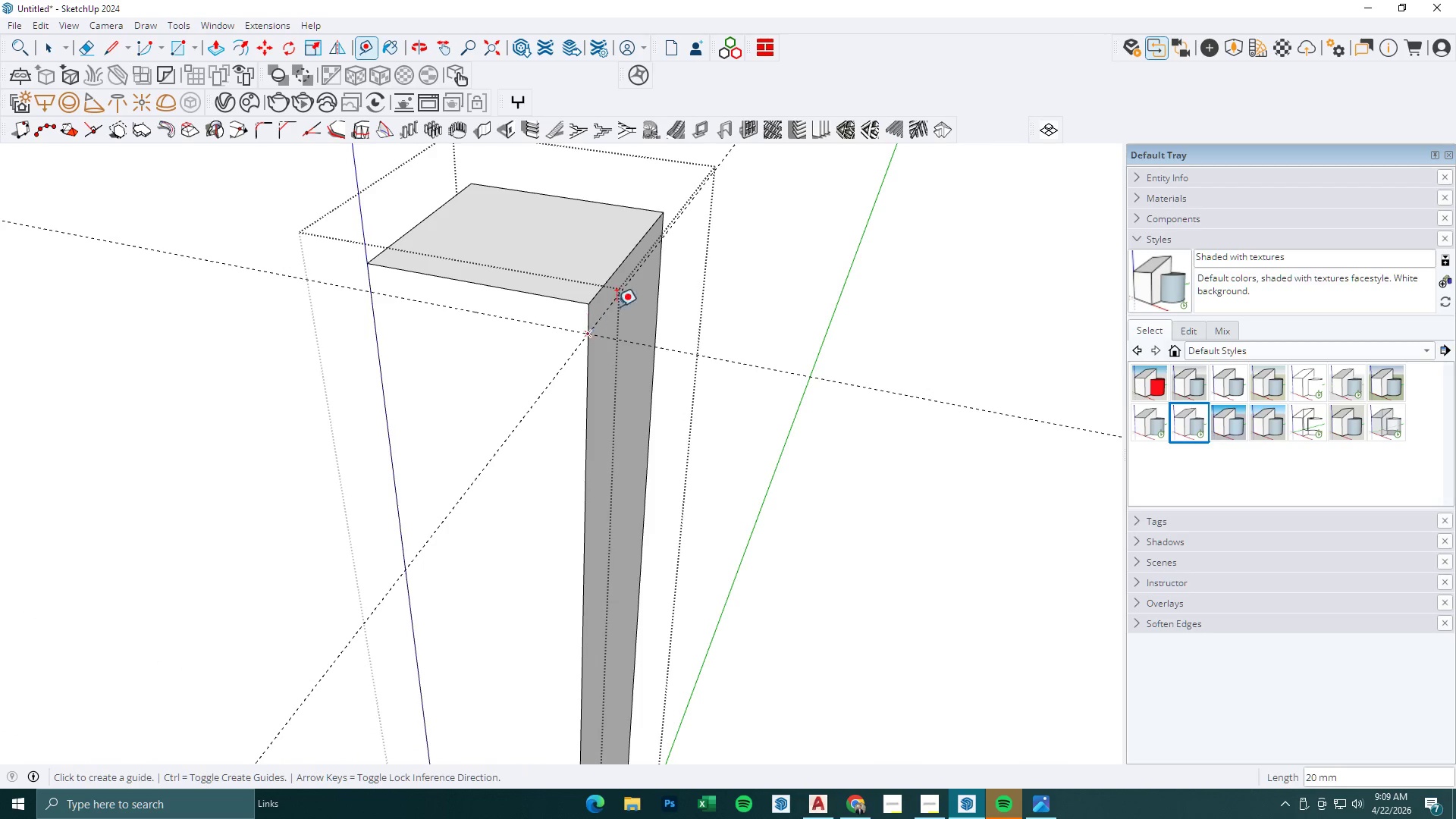 
key(R)
 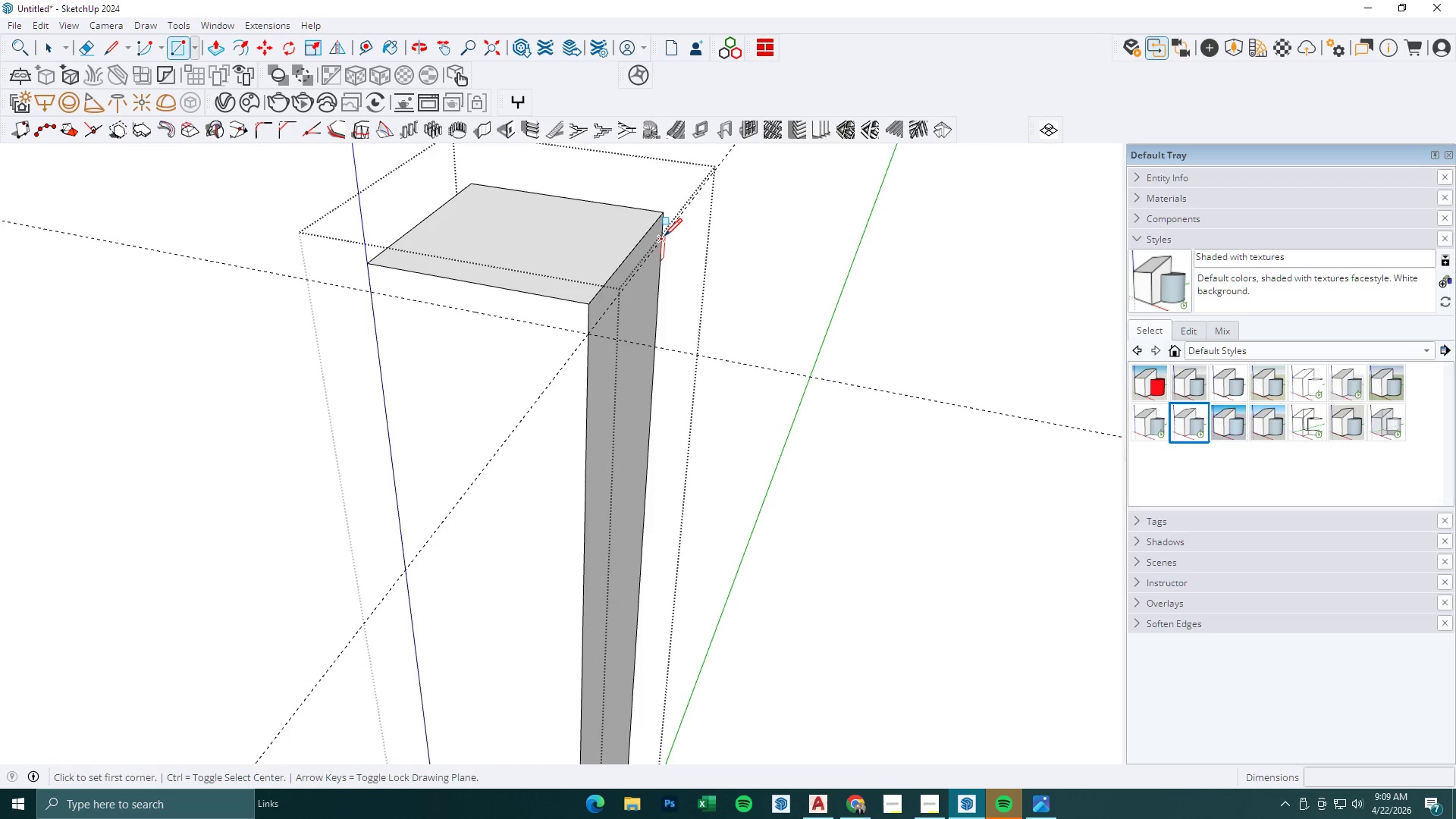 
left_click([664, 236])
 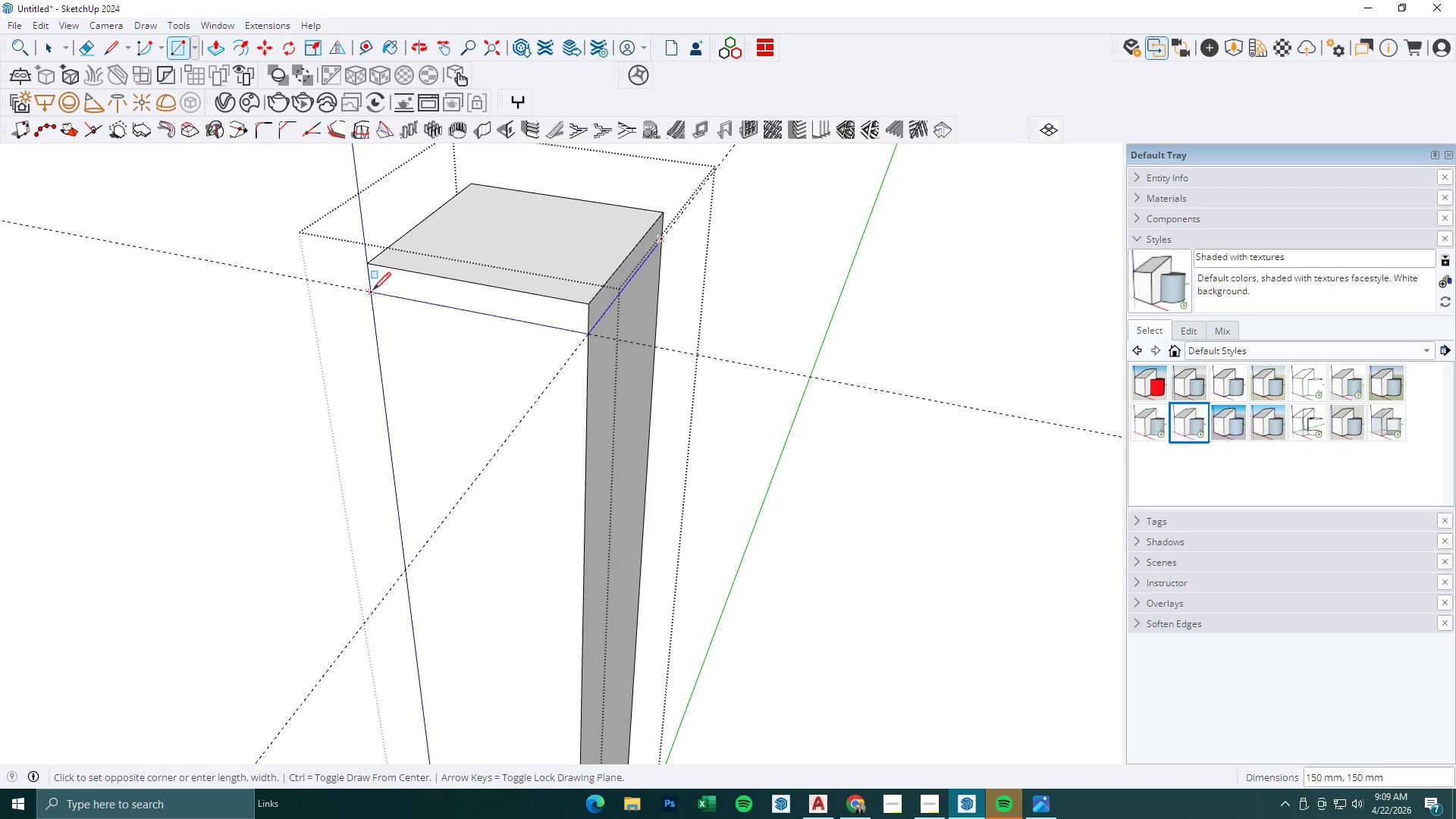 
left_click([373, 290])
 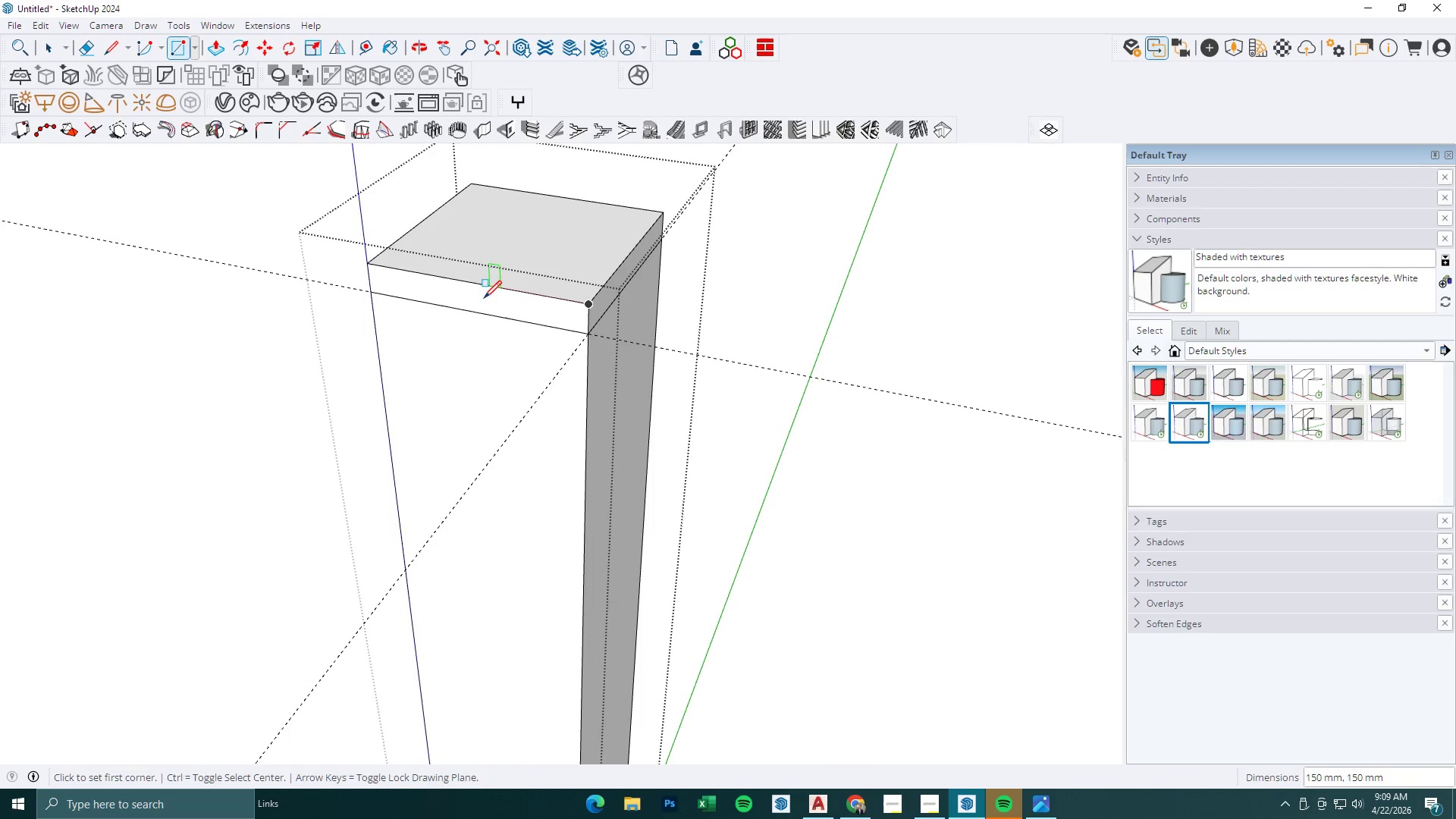 
key(BracketLeft)
 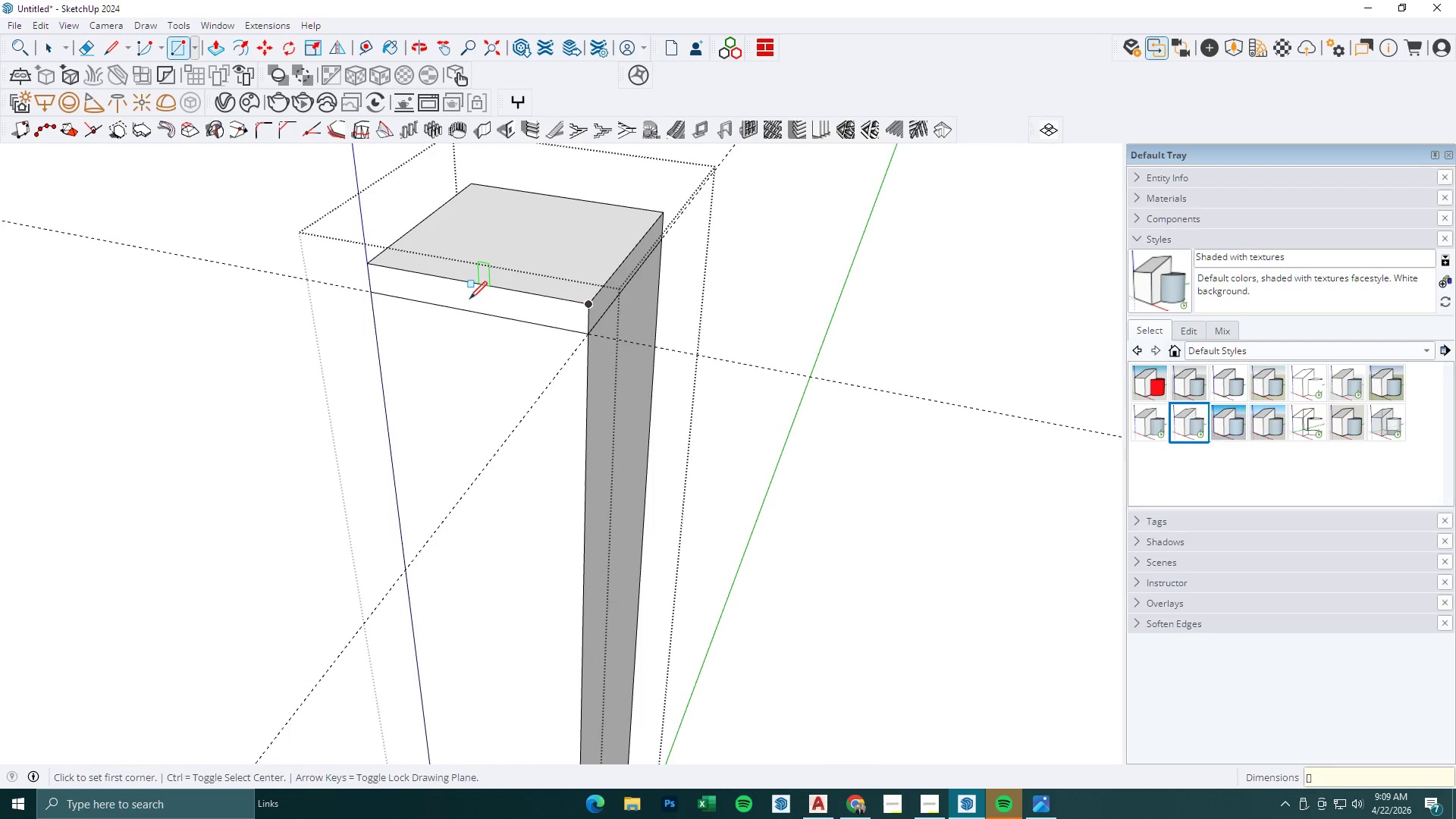 
key(P)
 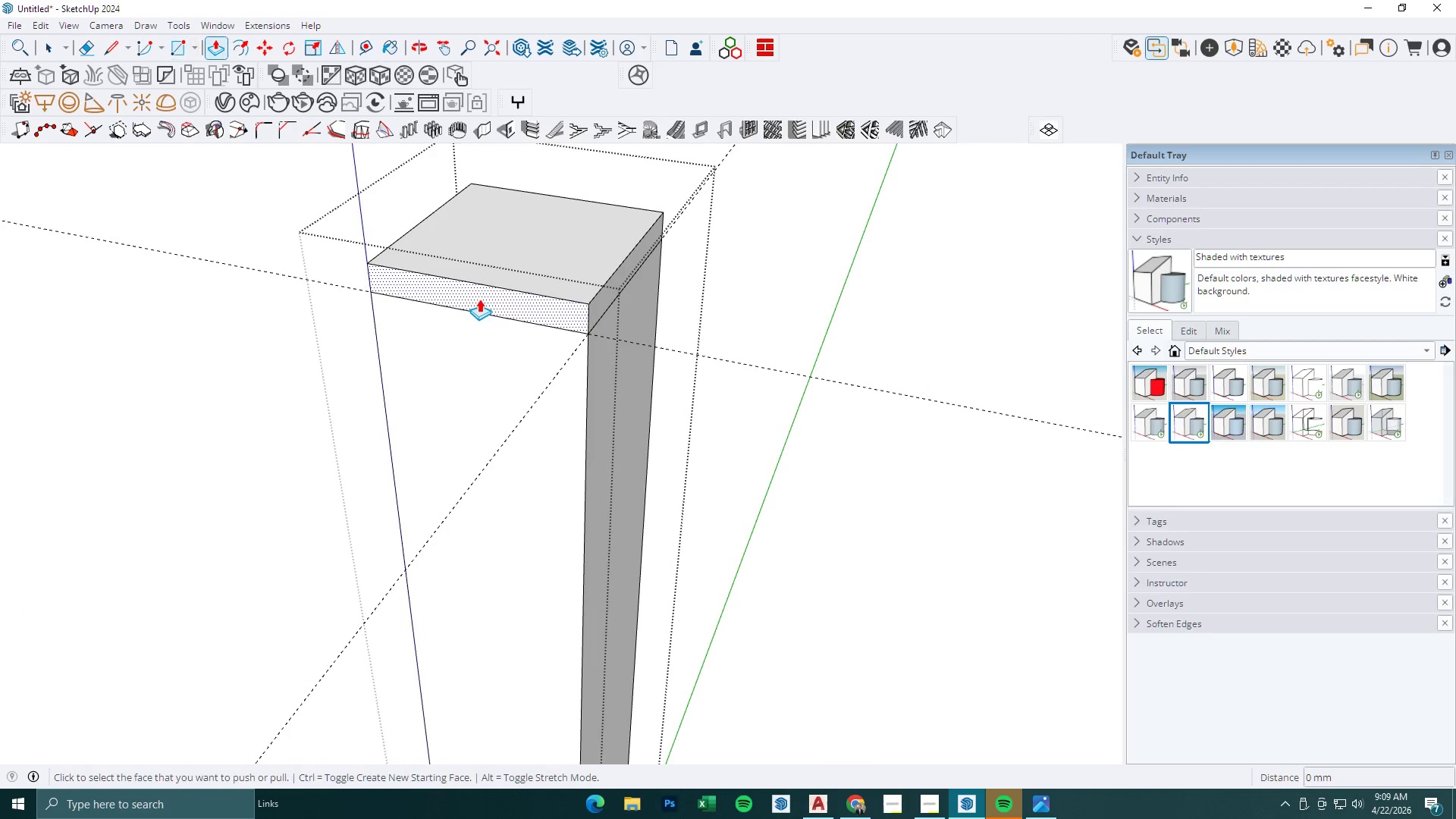 
left_click([479, 298])
 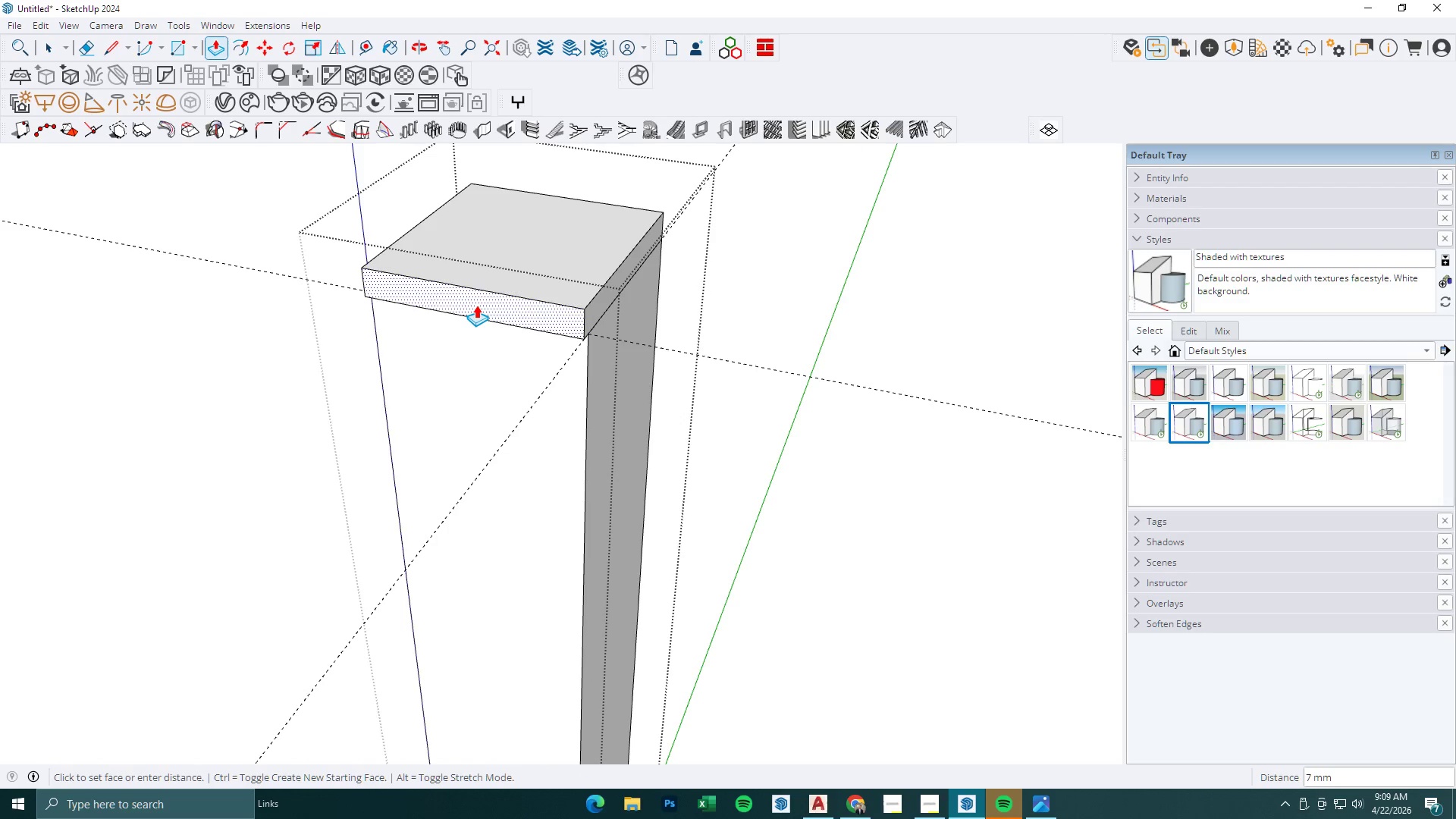 
key(Numpad1)
 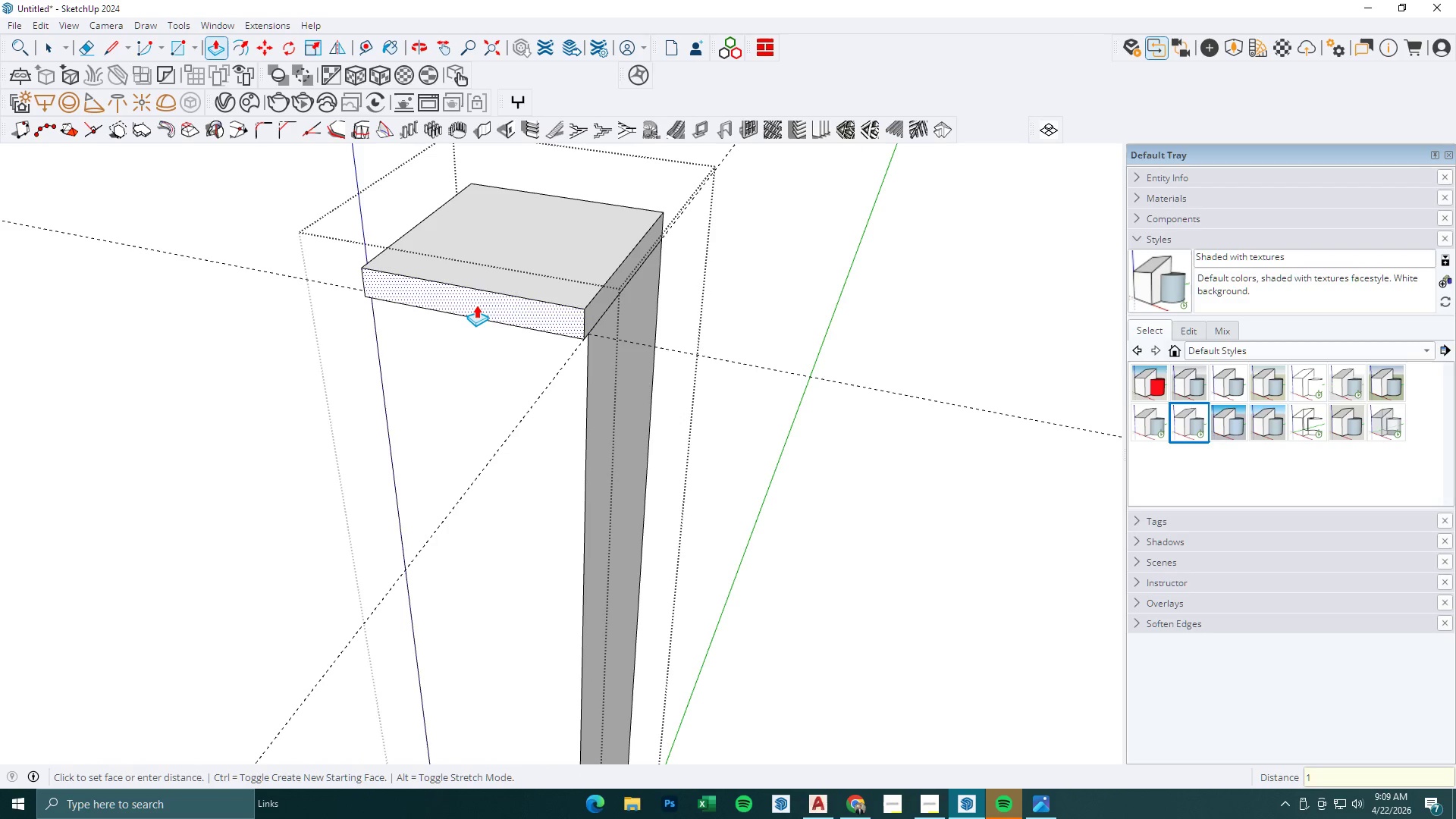 
key(Numpad0)
 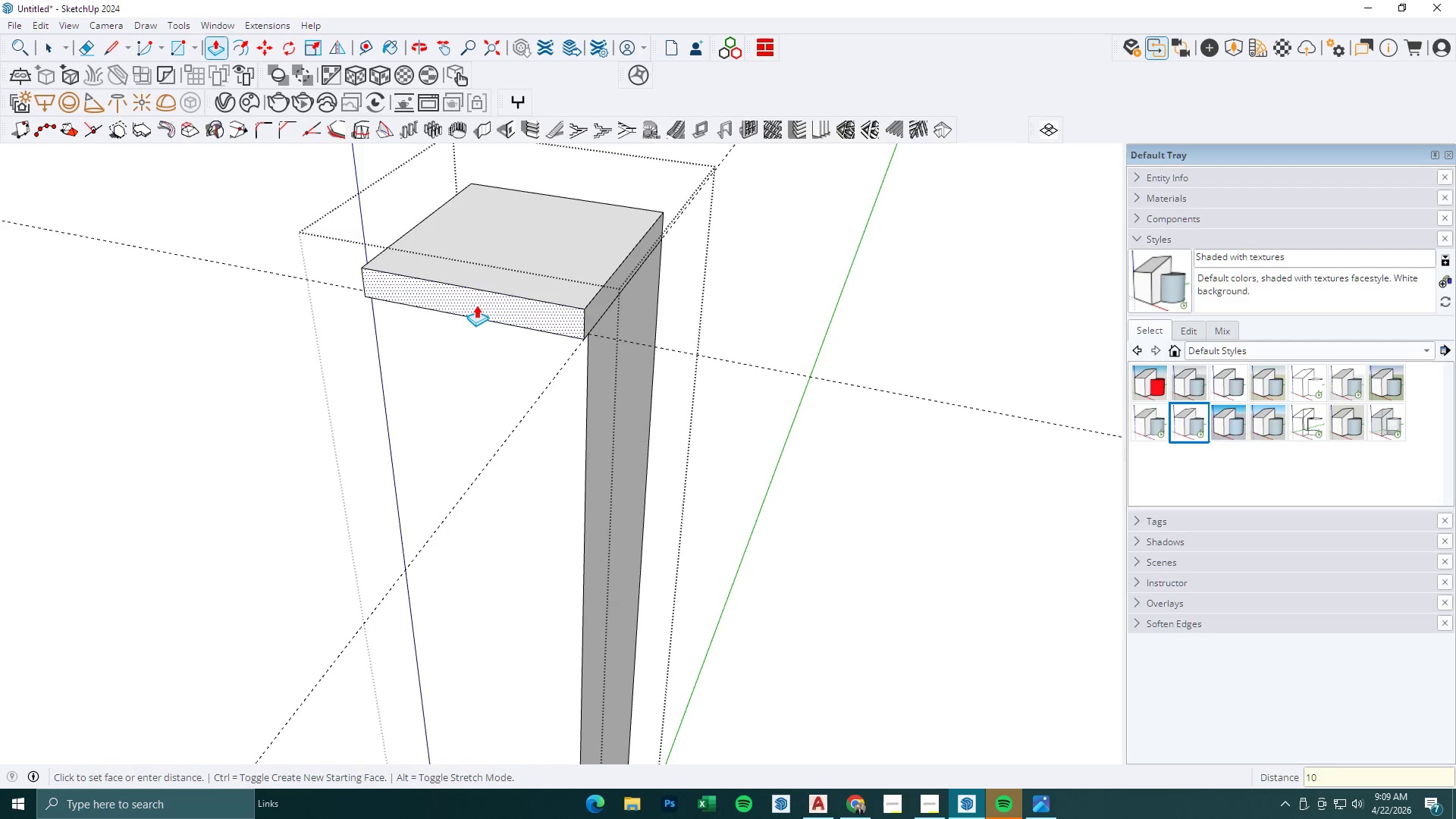 
key(NumpadEnter)
 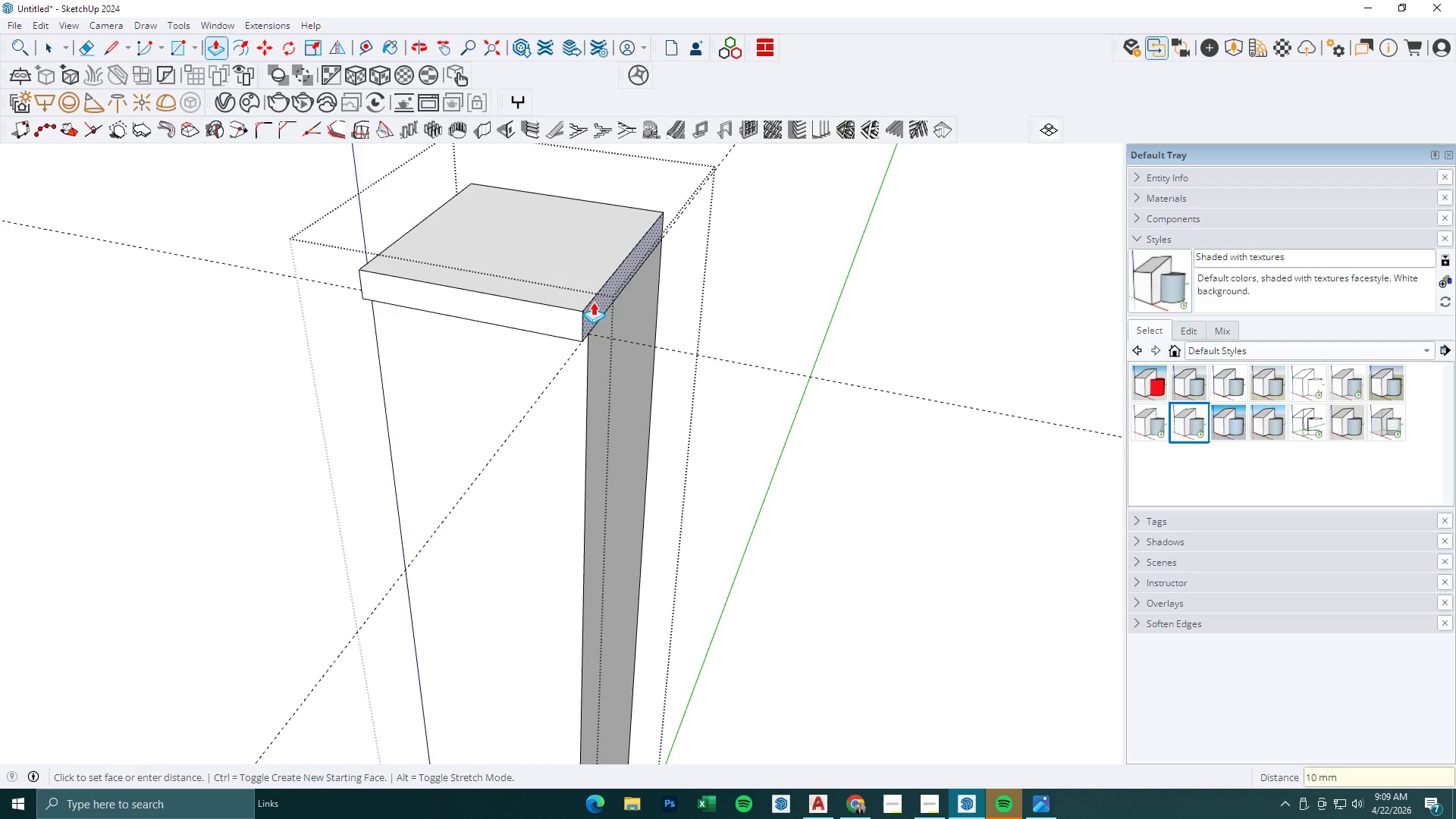 
double_click([601, 305])
 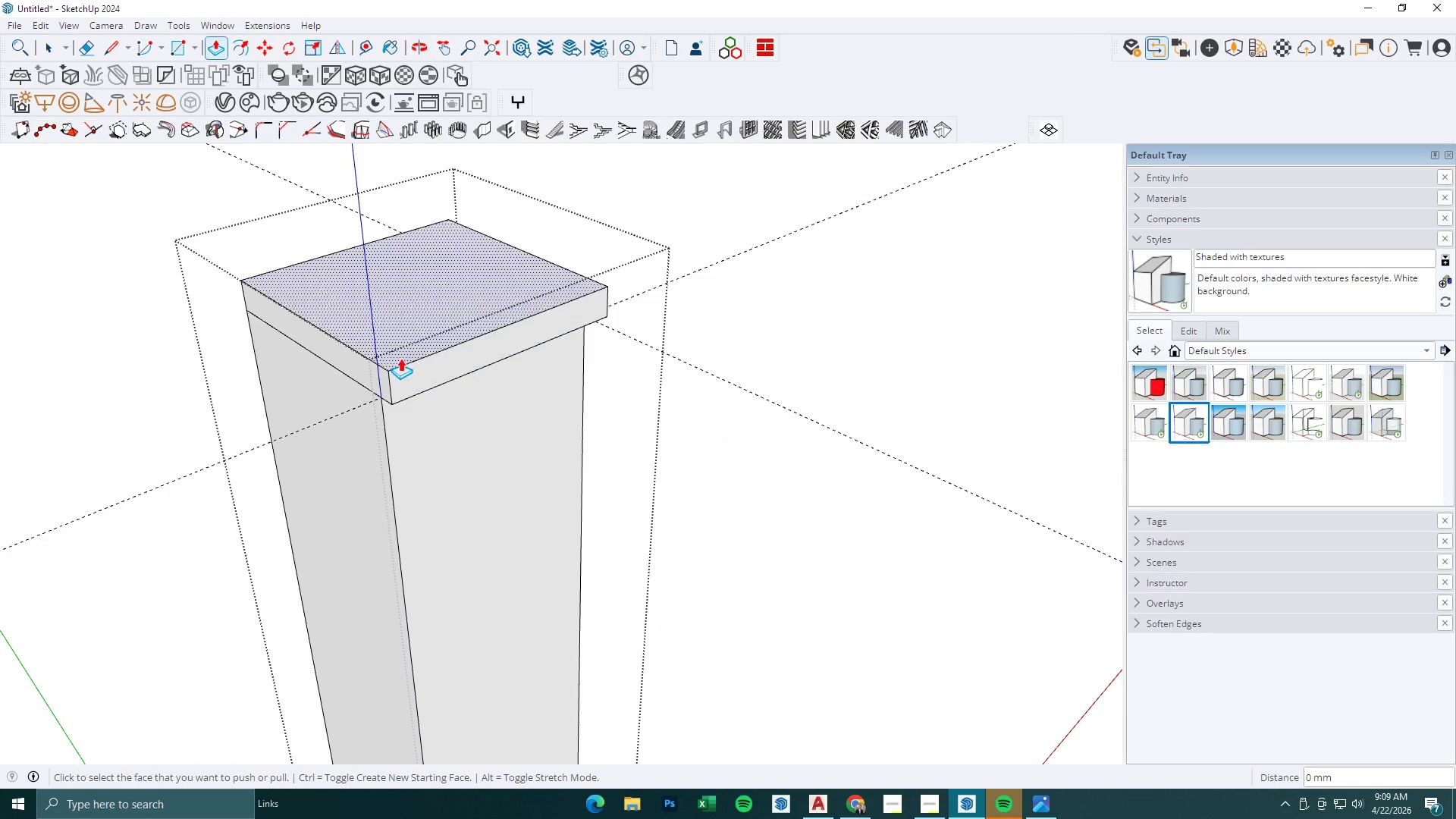 
double_click([363, 373])
 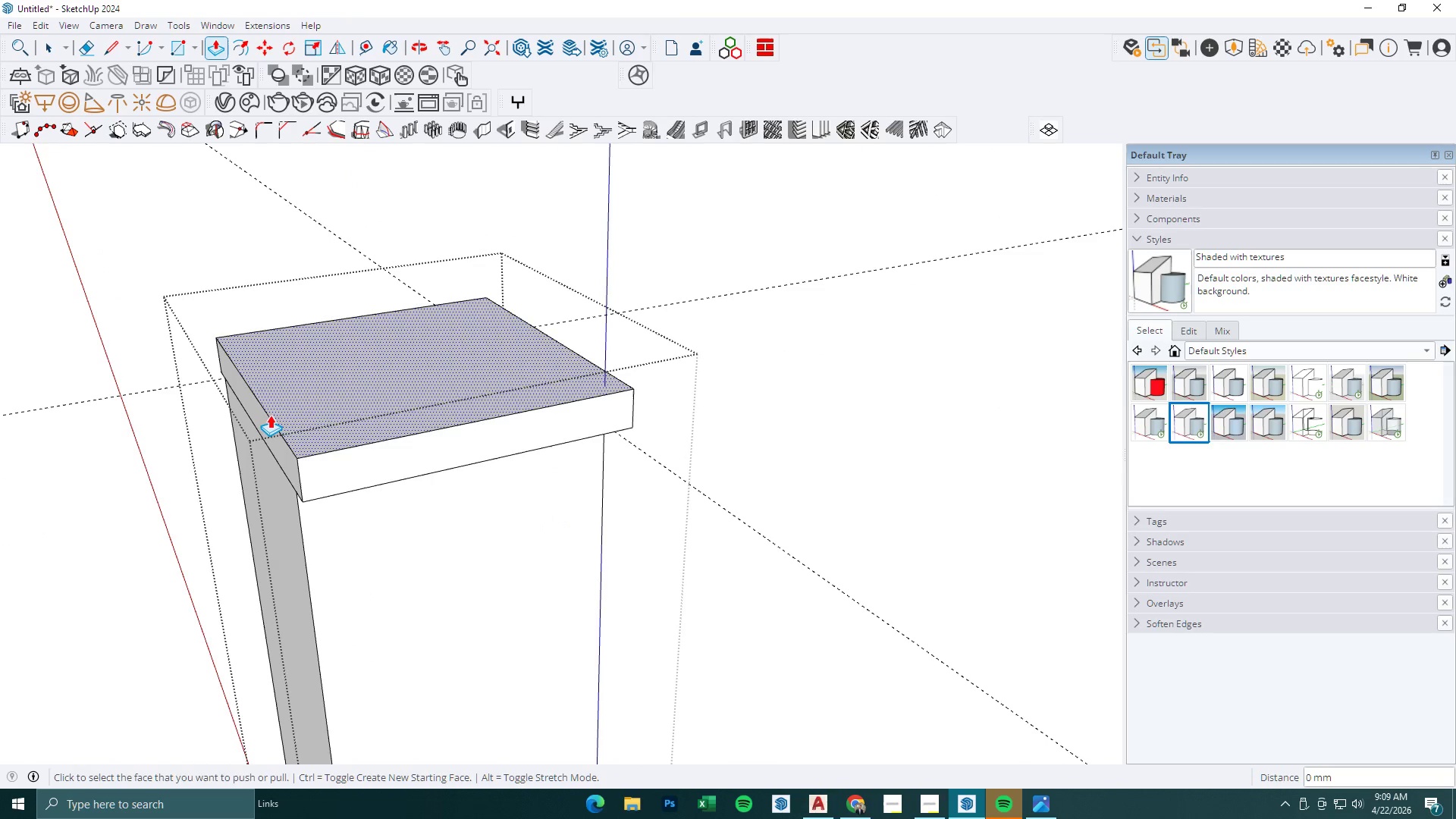 
double_click([270, 422])
 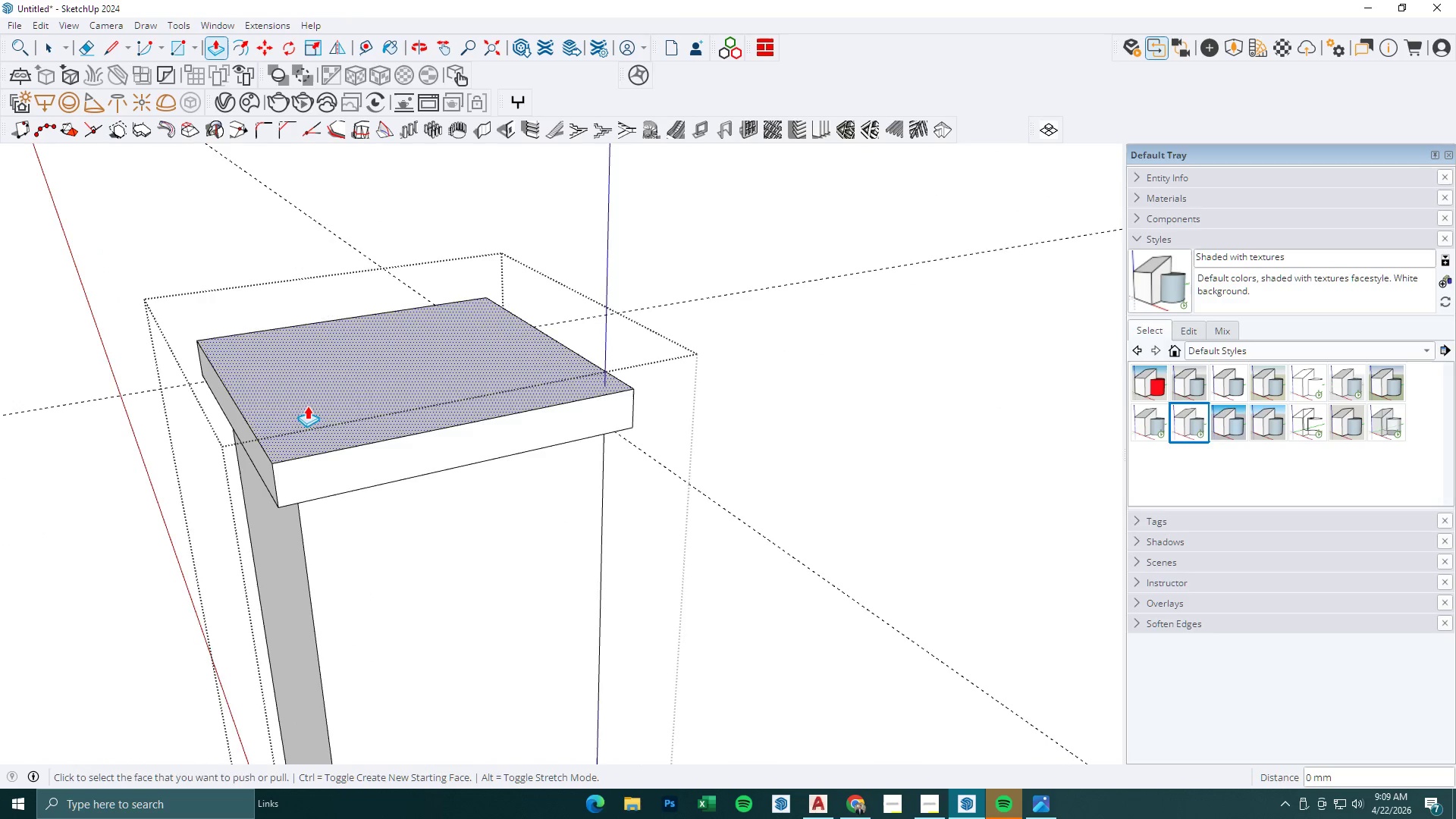 
scroll: coordinate [379, 385], scroll_direction: down, amount: 3.0
 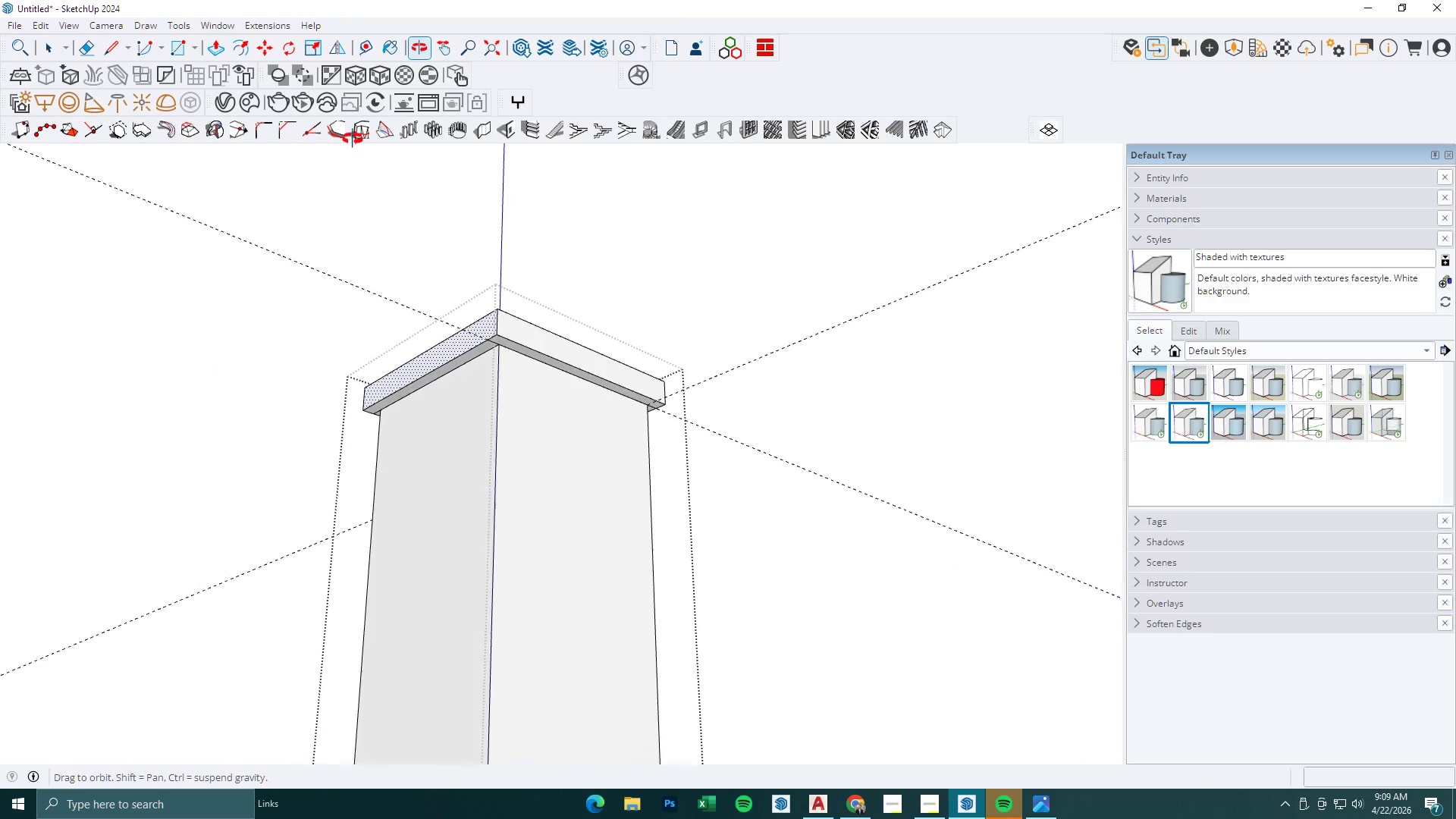 
key(E)
 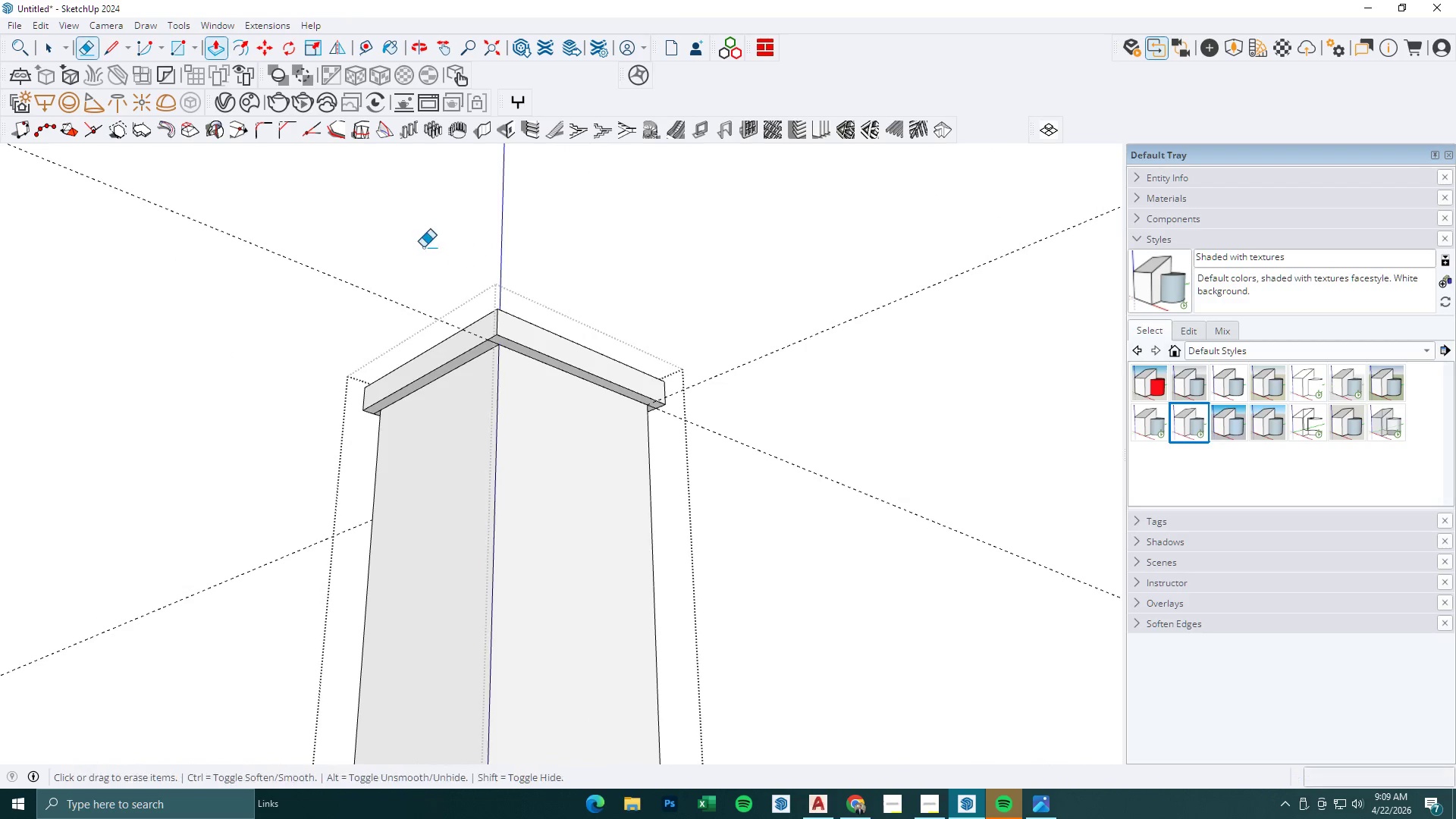 
left_click_drag(start_coordinate=[419, 250], to_coordinate=[393, 294])
 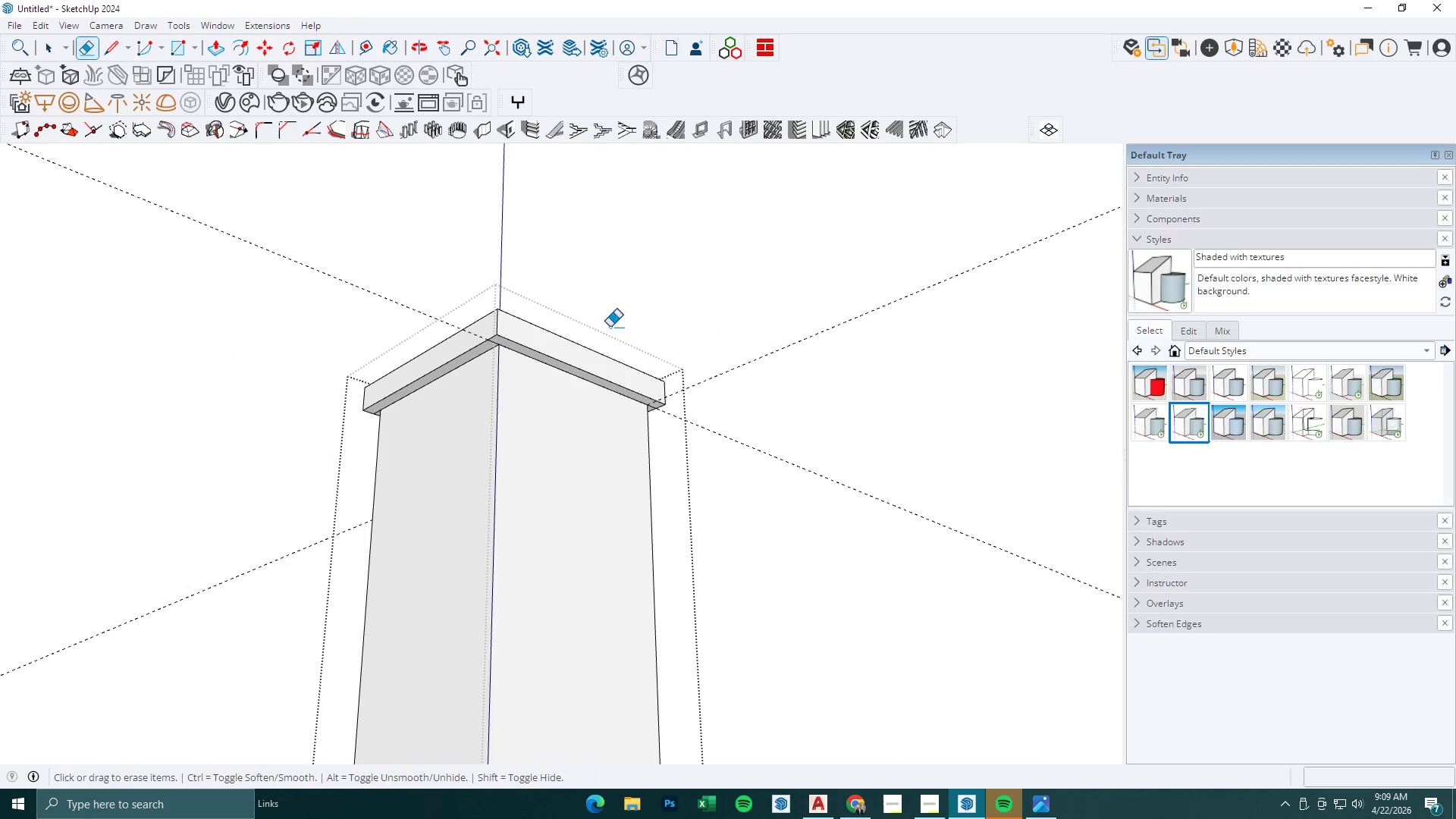 
left_click_drag(start_coordinate=[373, 270], to_coordinate=[347, 308])
 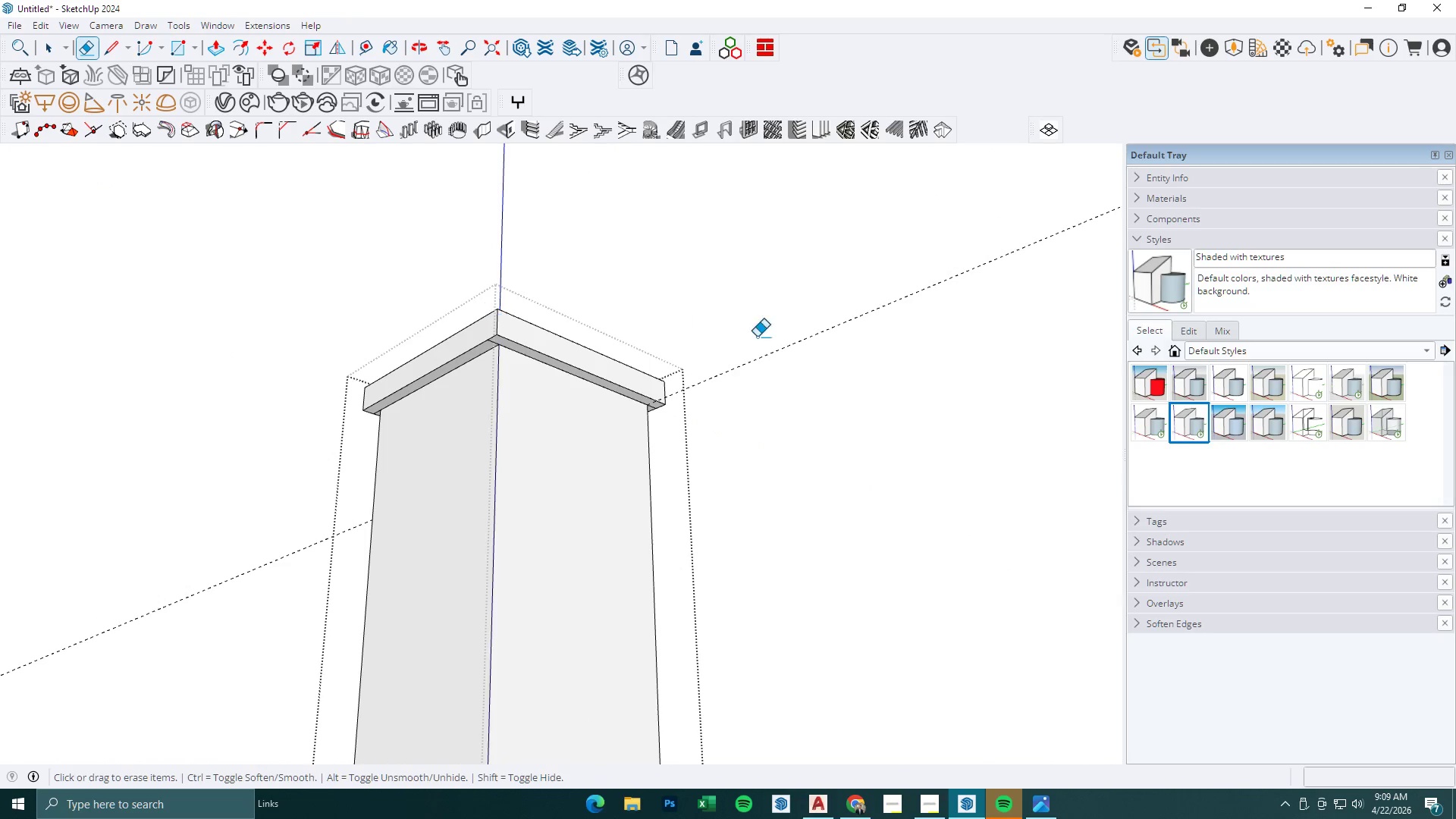 
left_click_drag(start_coordinate=[766, 342], to_coordinate=[782, 391])
 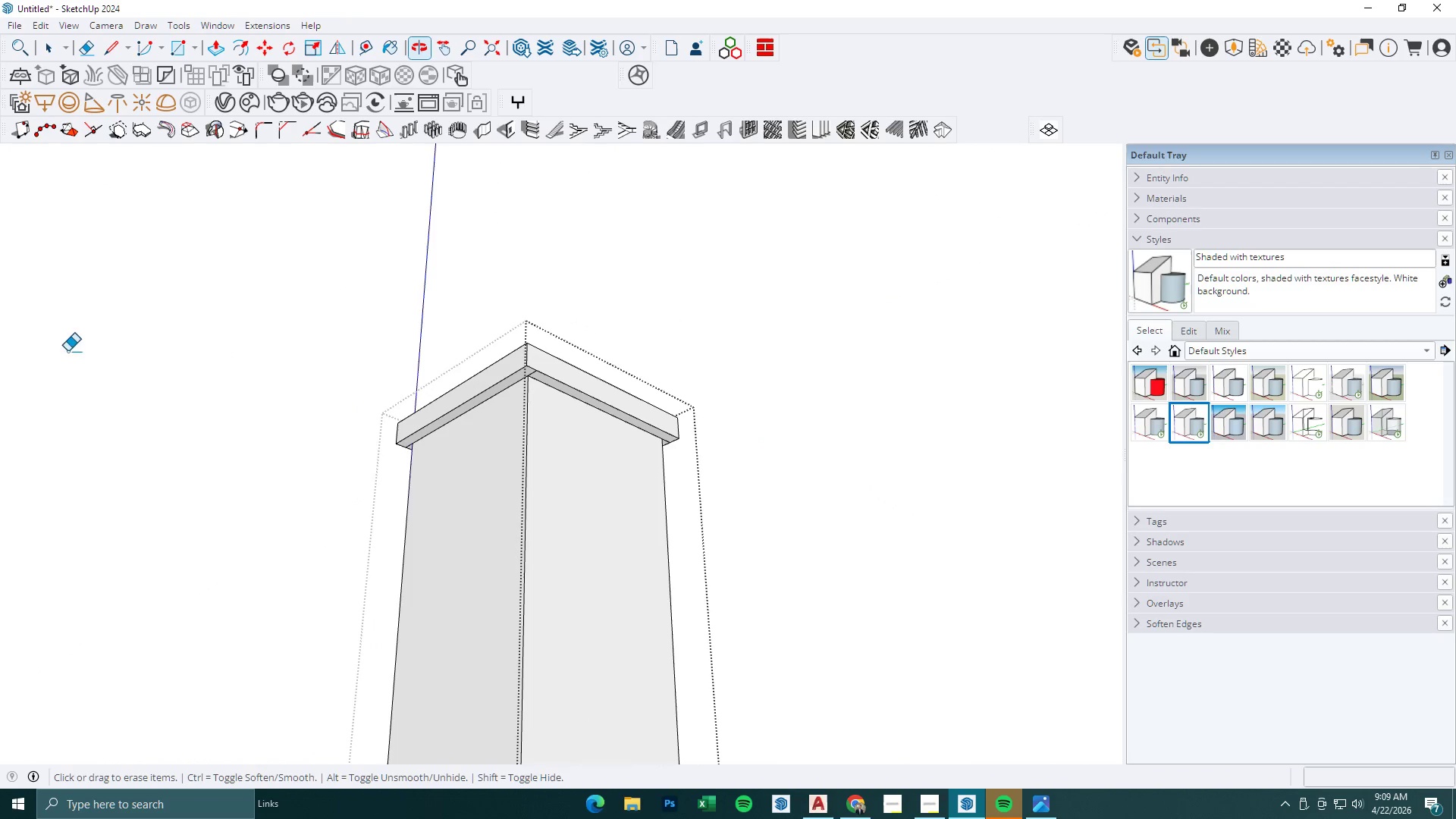 
left_click_drag(start_coordinate=[605, 374], to_coordinate=[613, 373])
 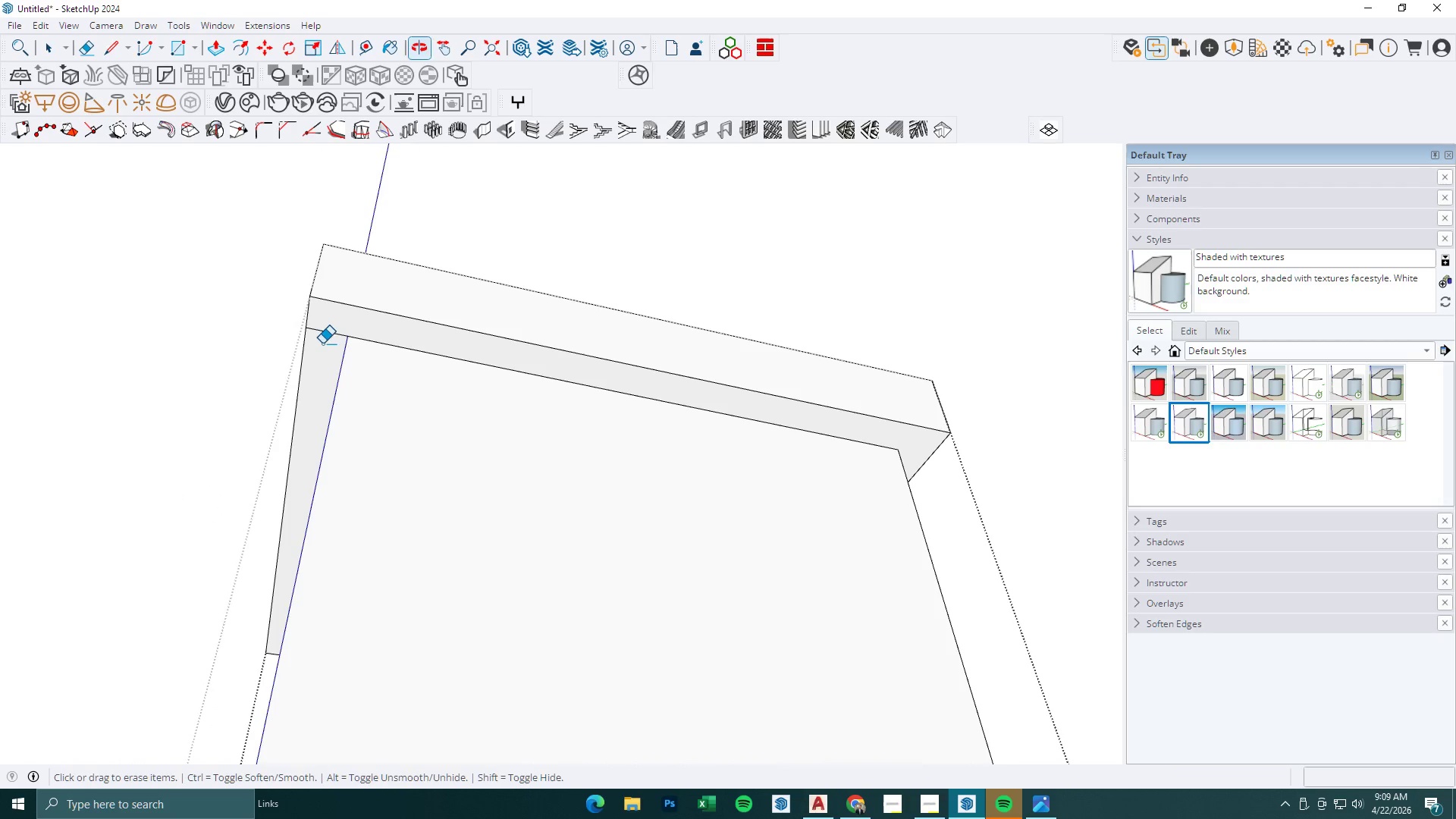 
scroll: coordinate [589, 381], scroll_direction: up, amount: 11.0
 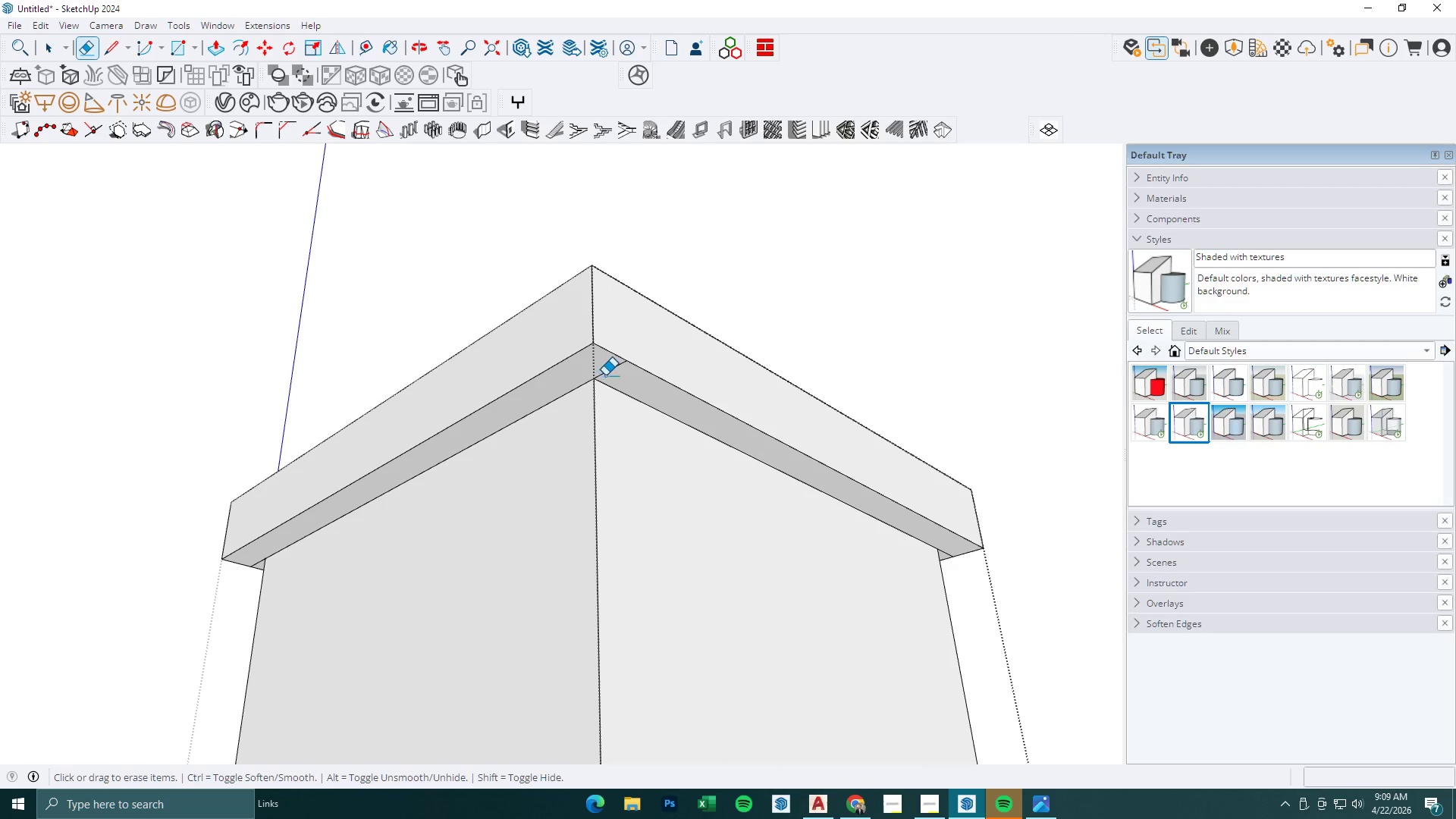 
left_click_drag(start_coordinate=[328, 329], to_coordinate=[329, 337])
 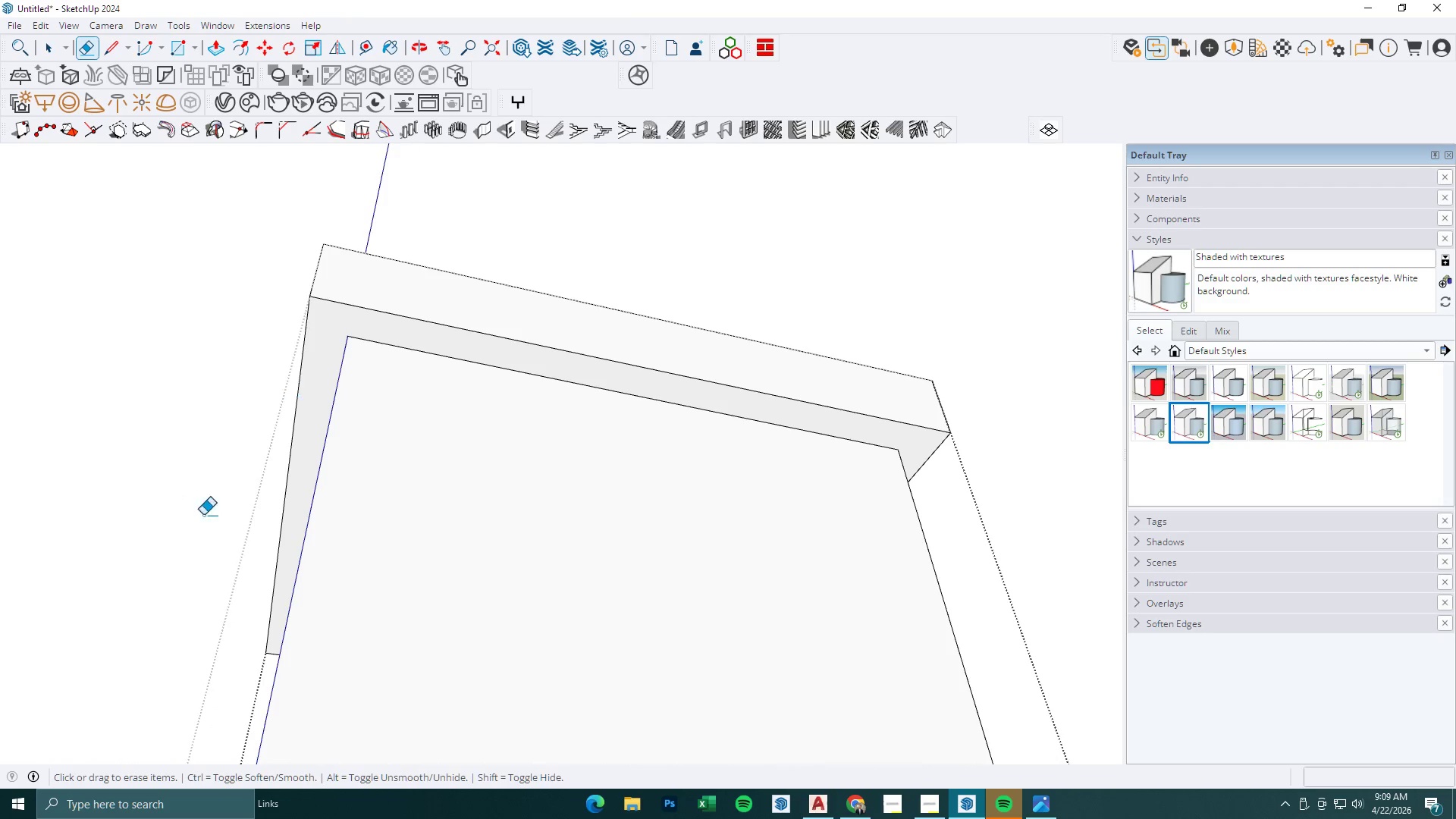 
scroll: coordinate [206, 509], scroll_direction: down, amount: 1.0
 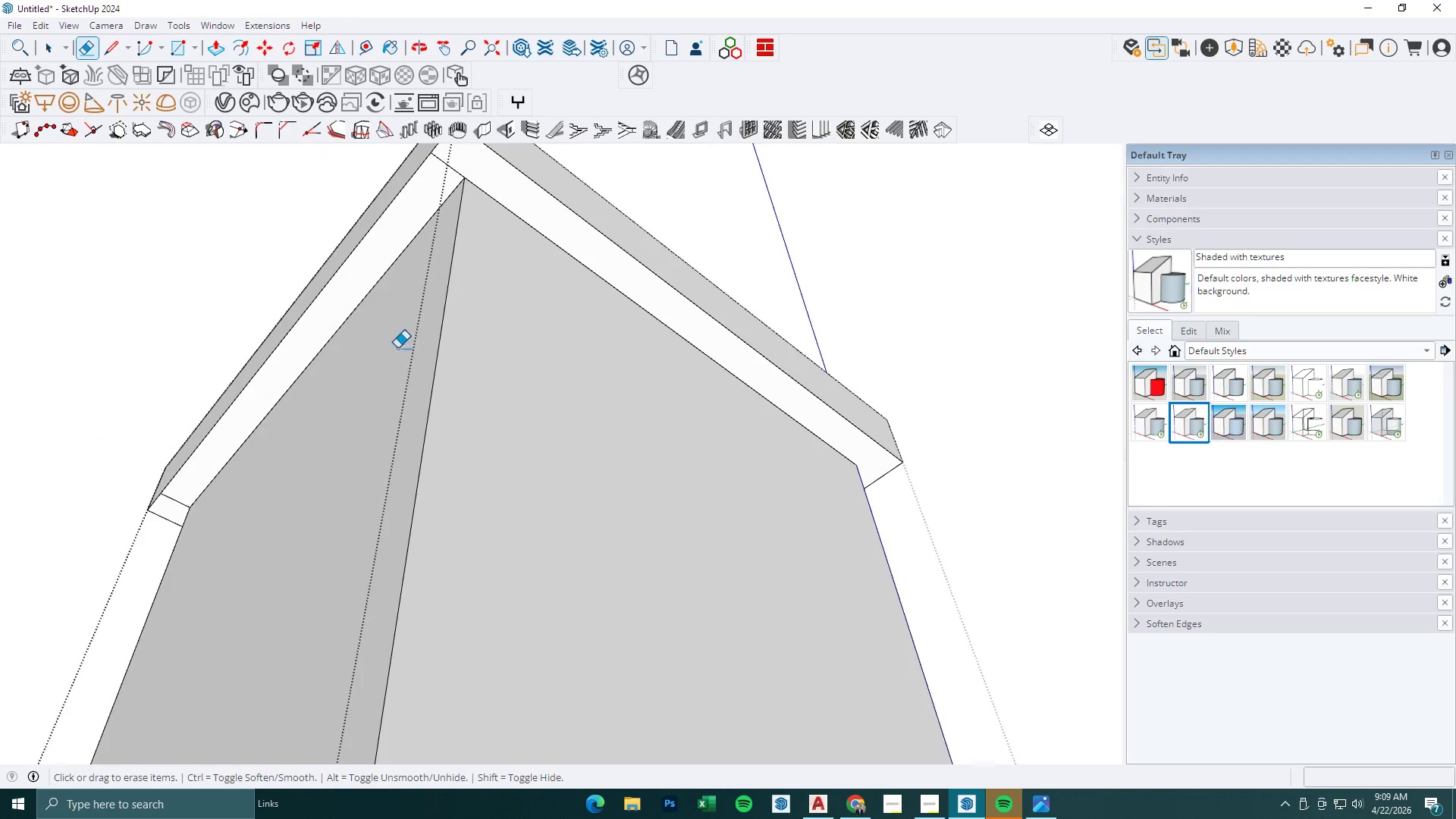 
left_click_drag(start_coordinate=[450, 160], to_coordinate=[444, 177])
 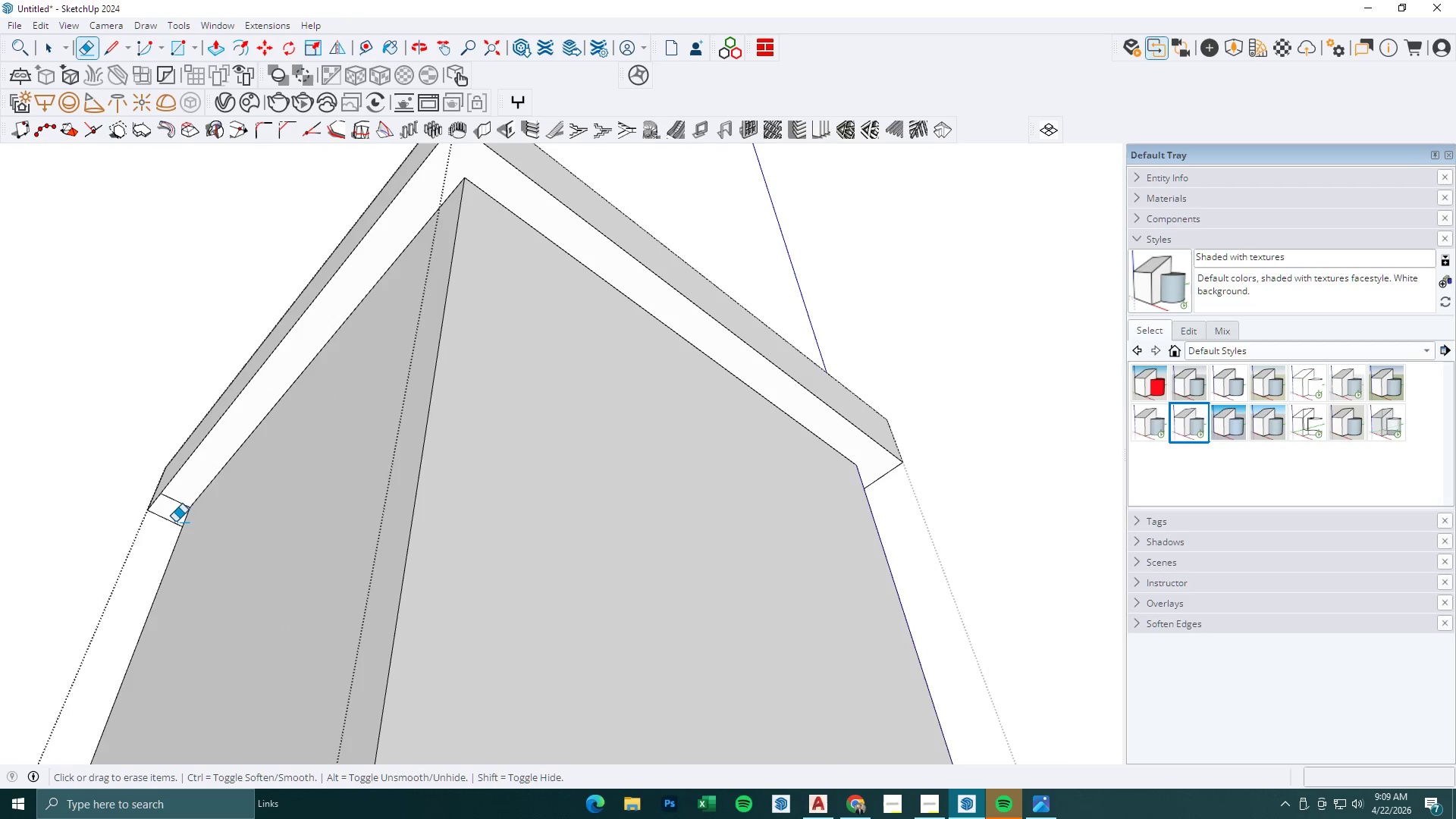 
left_click_drag(start_coordinate=[174, 508], to_coordinate=[183, 495])
 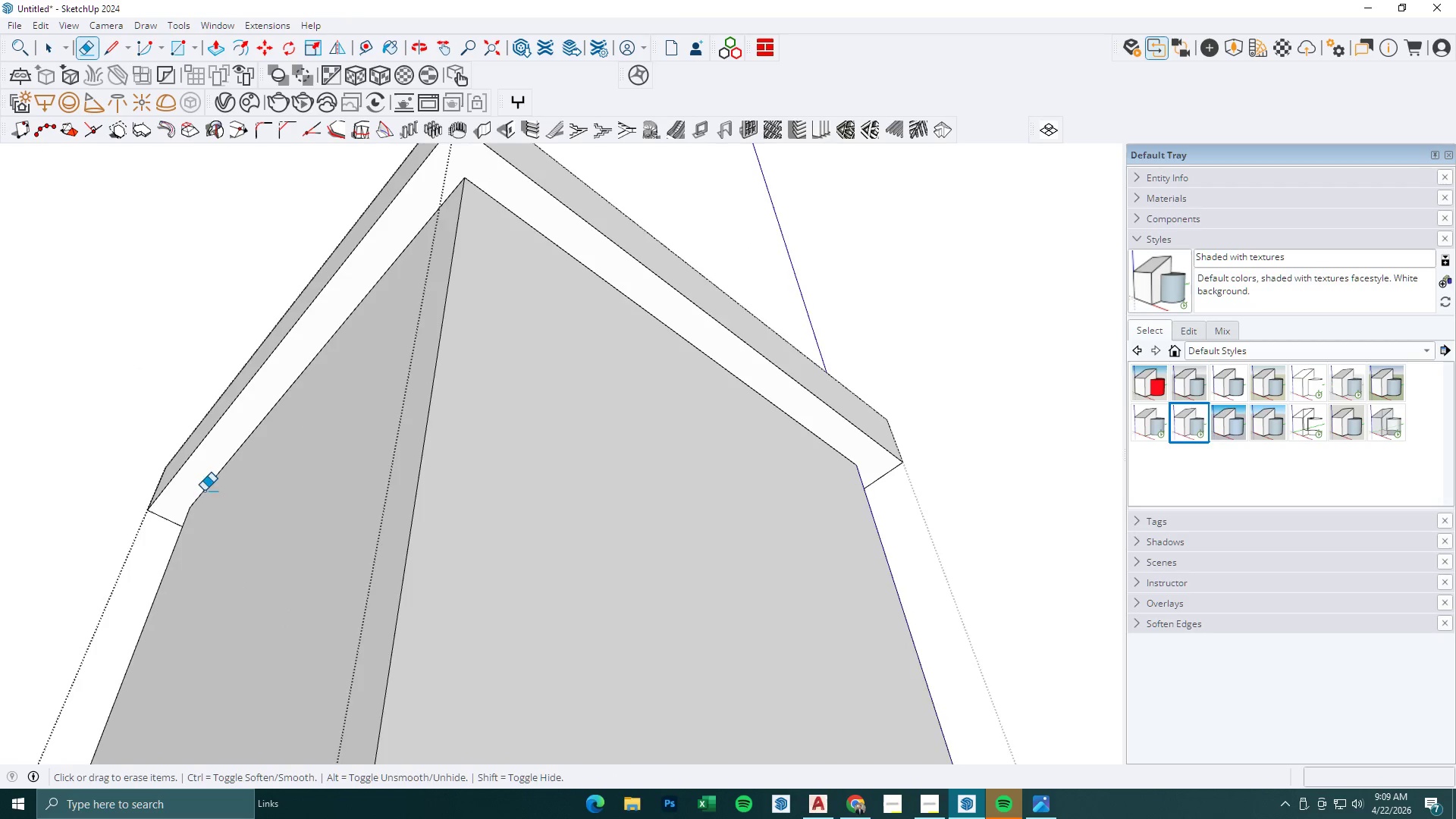 
key(Space)
 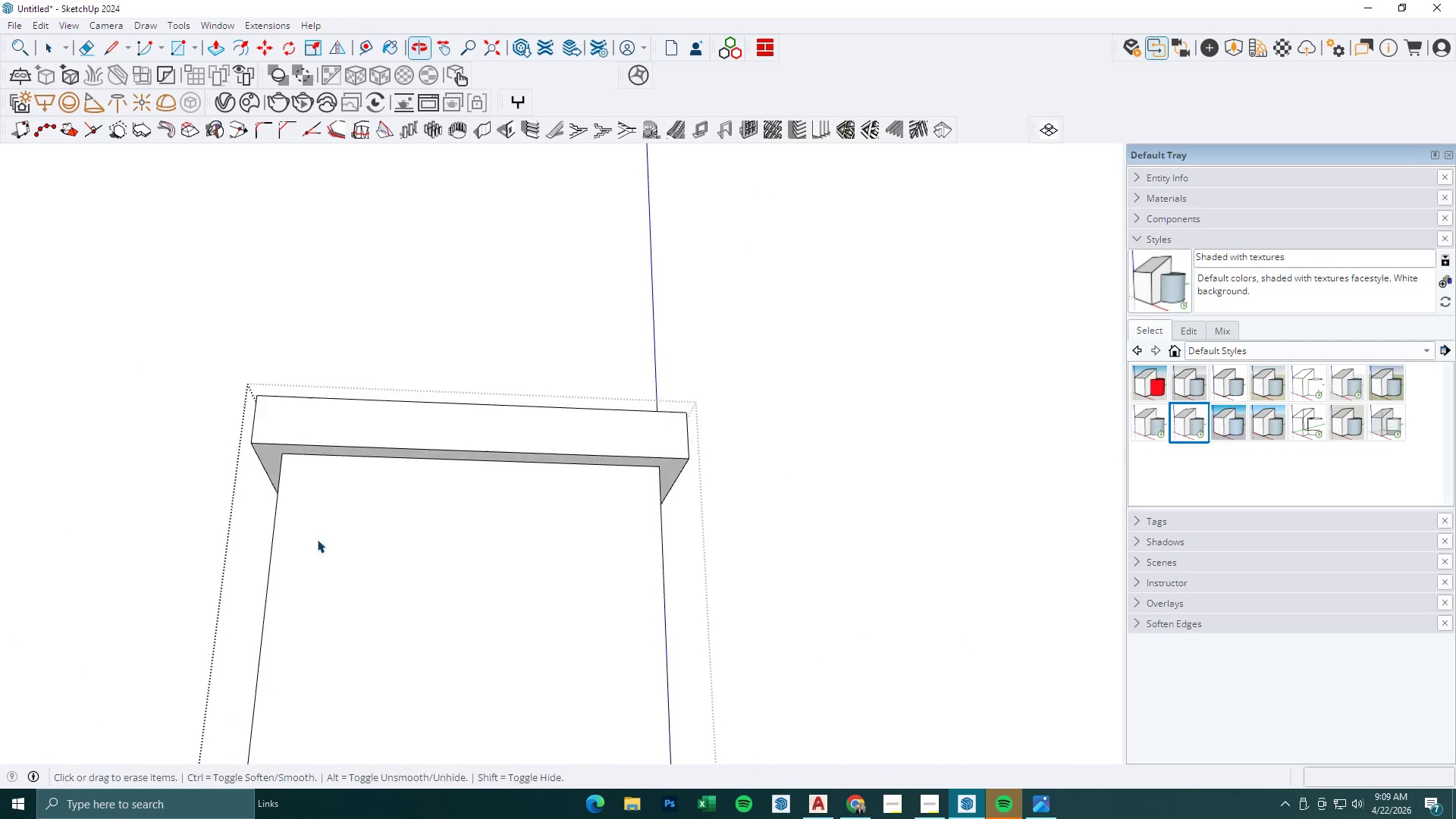 
key(Escape)
 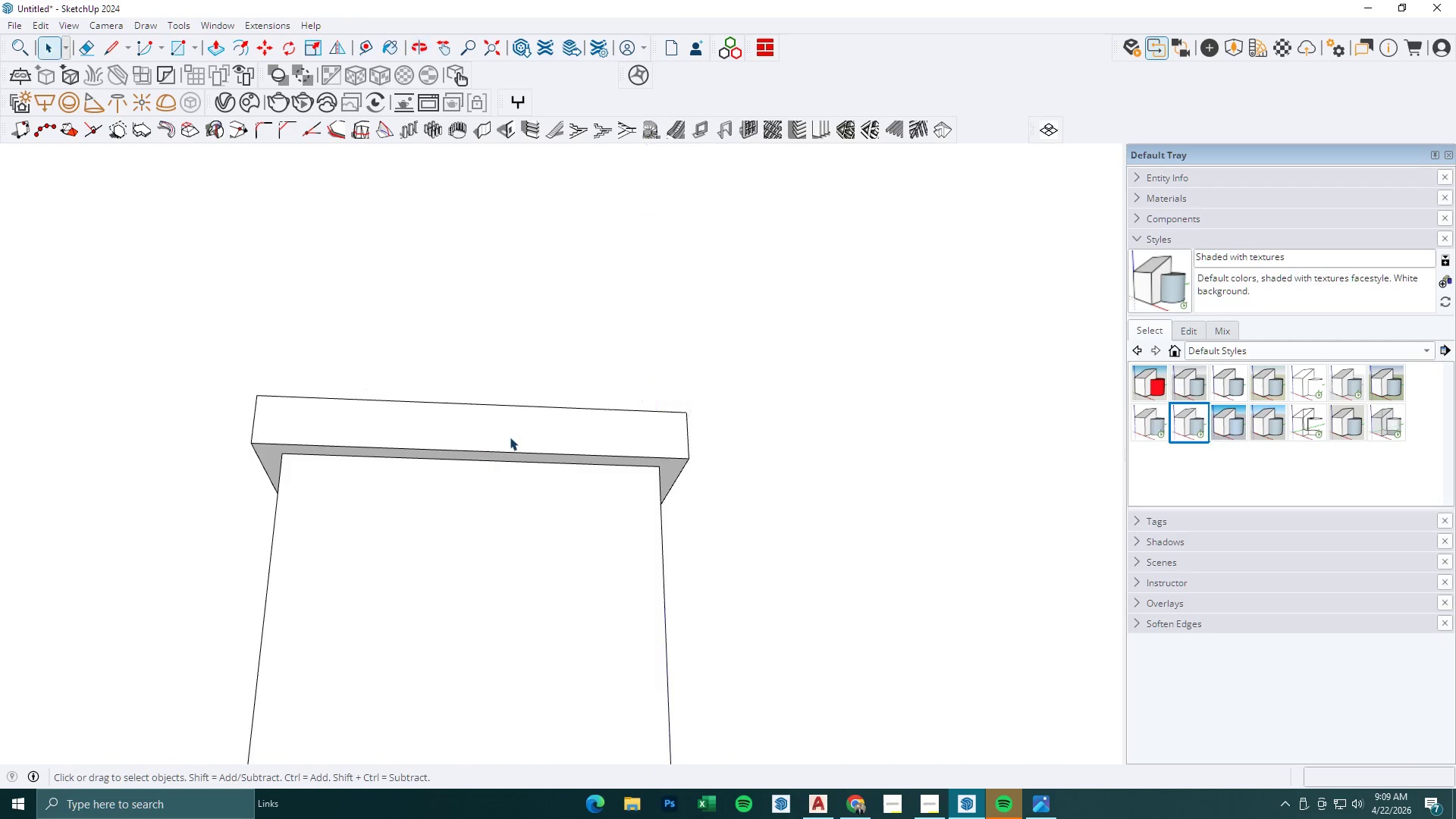 
scroll: coordinate [249, 485], scroll_direction: down, amount: 4.0
 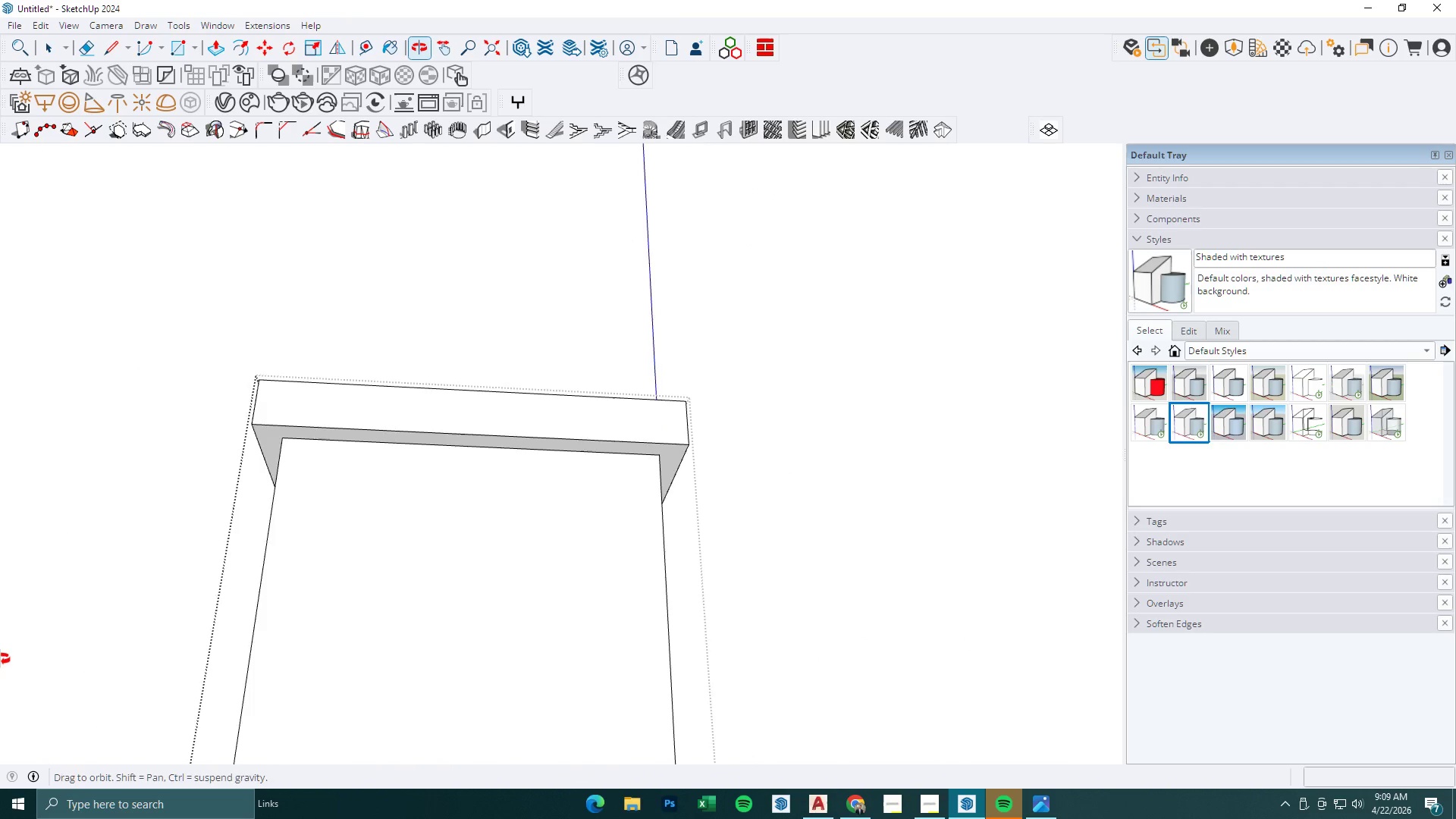 
key(Escape)
 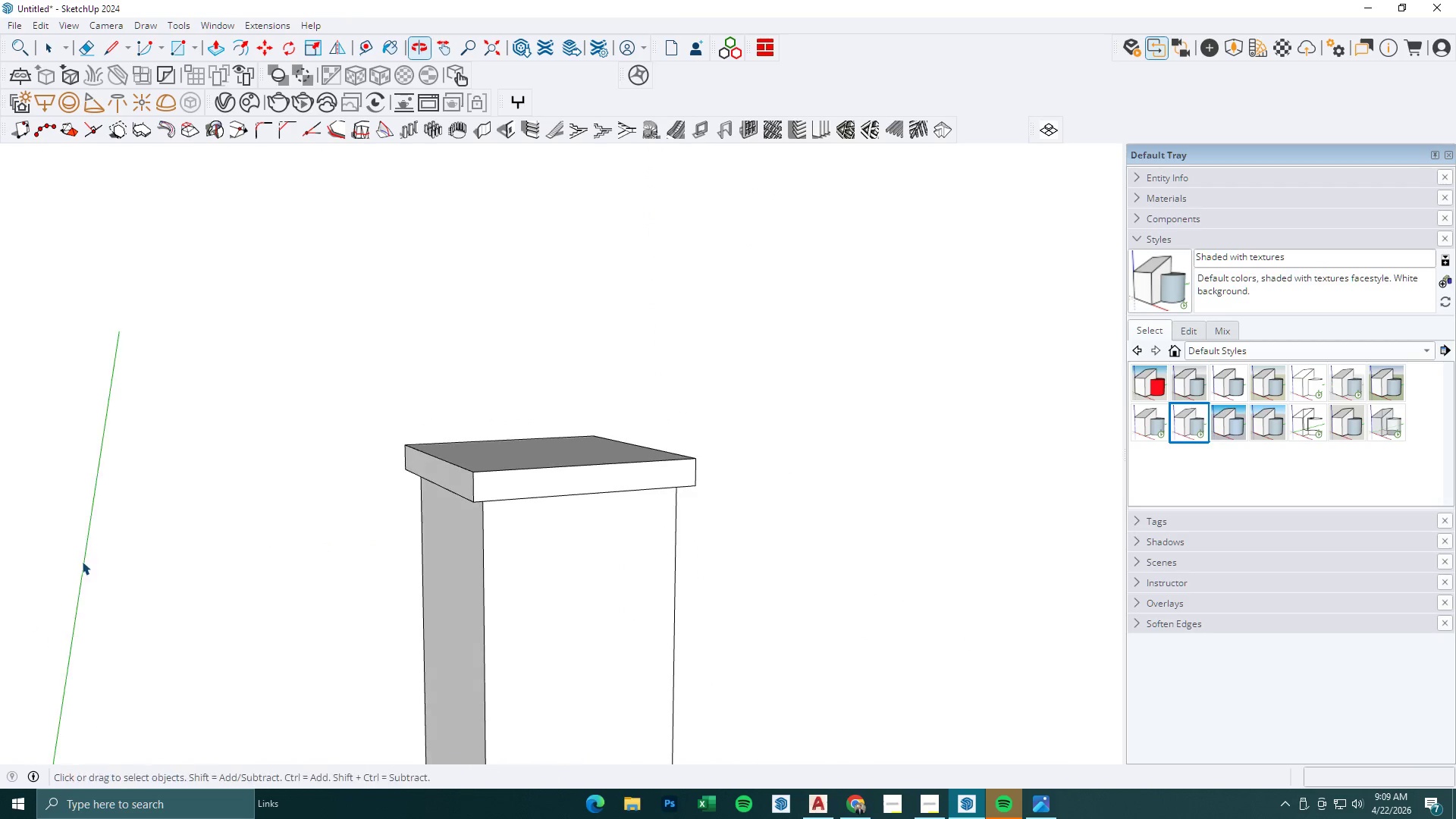 
scroll: coordinate [437, 390], scroll_direction: down, amount: 30.0
 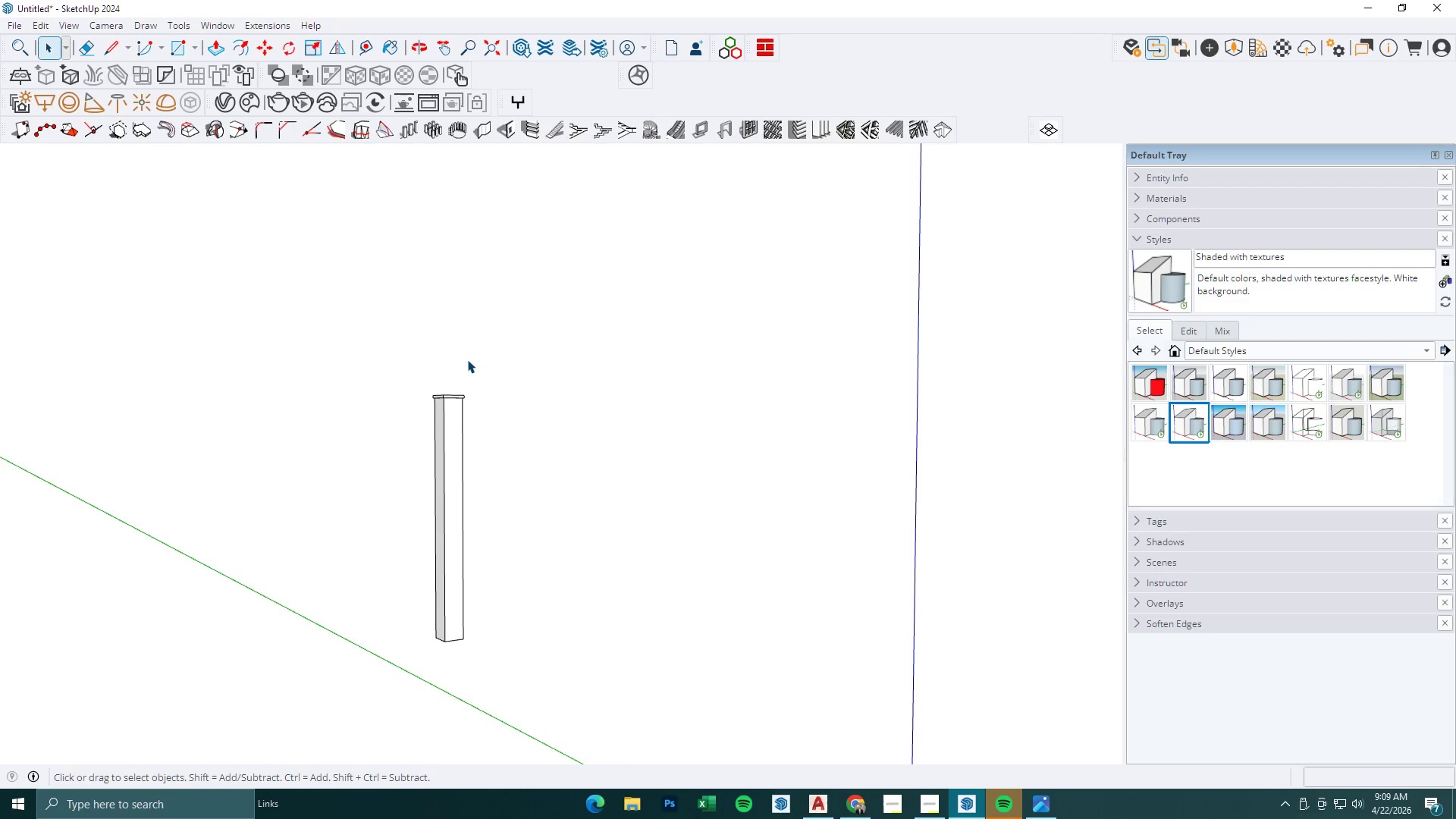 
wait(18.29)
 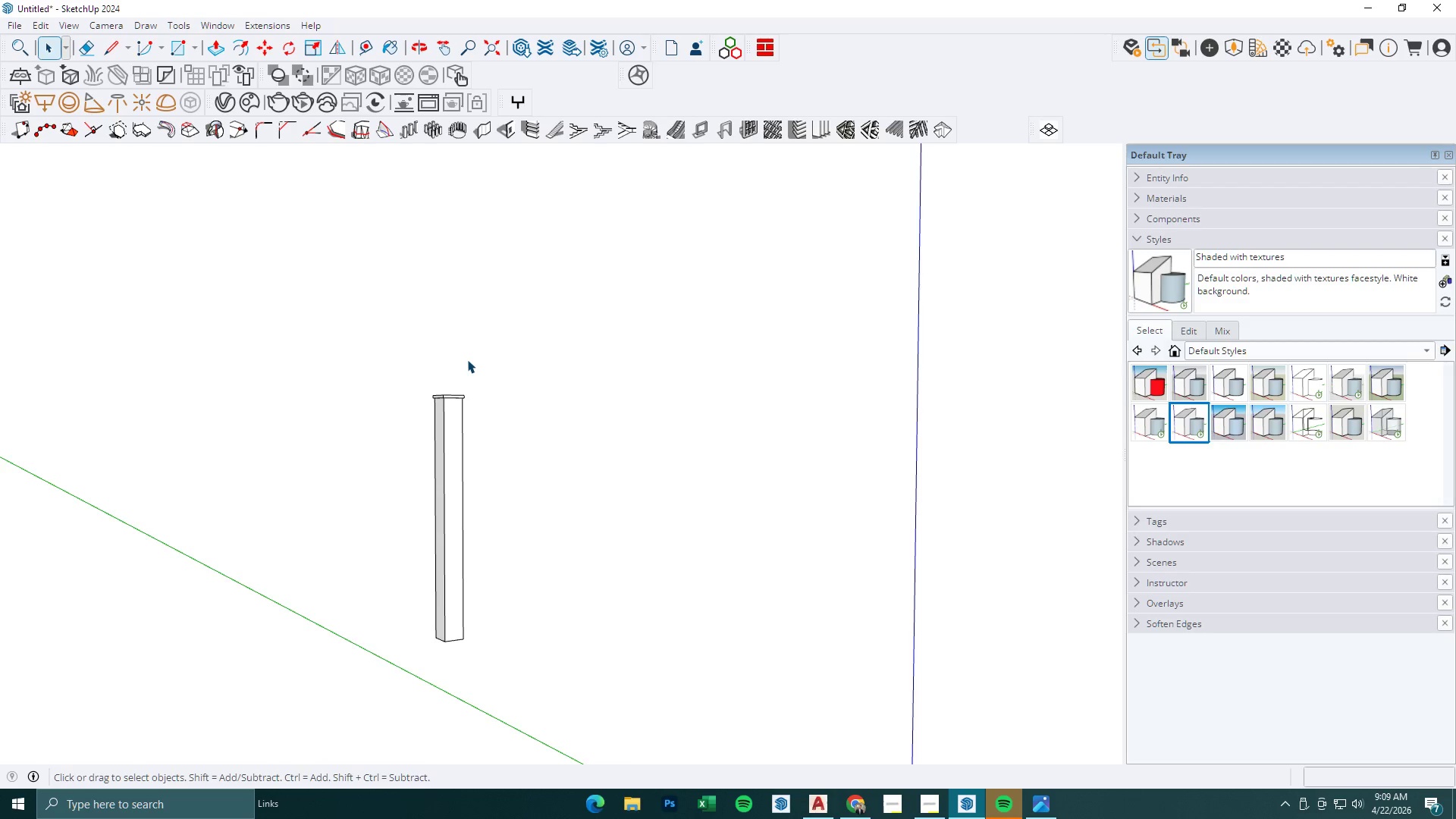 
scroll: coordinate [421, 383], scroll_direction: down, amount: 5.0
 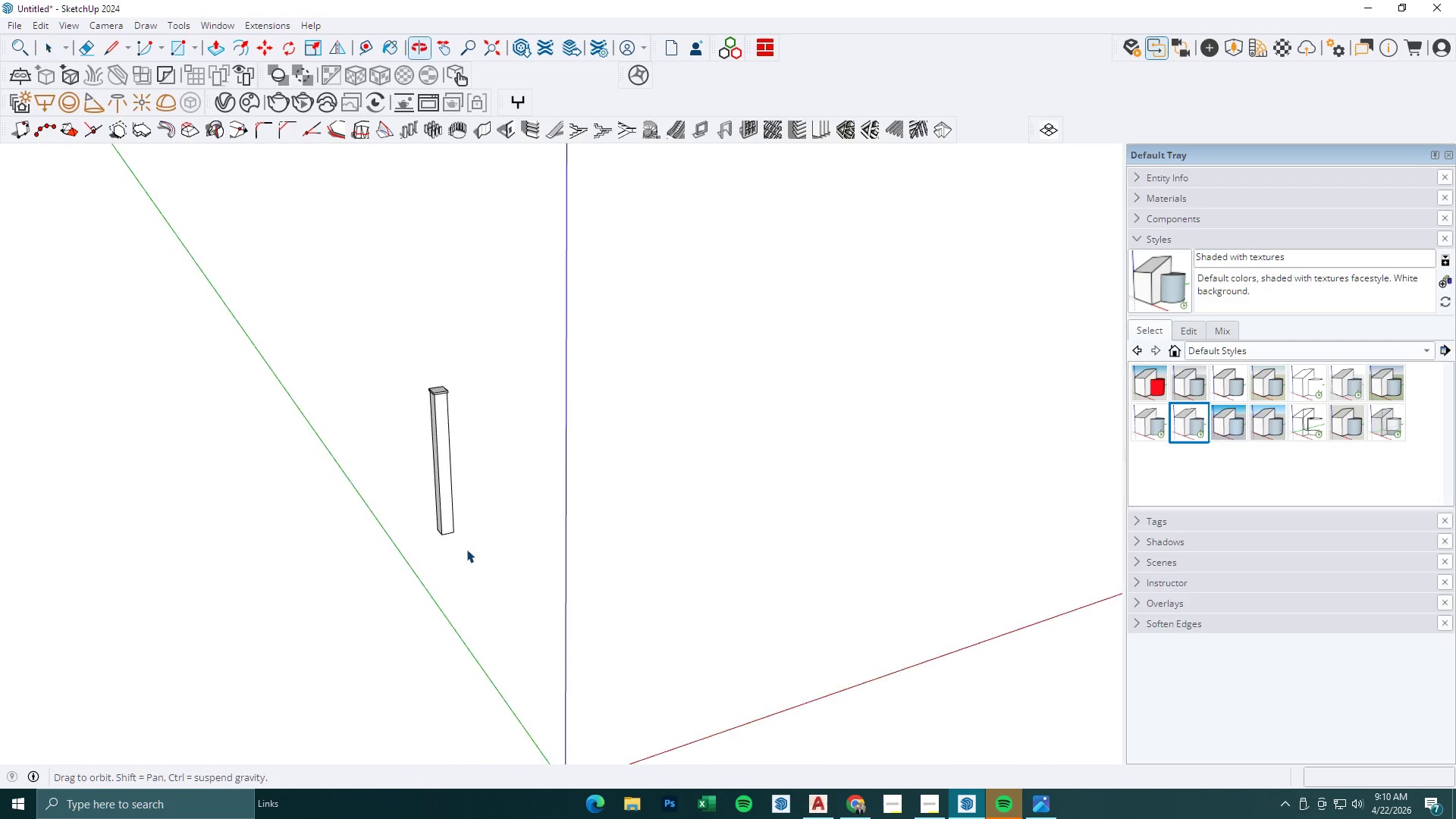 
scroll: coordinate [541, 533], scroll_direction: up, amount: 12.0
 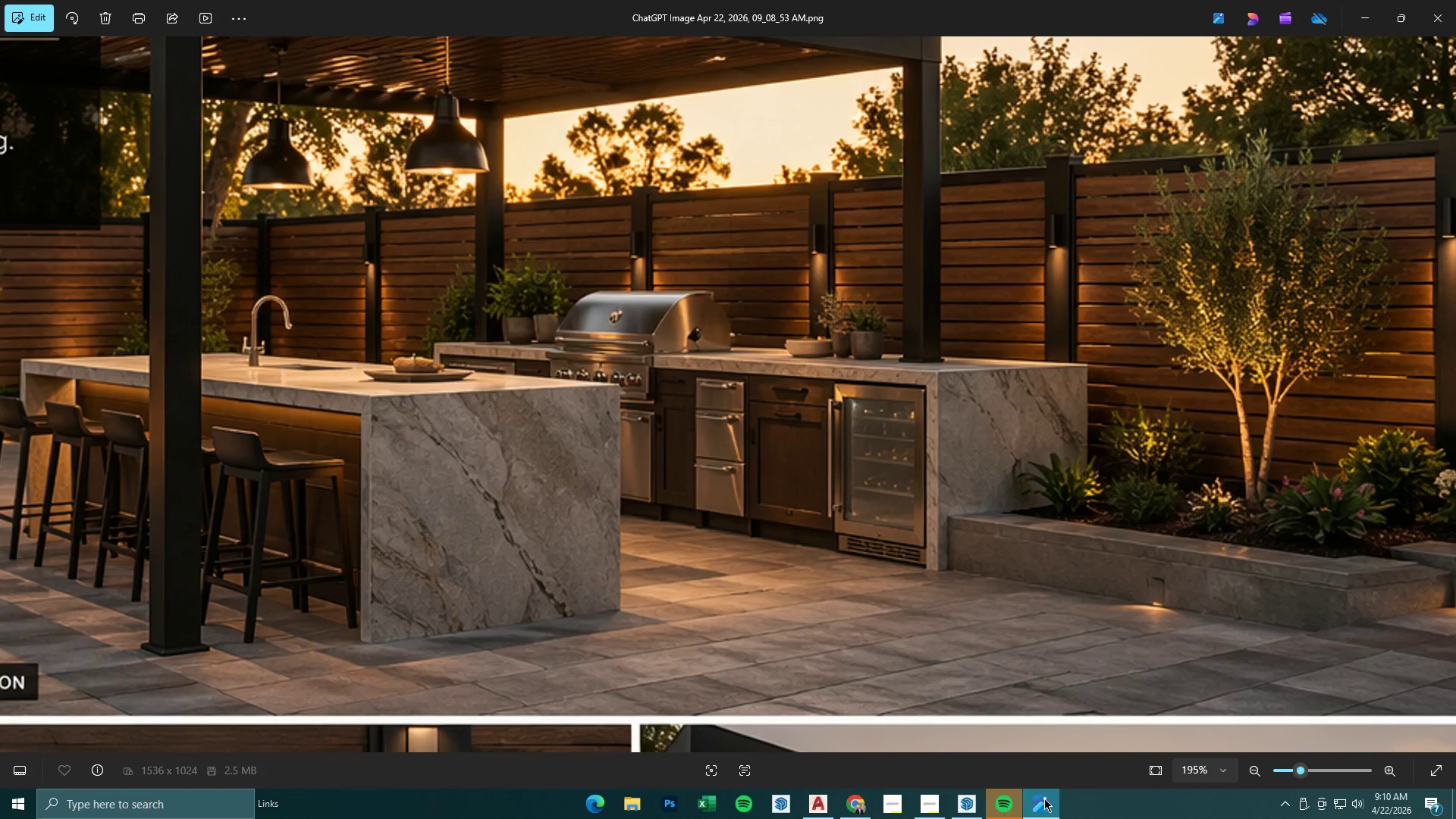 
wait(5.48)
 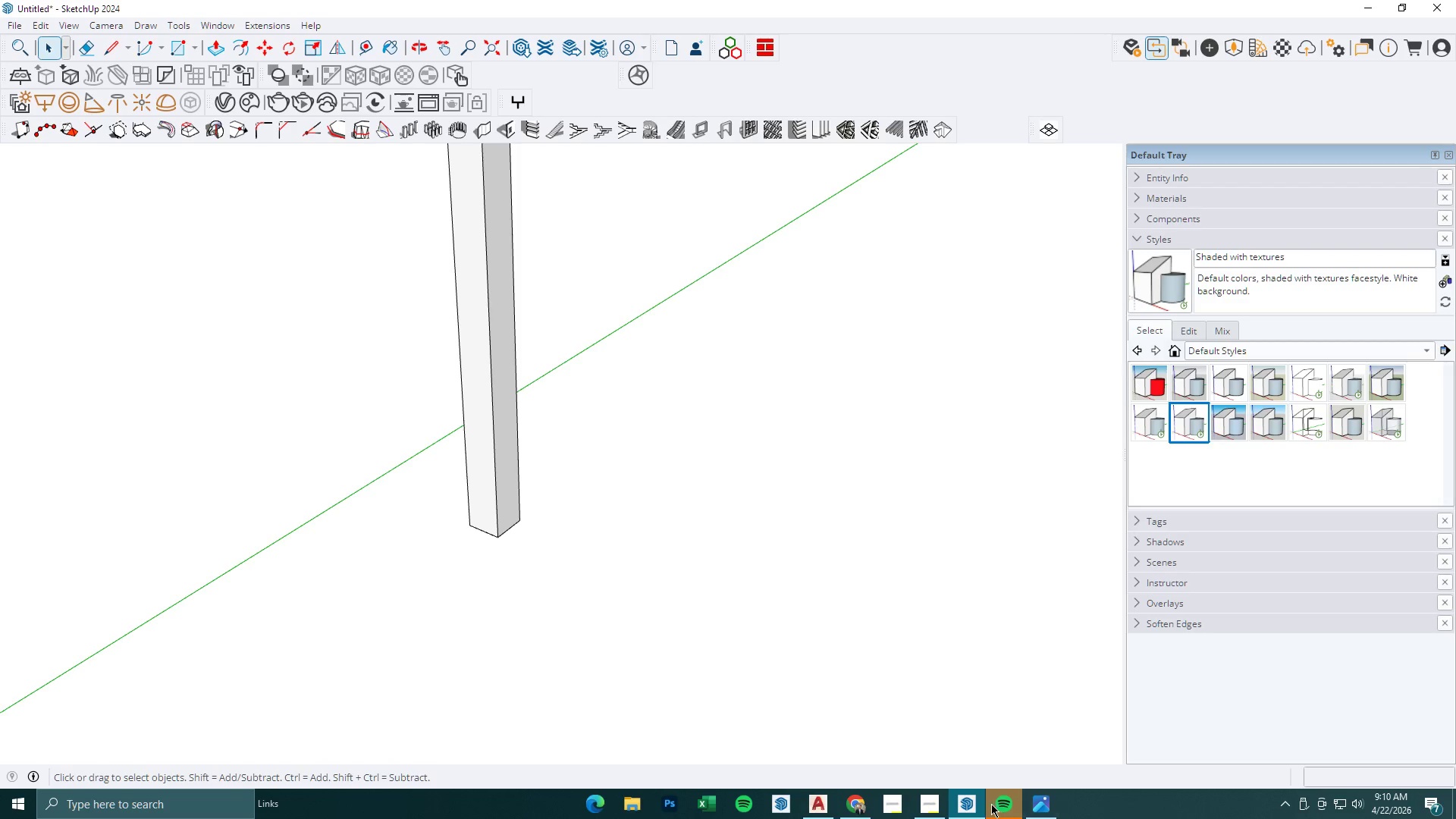 
left_click([1044, 799])
 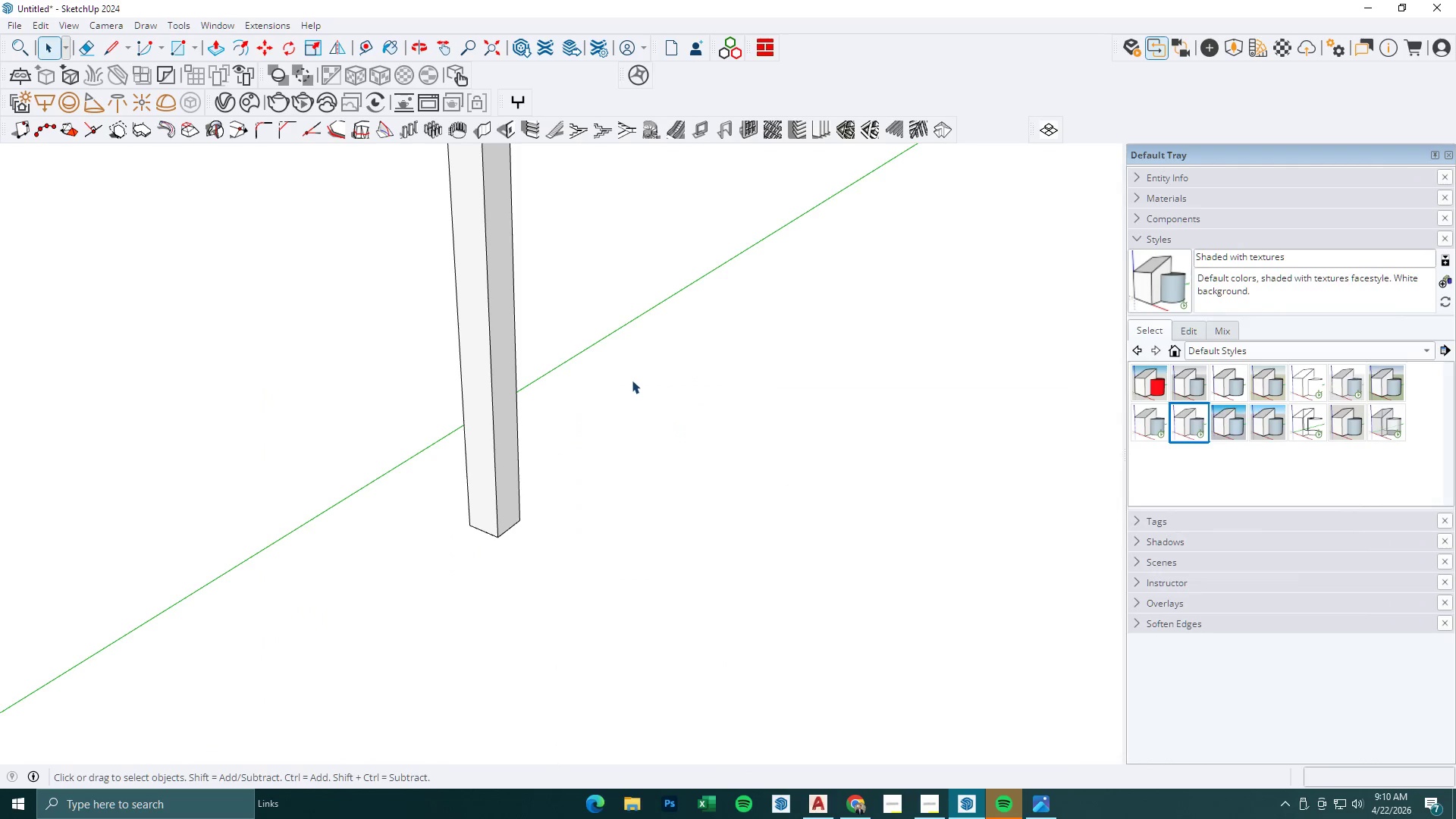 
key(T)
 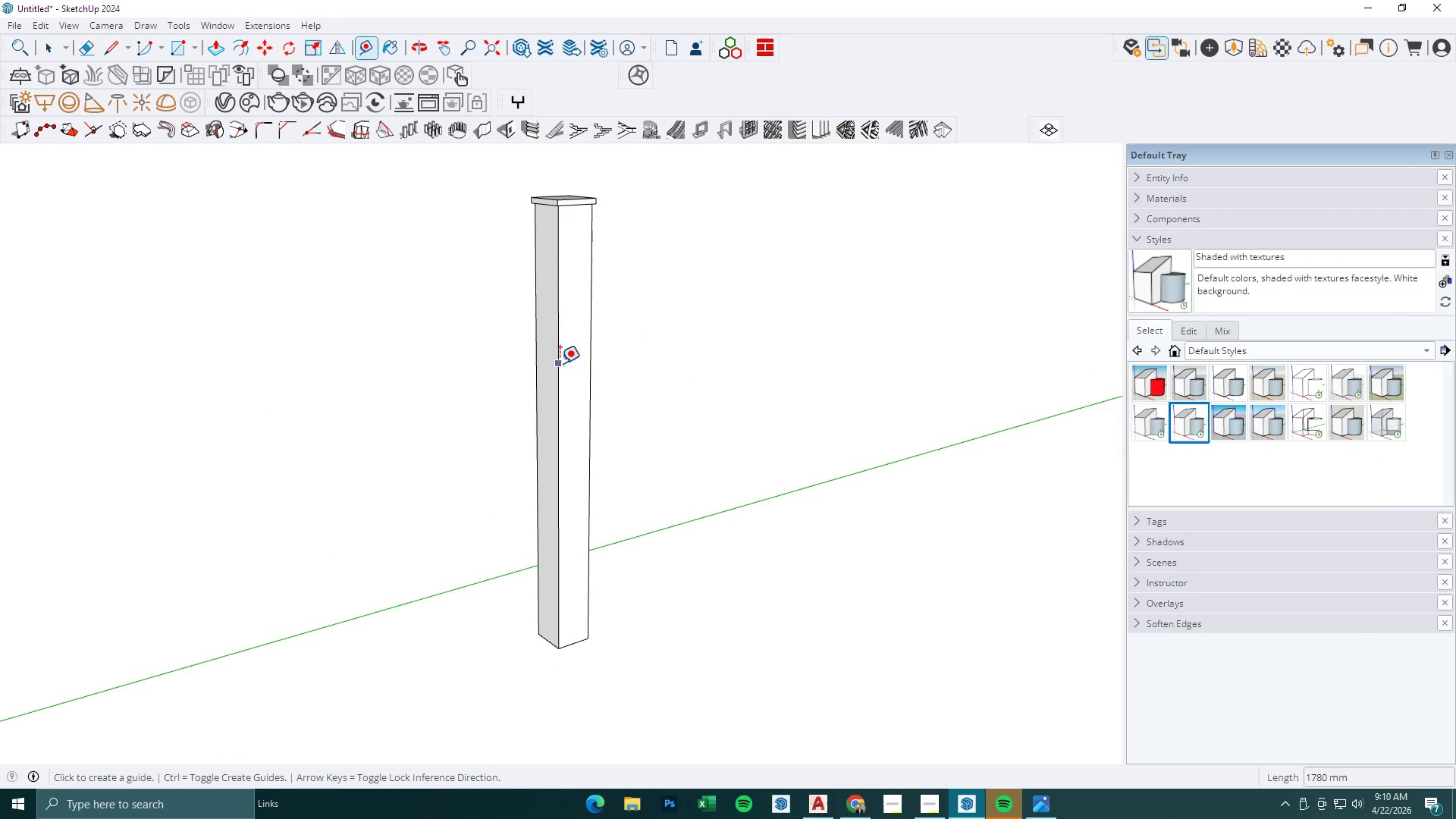 
left_click([560, 363])
 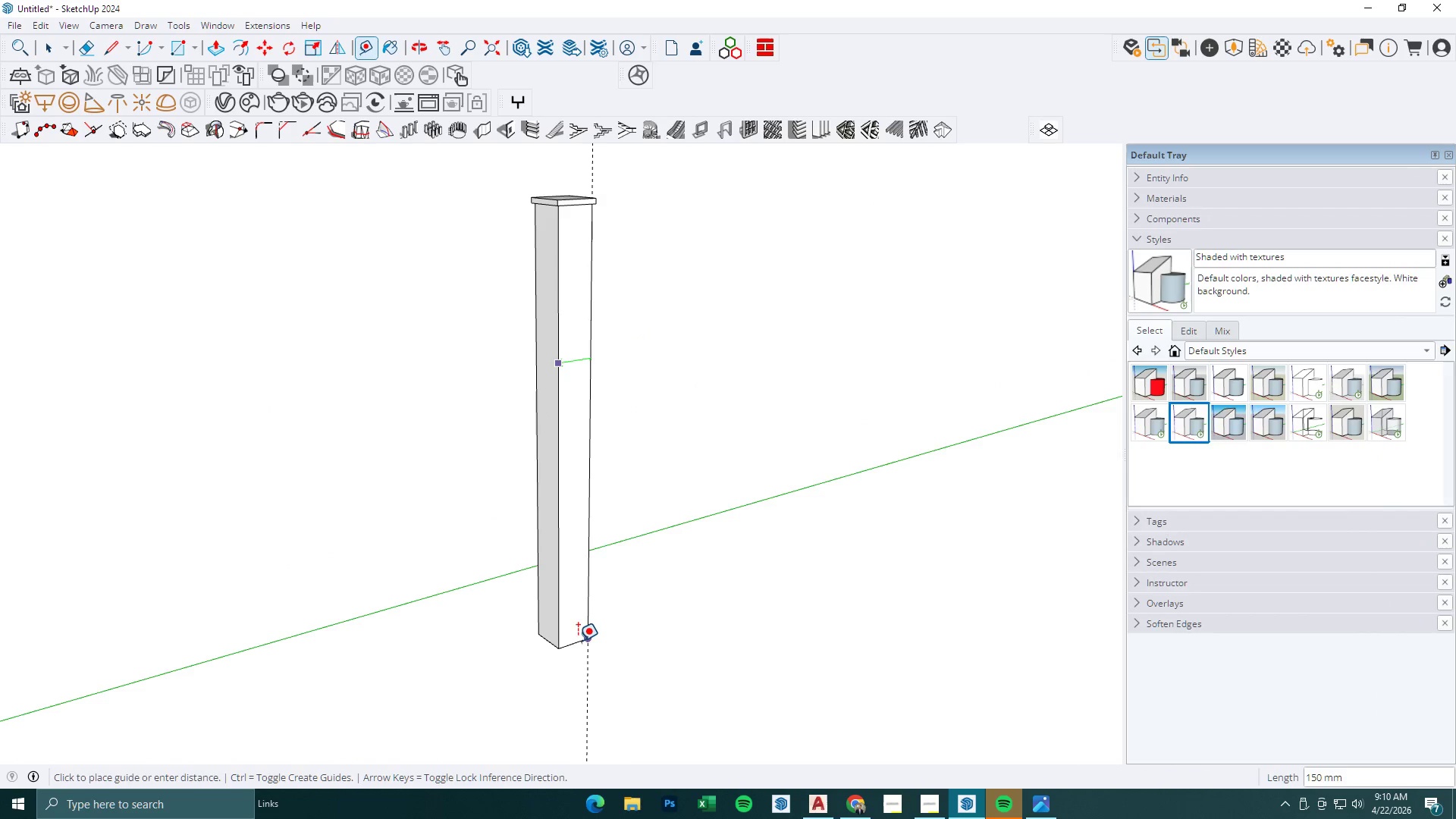 
scroll: coordinate [567, 366], scroll_direction: down, amount: 2.0
 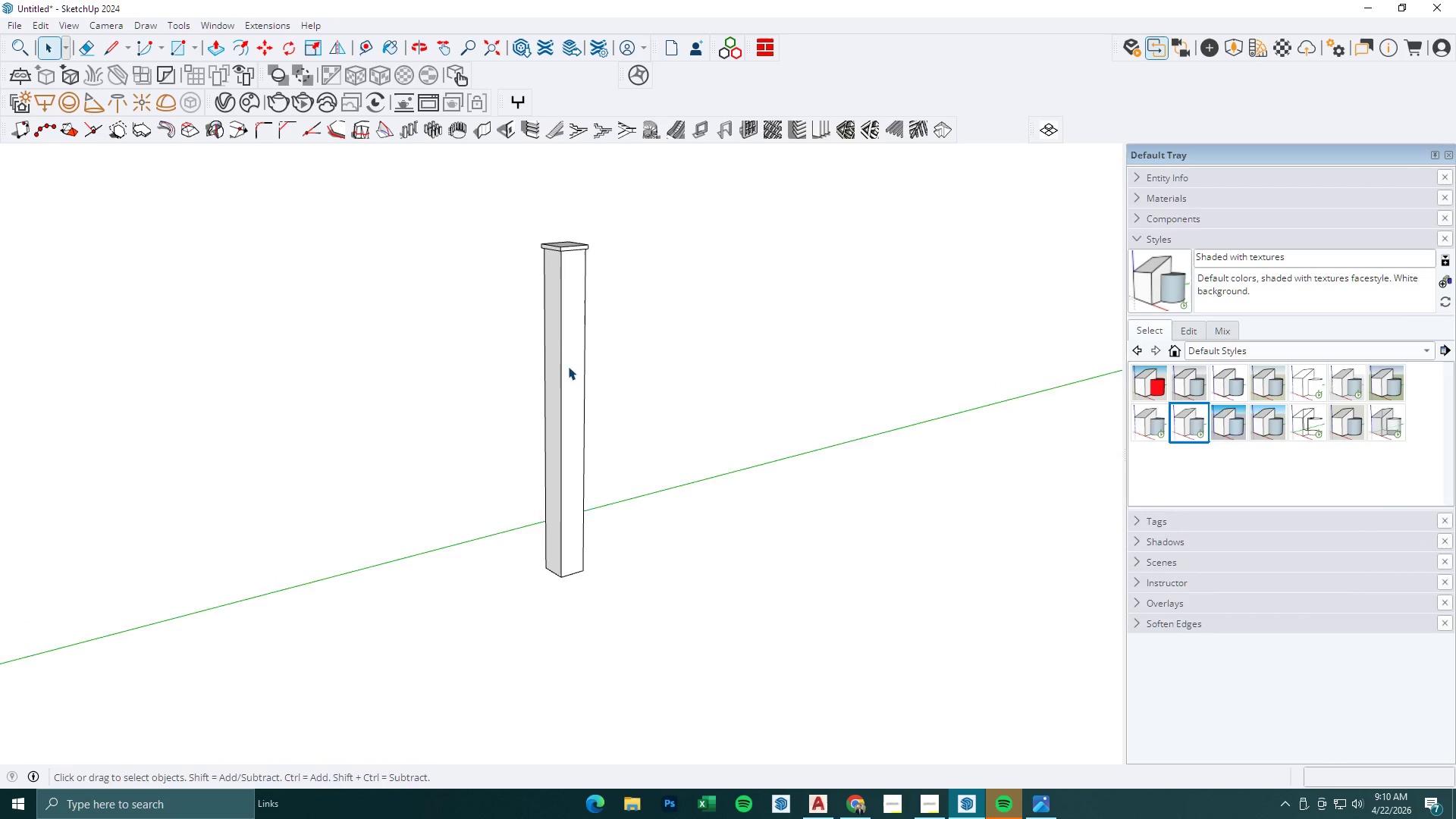 
left_click([573, 644])
 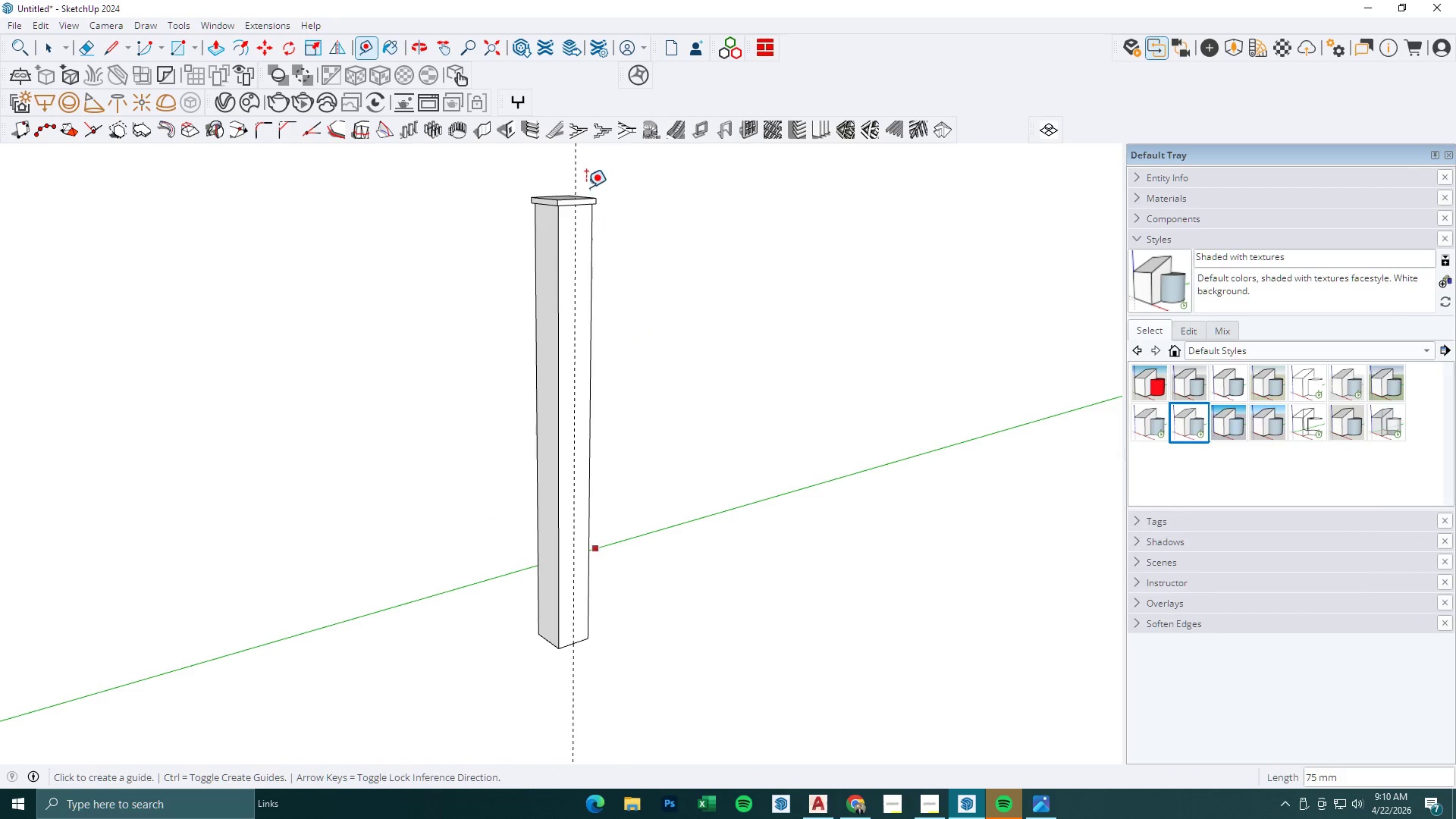 
scroll: coordinate [572, 225], scroll_direction: up, amount: 16.0
 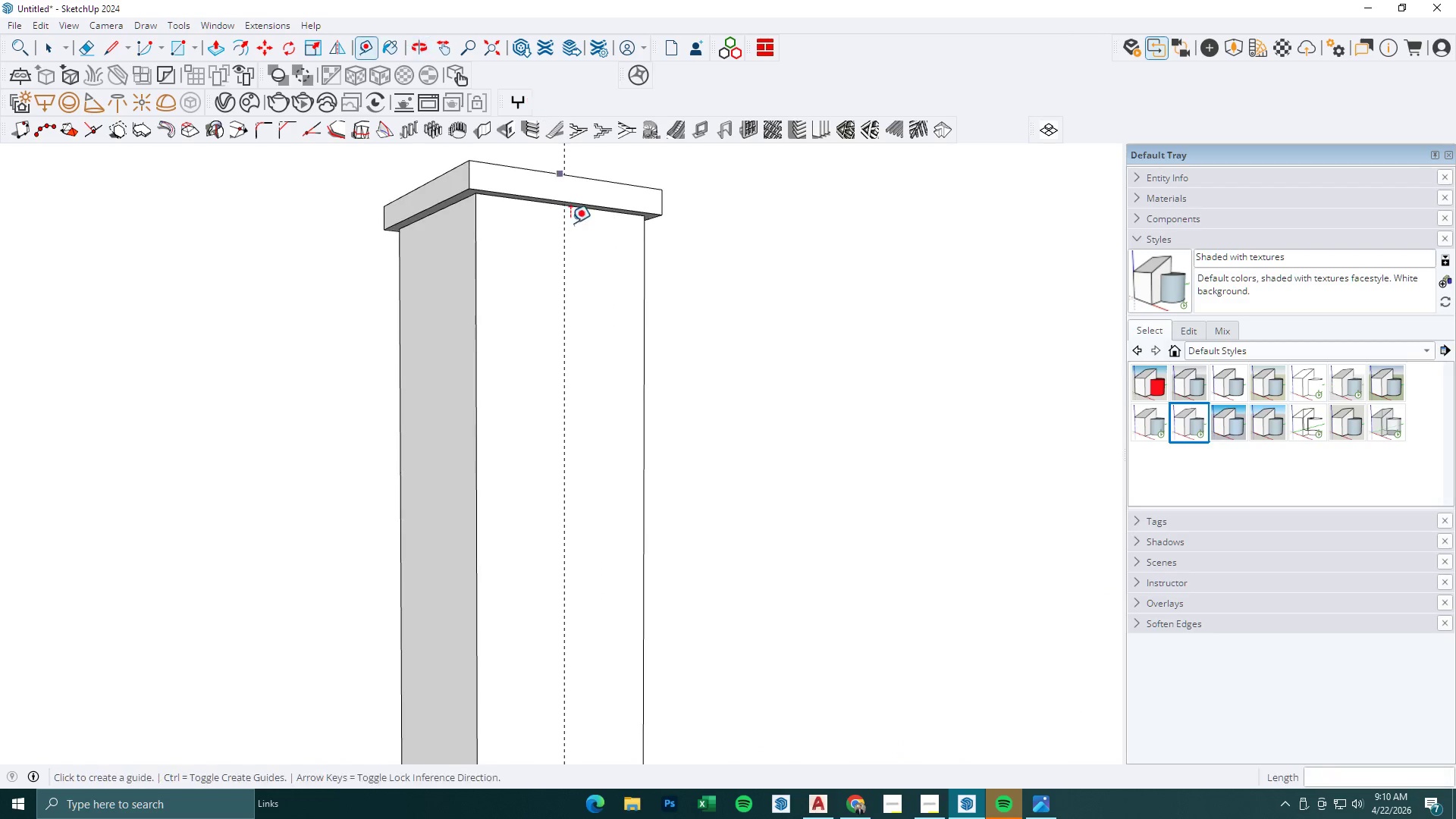 
key(Semicolon)
 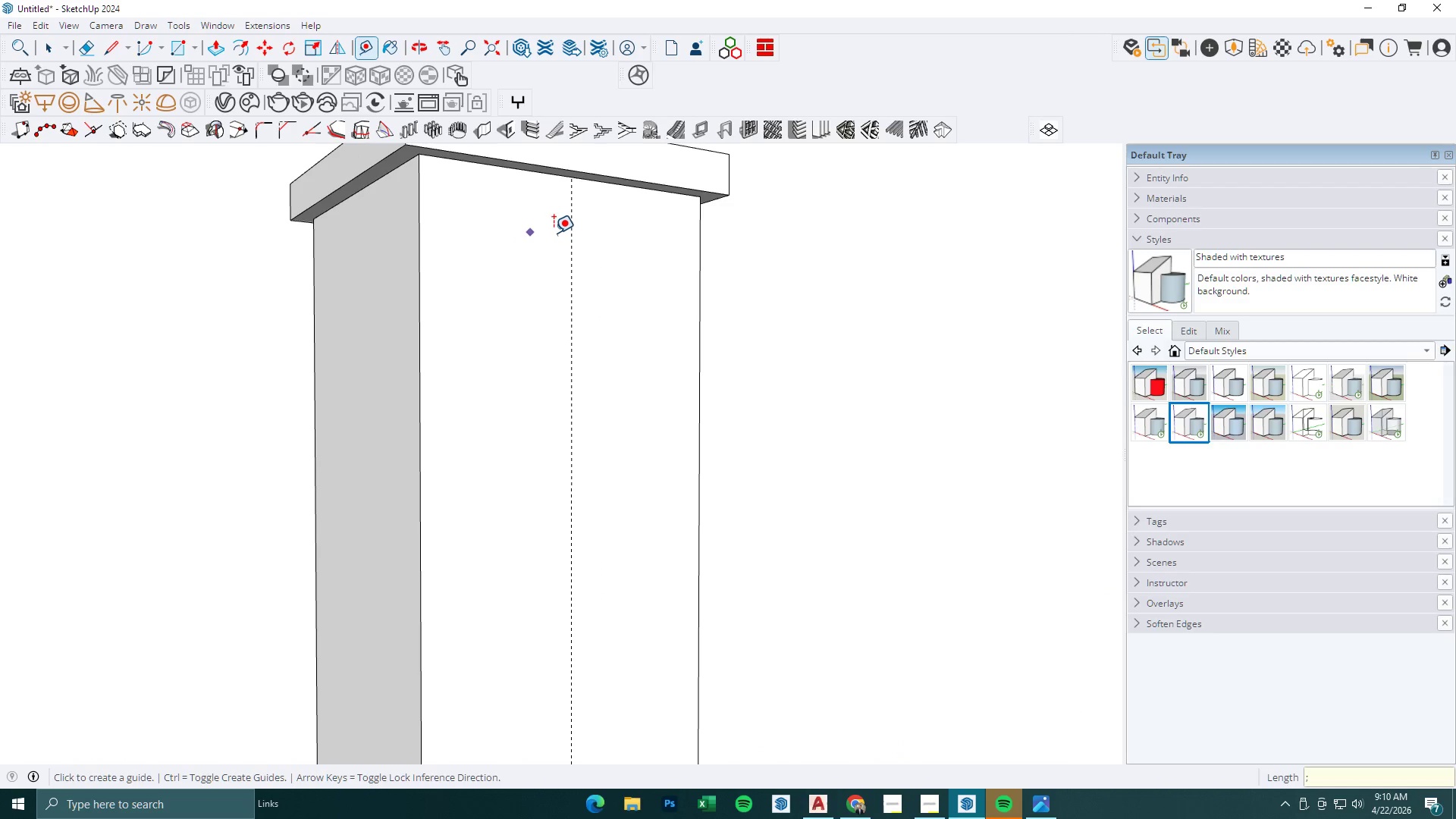 
scroll: coordinate [560, 241], scroll_direction: up, amount: 5.0
 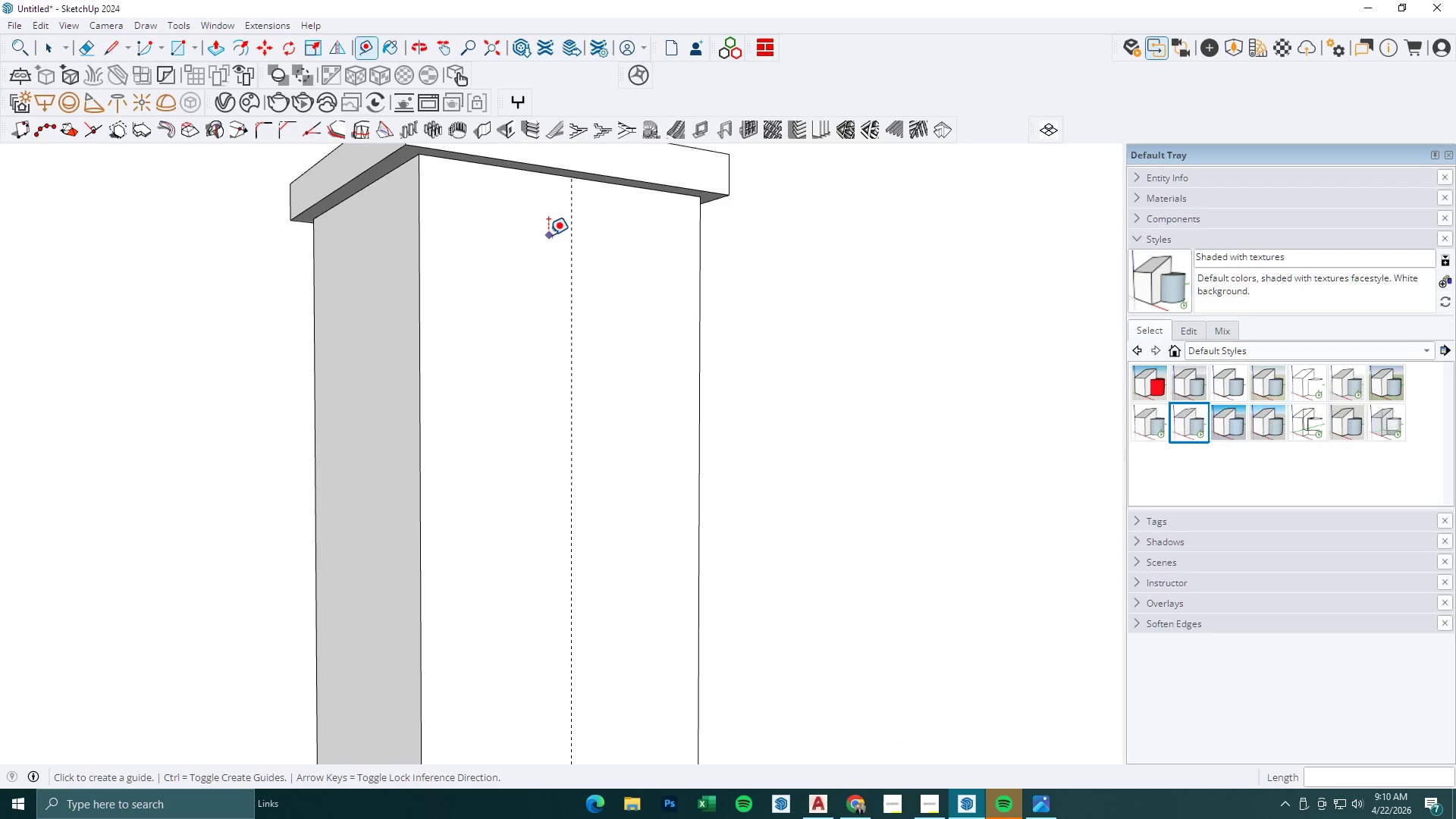 
key(L)
 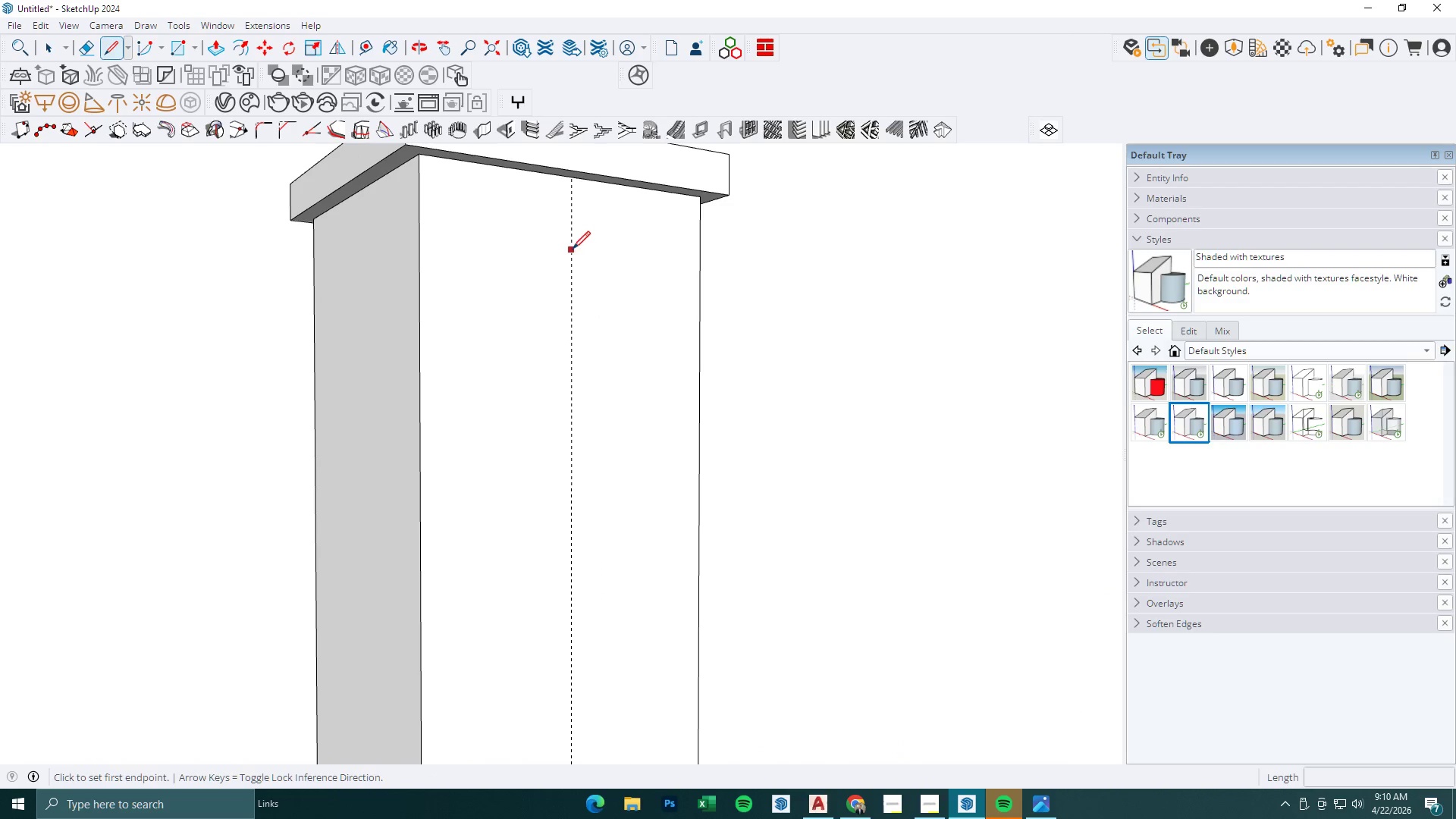 
left_click([573, 248])
 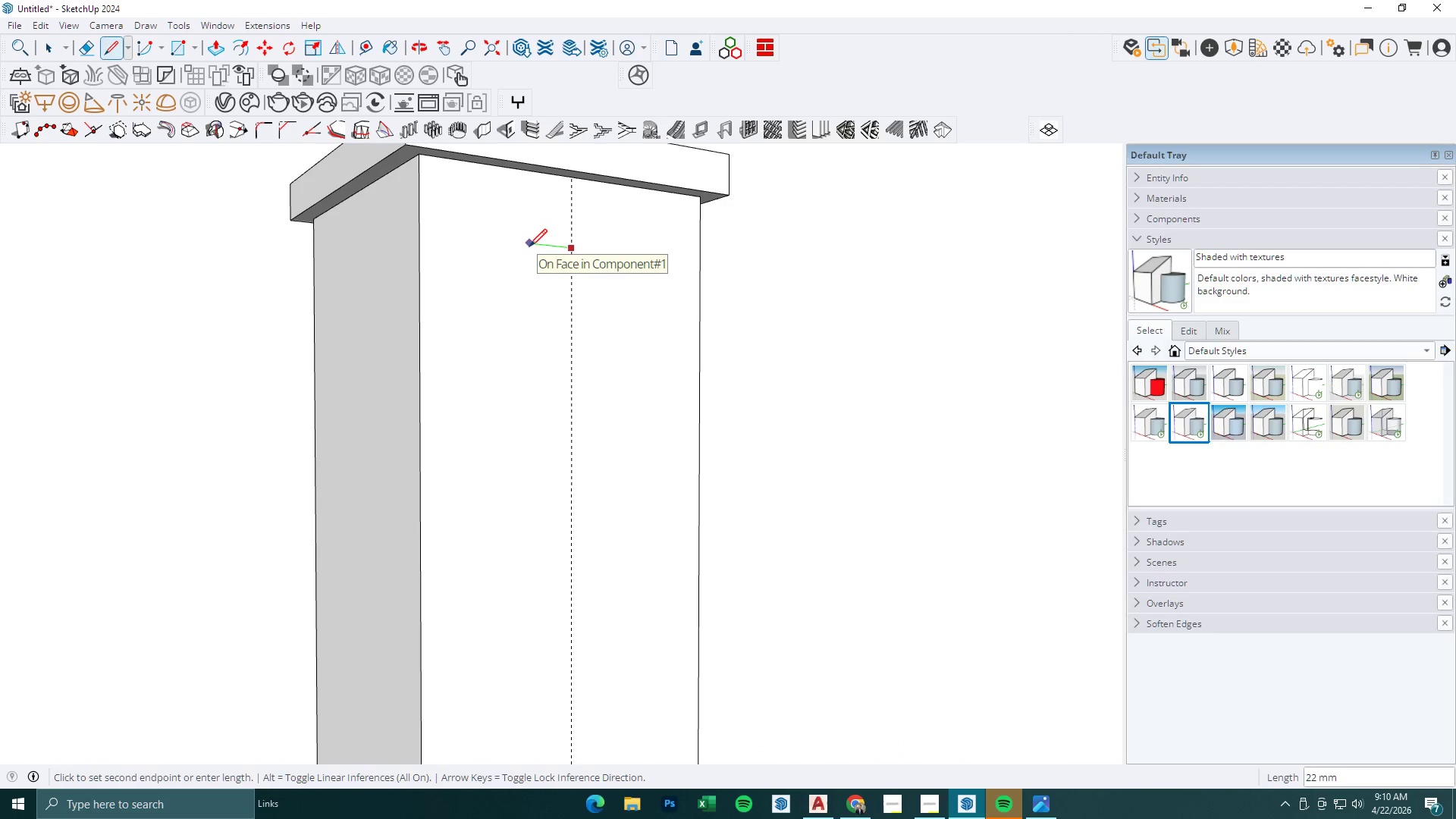 
key(Numpad5)
 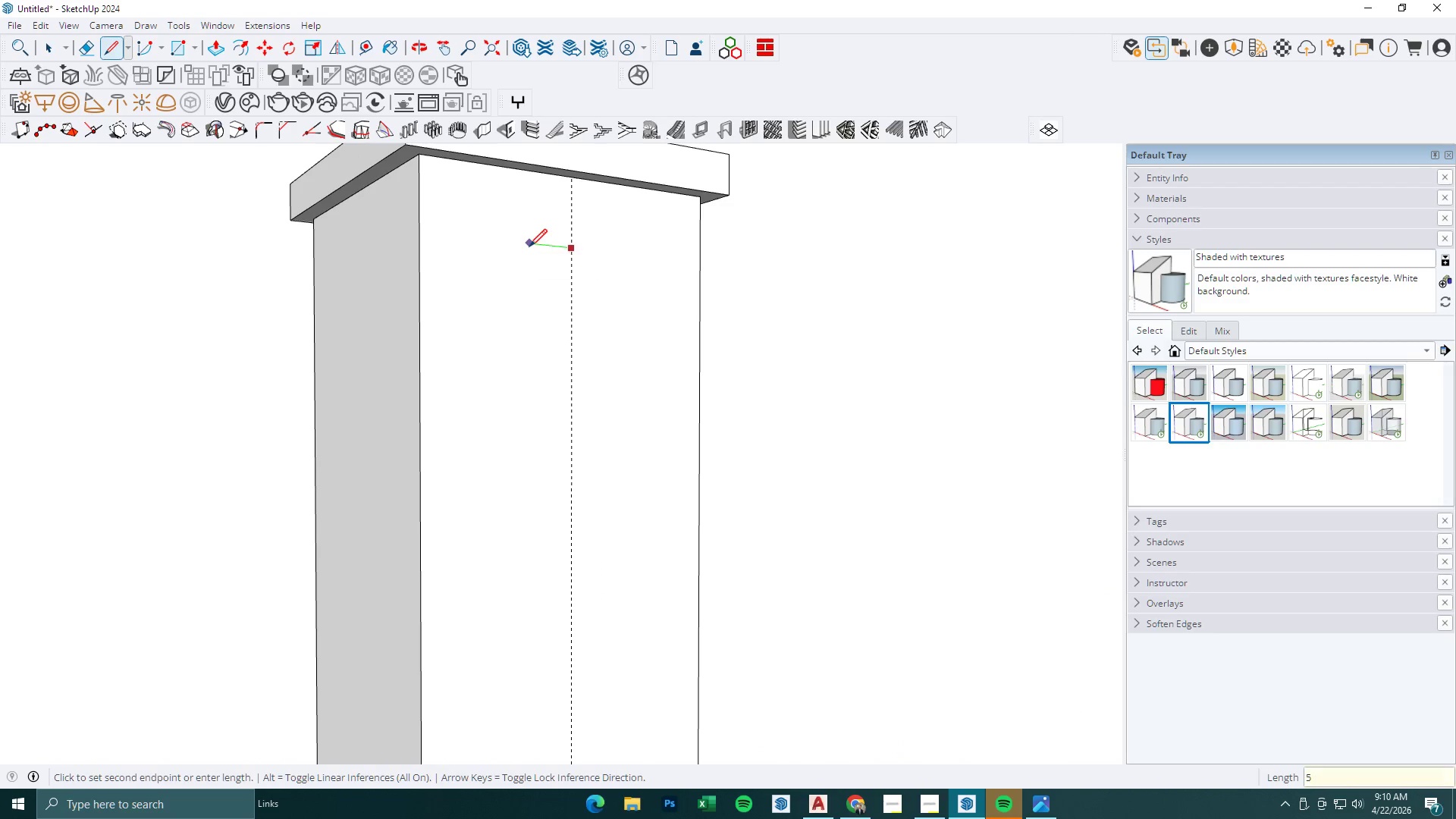 
key(Numpad0)
 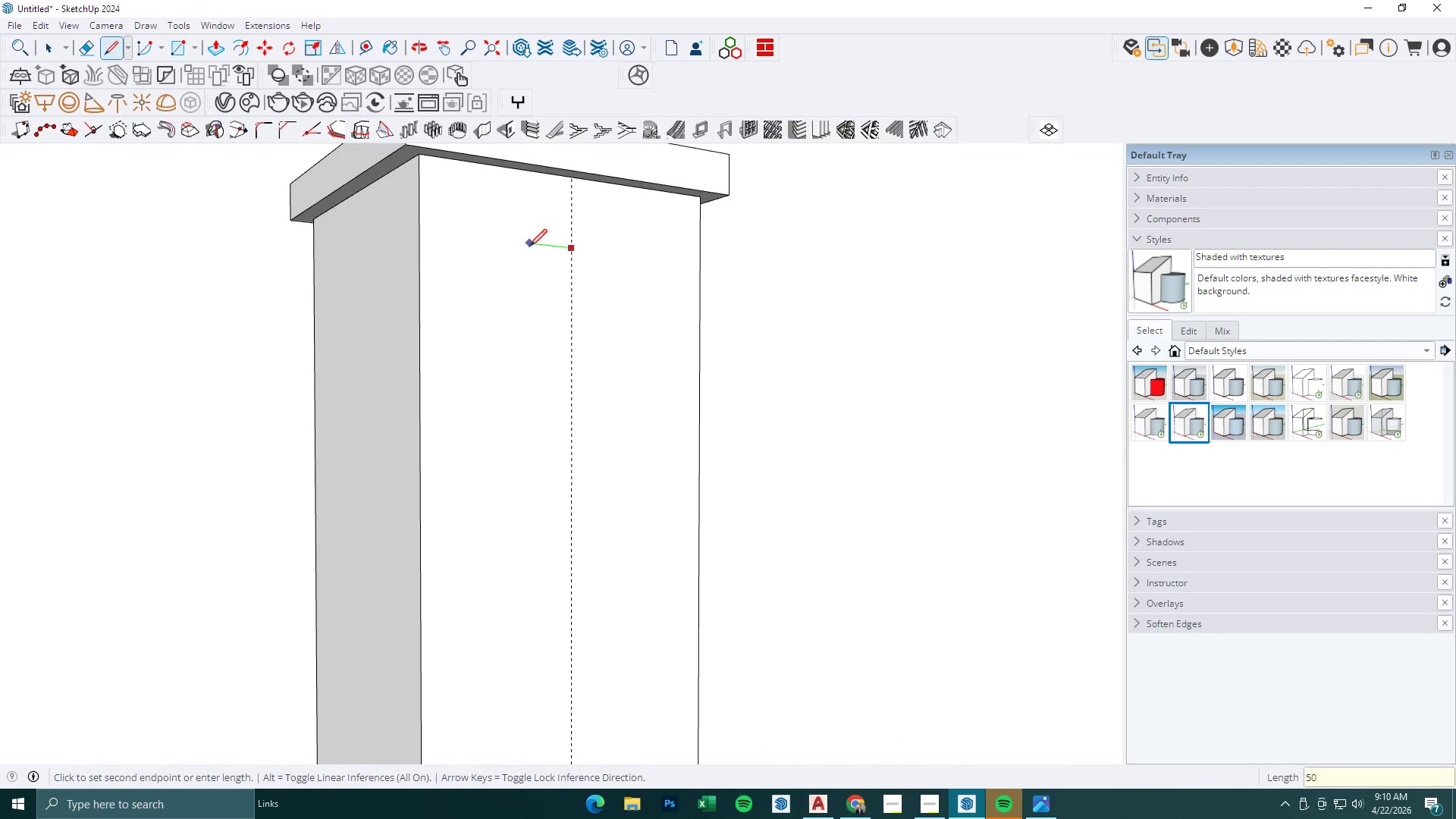 
key(NumpadEnter)
 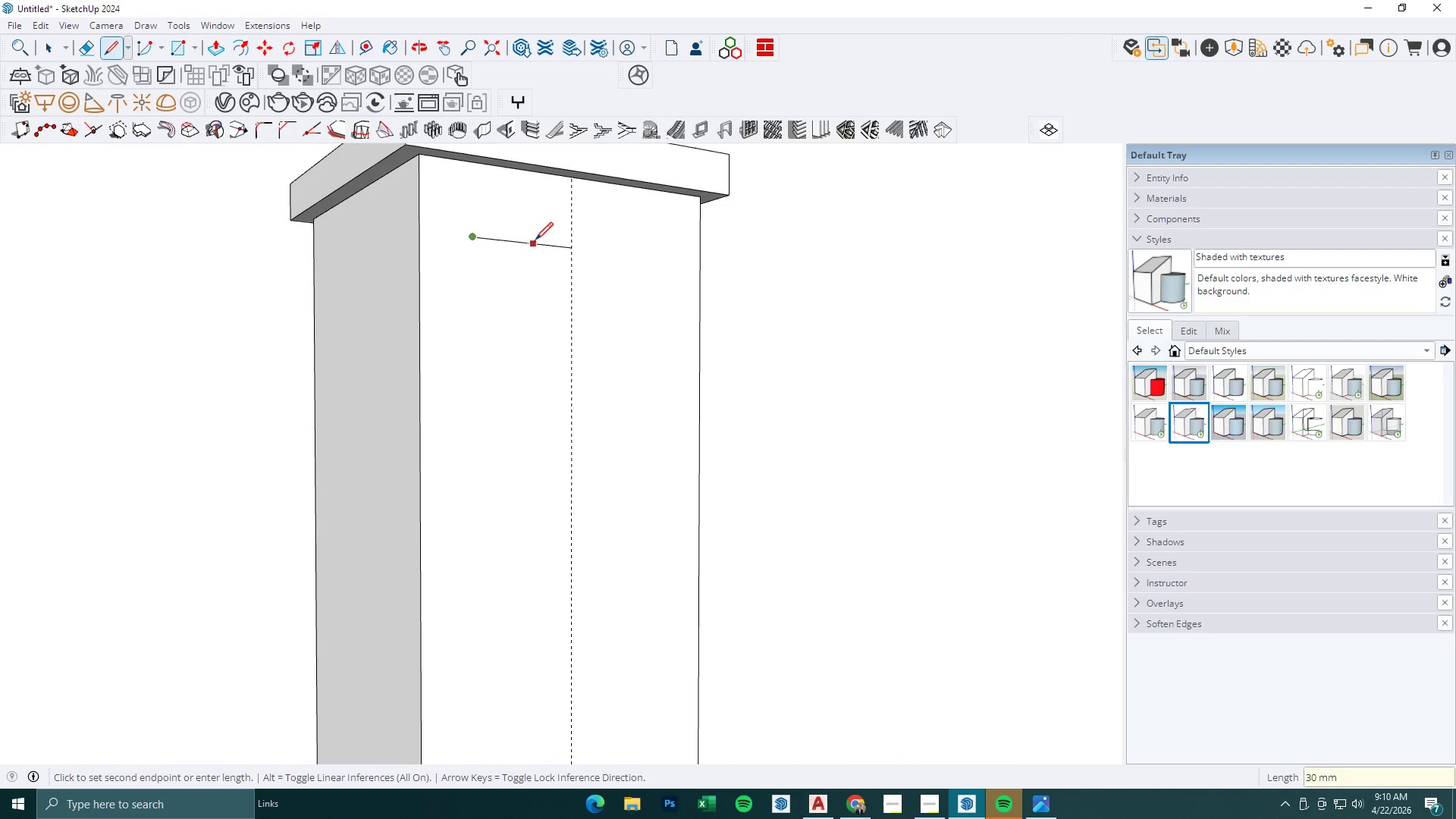 
key(E)
 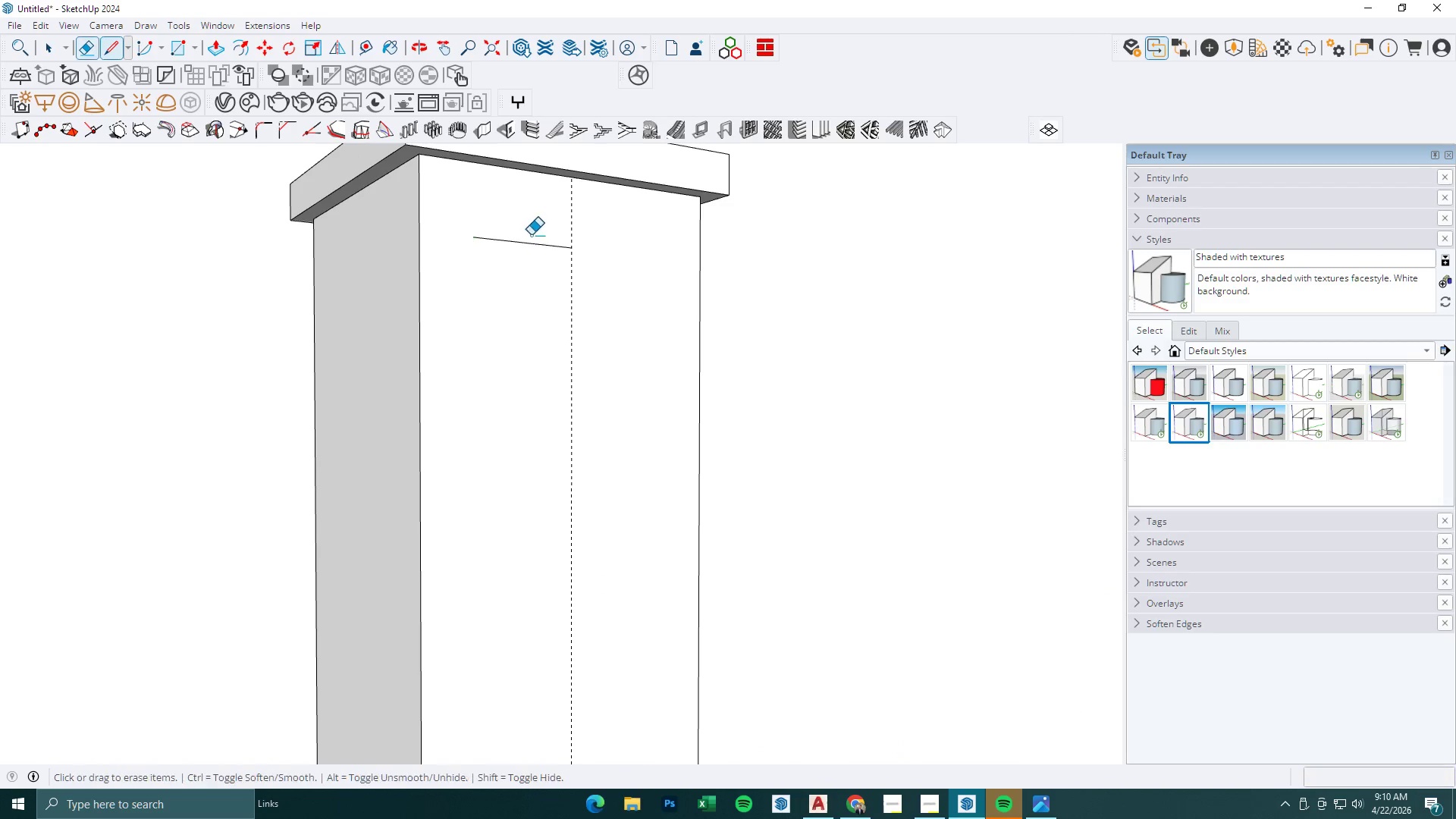 
left_click_drag(start_coordinate=[532, 234], to_coordinate=[532, 253])
 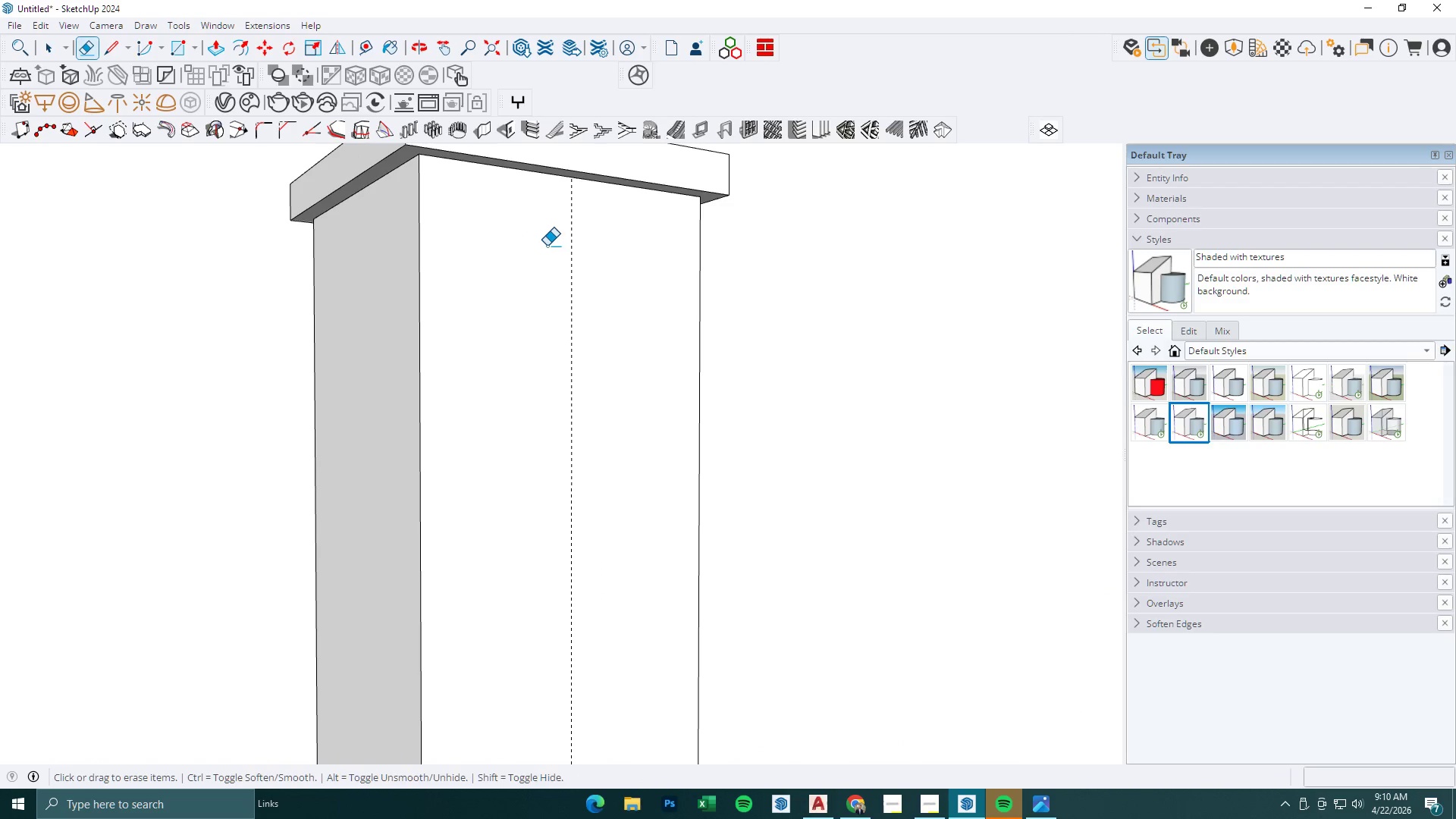 
key(L)
 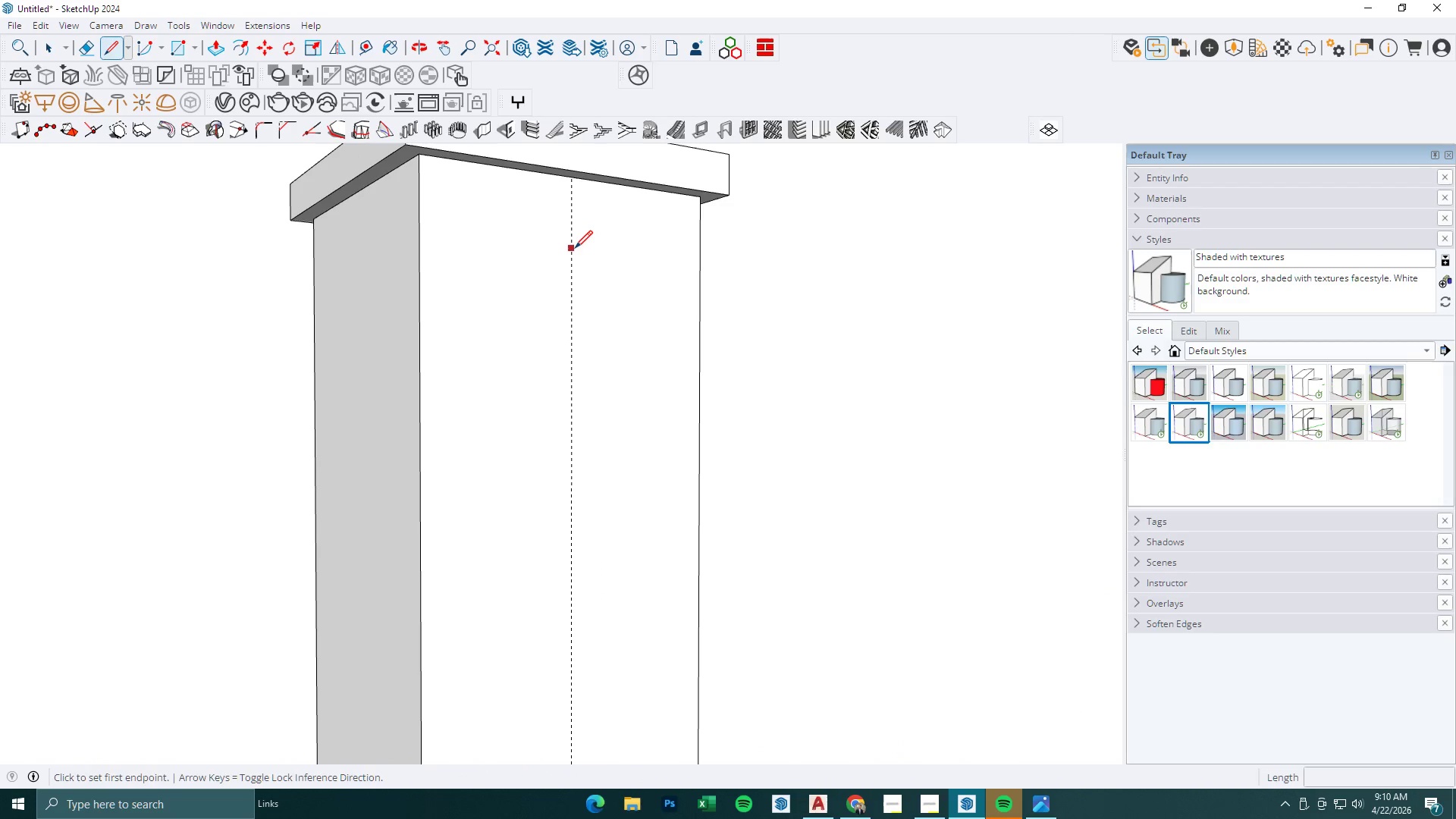 
left_click([575, 248])
 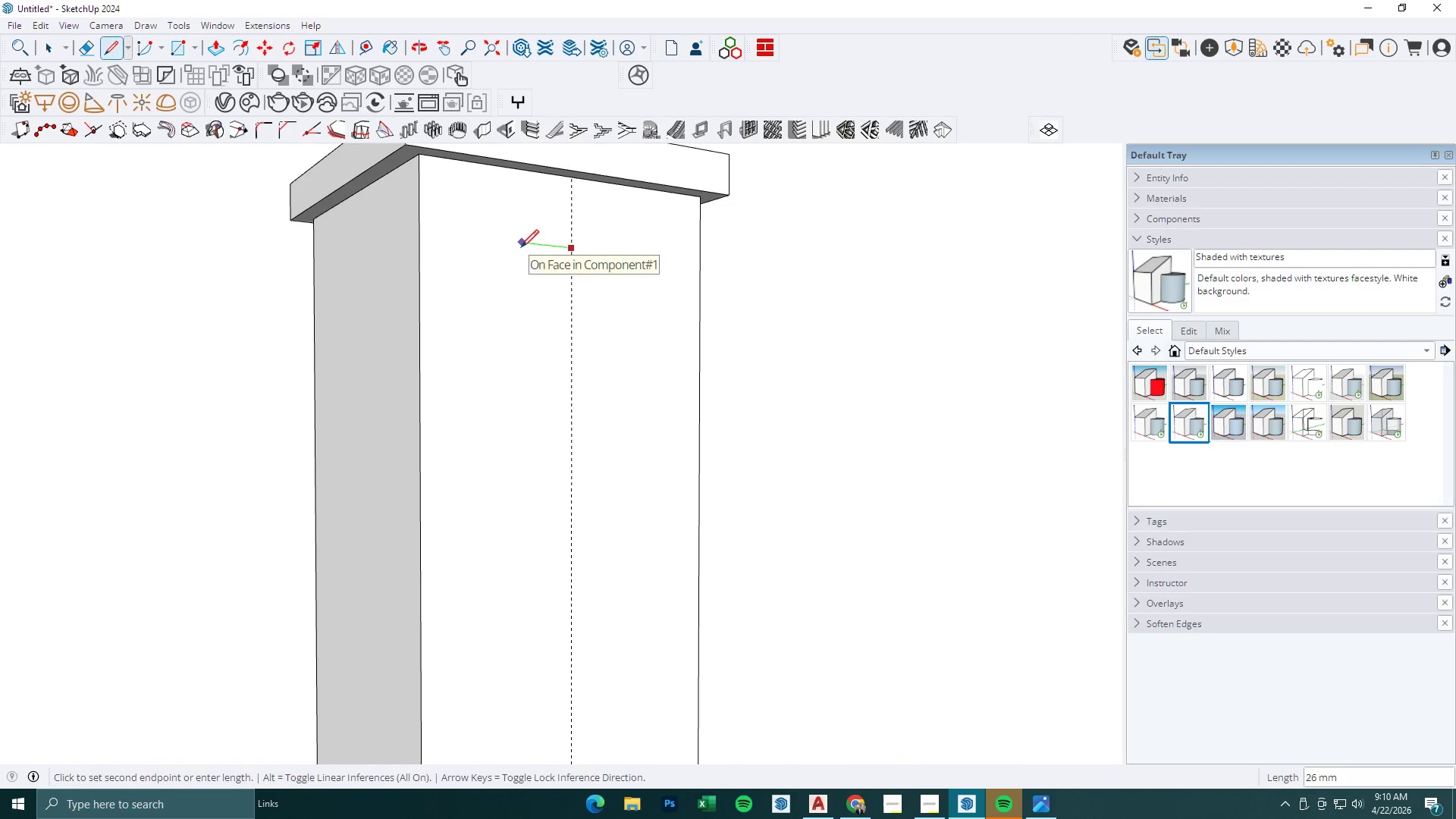 
key(Numpad2)
 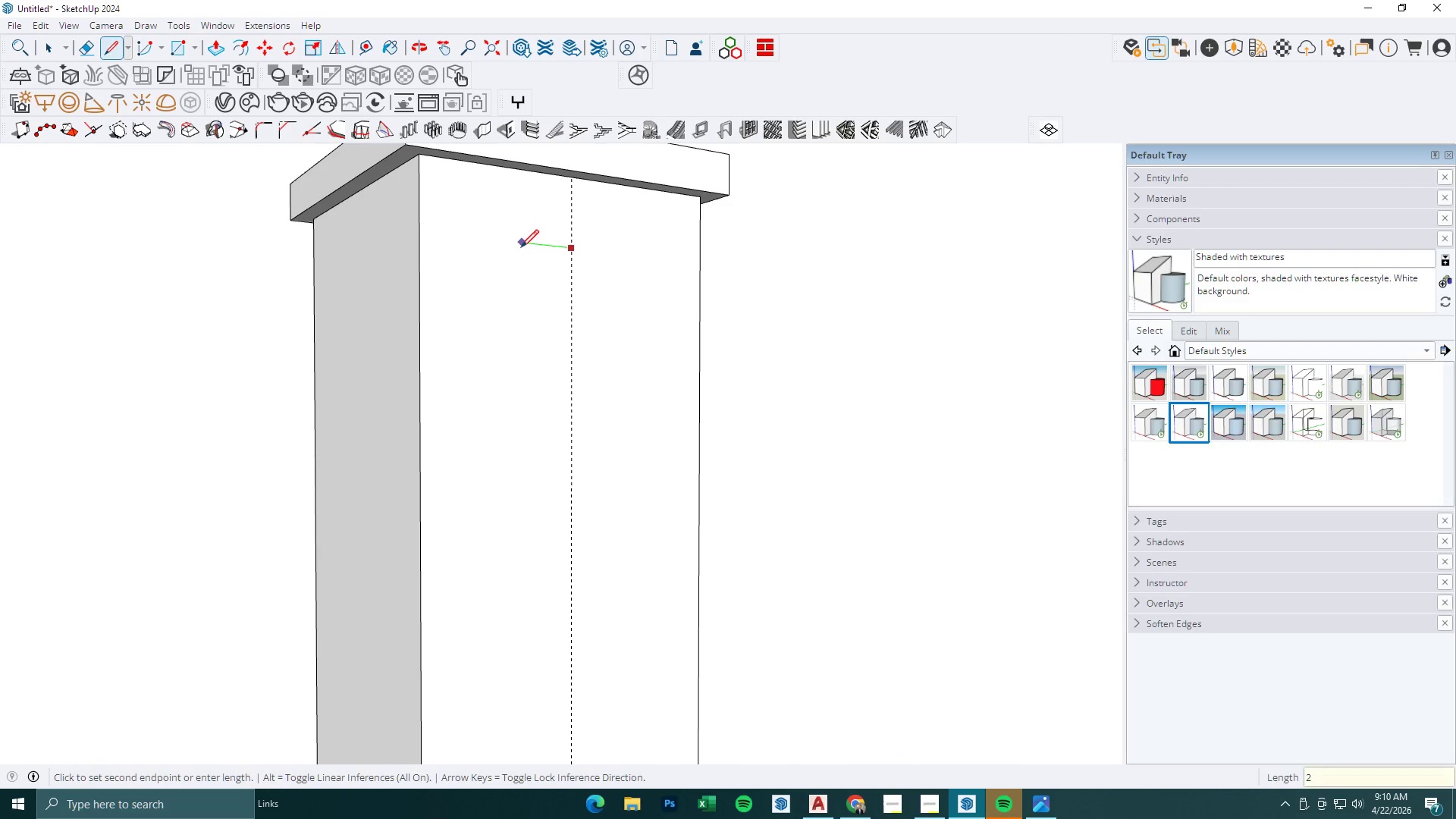 
key(Numpad5)
 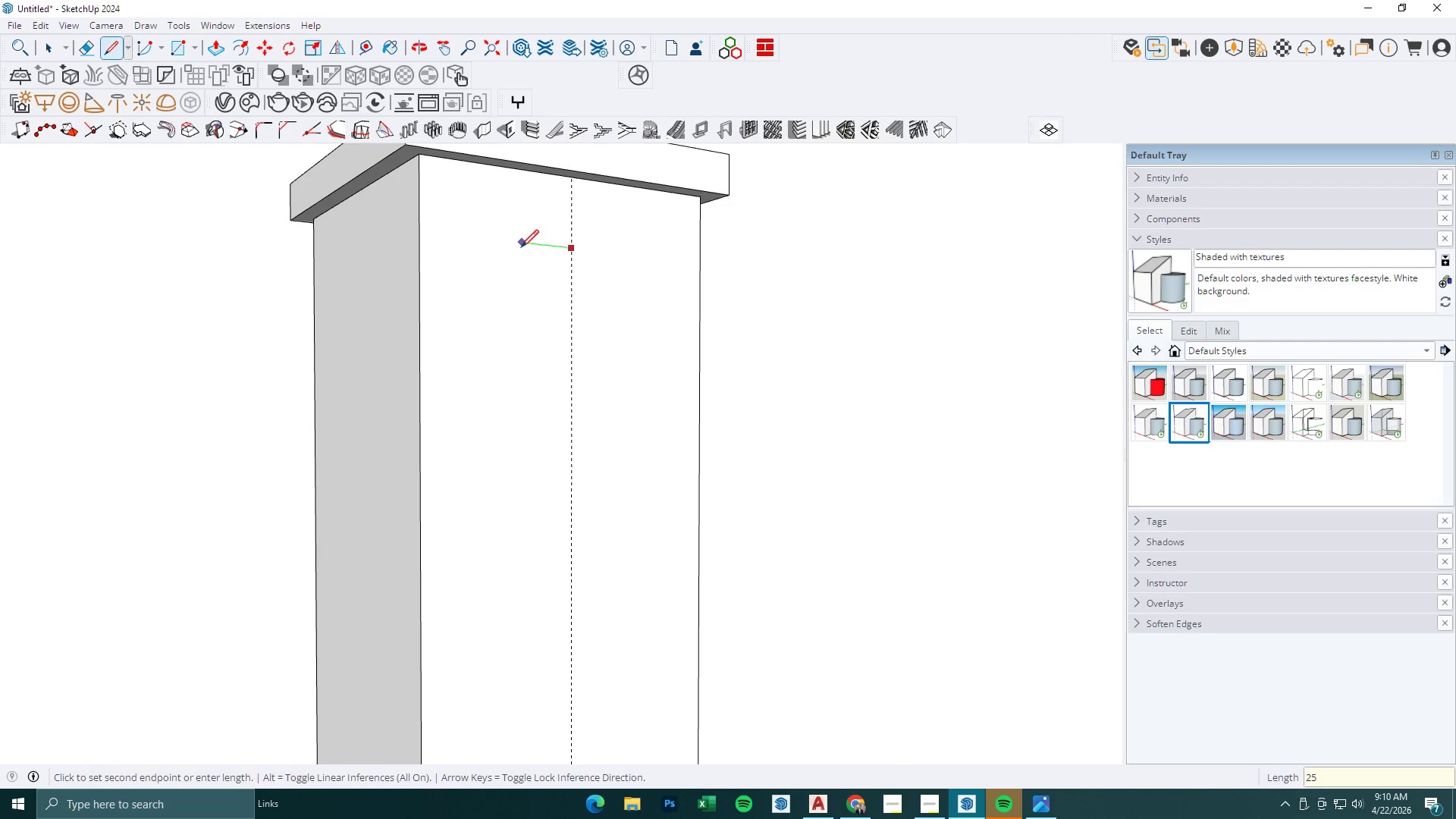 
key(NumpadEnter)
 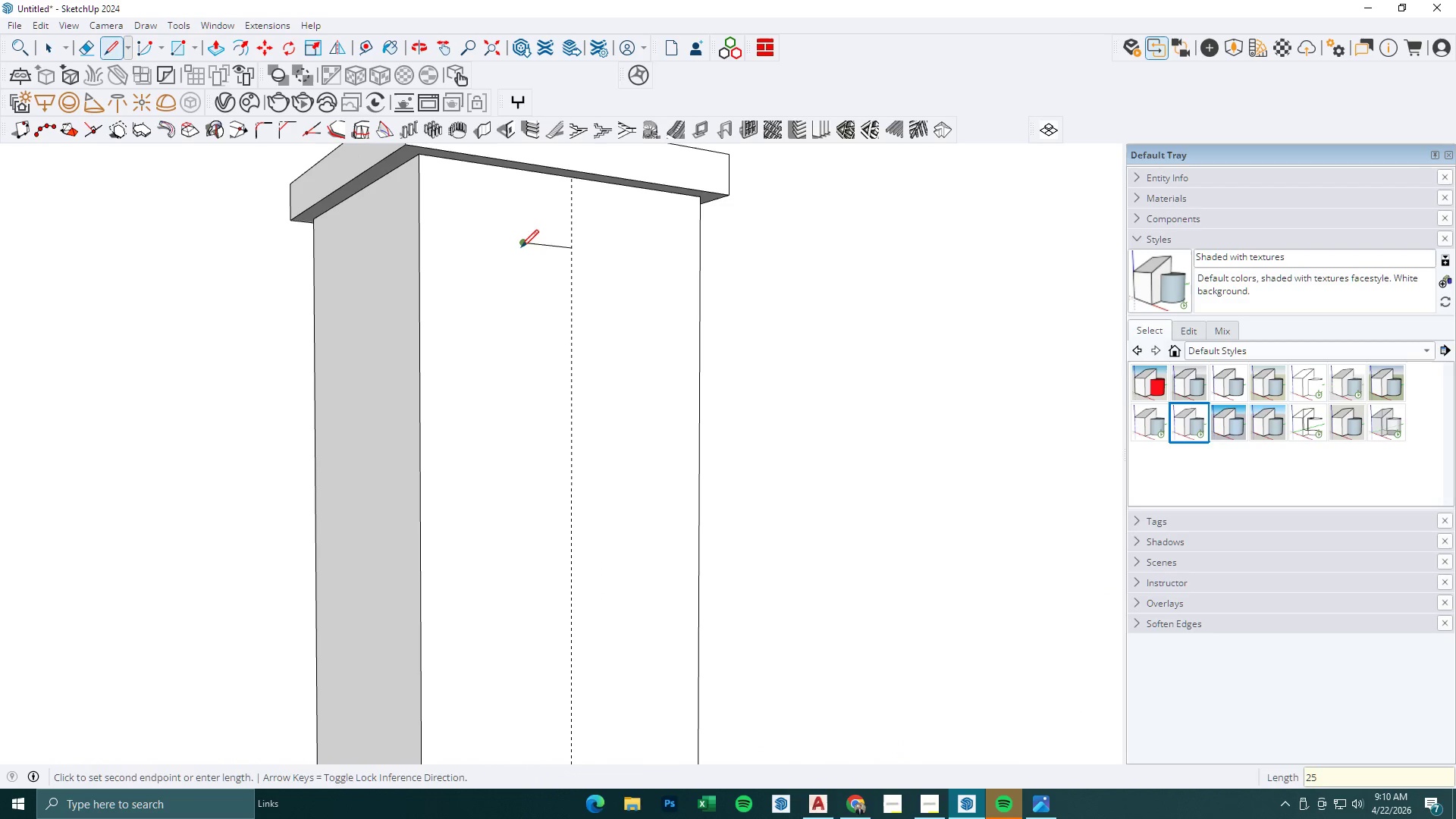 
key(Escape)
 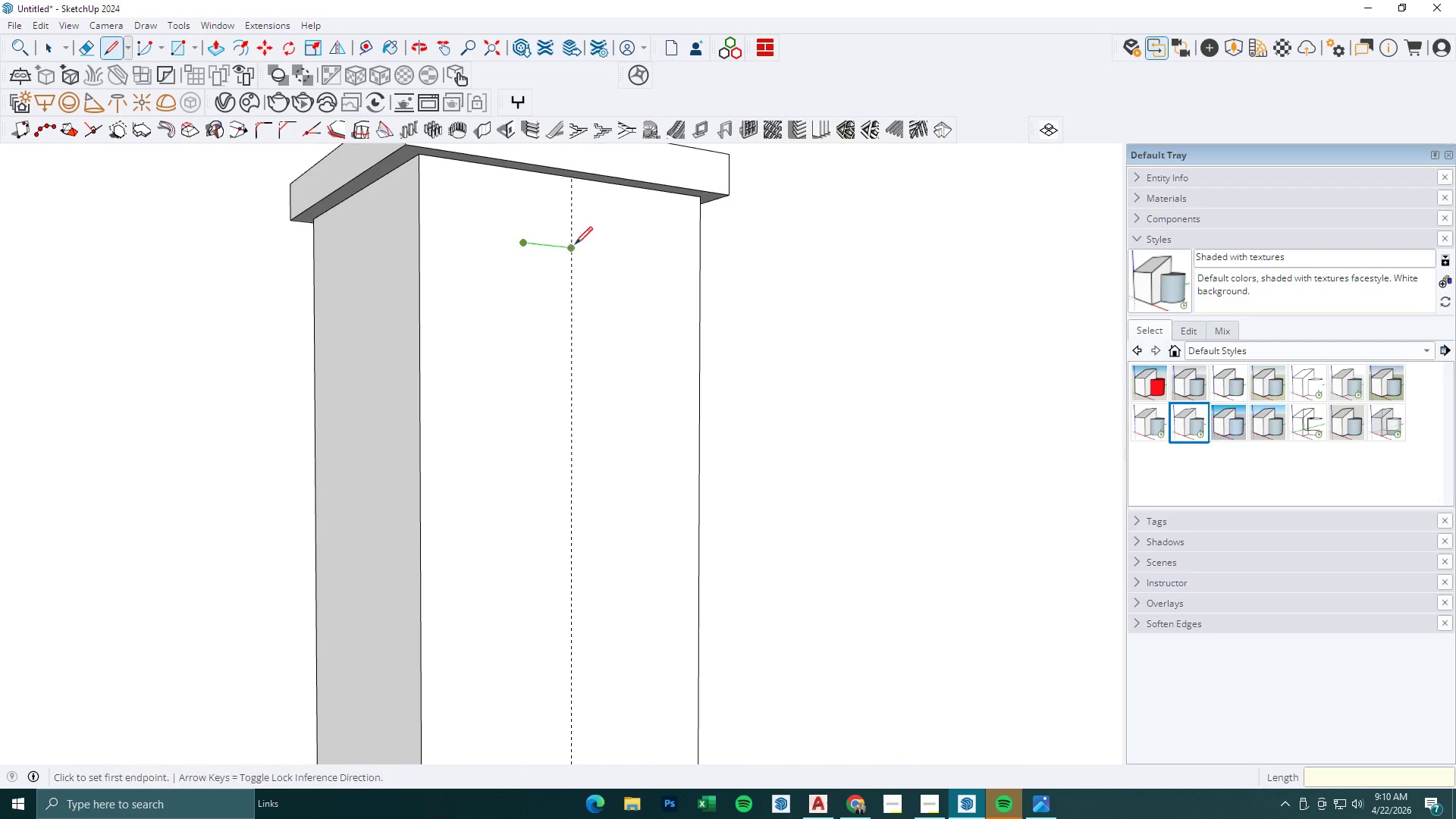 
key(Escape)
 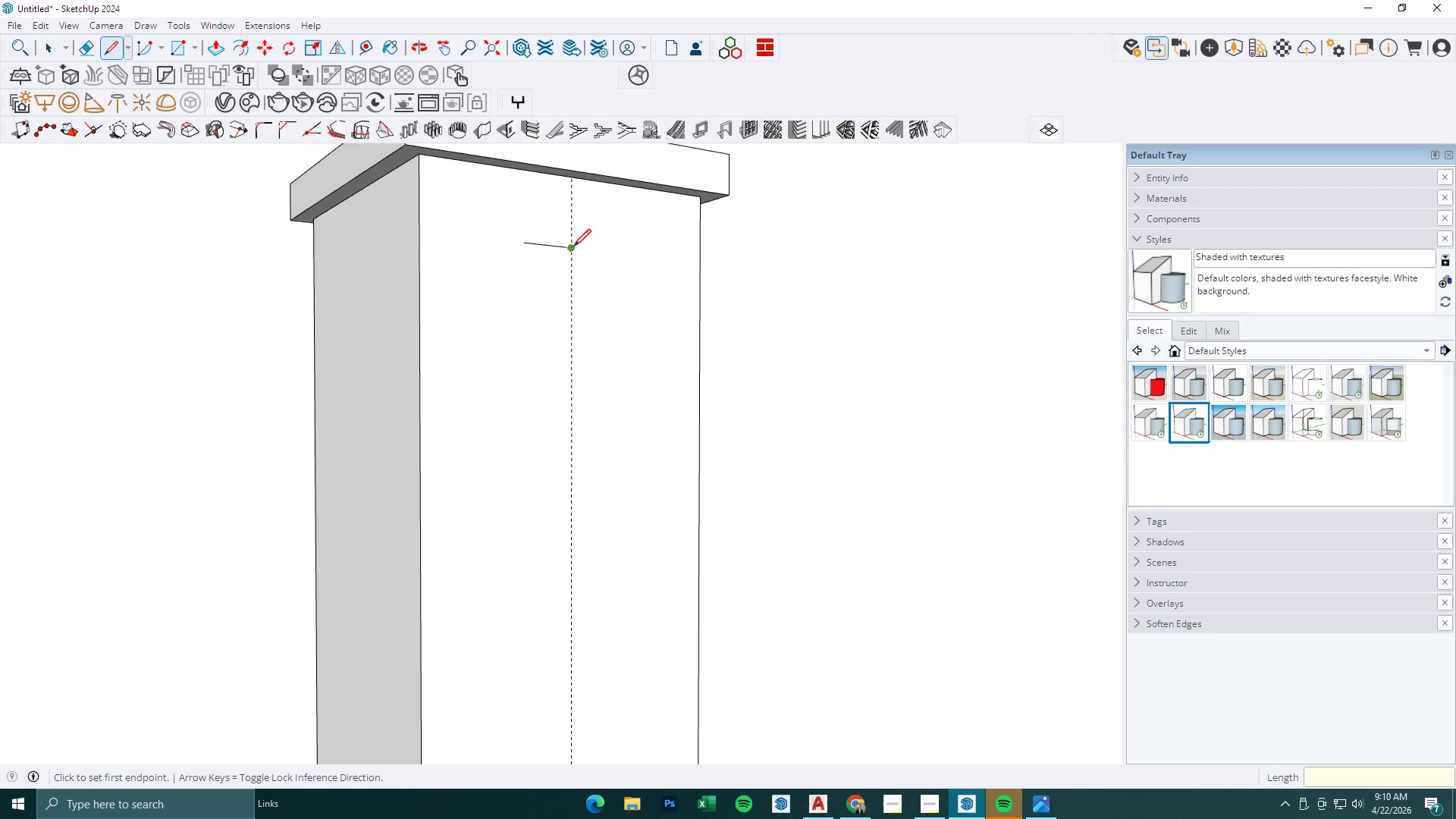 
left_click([573, 246])
 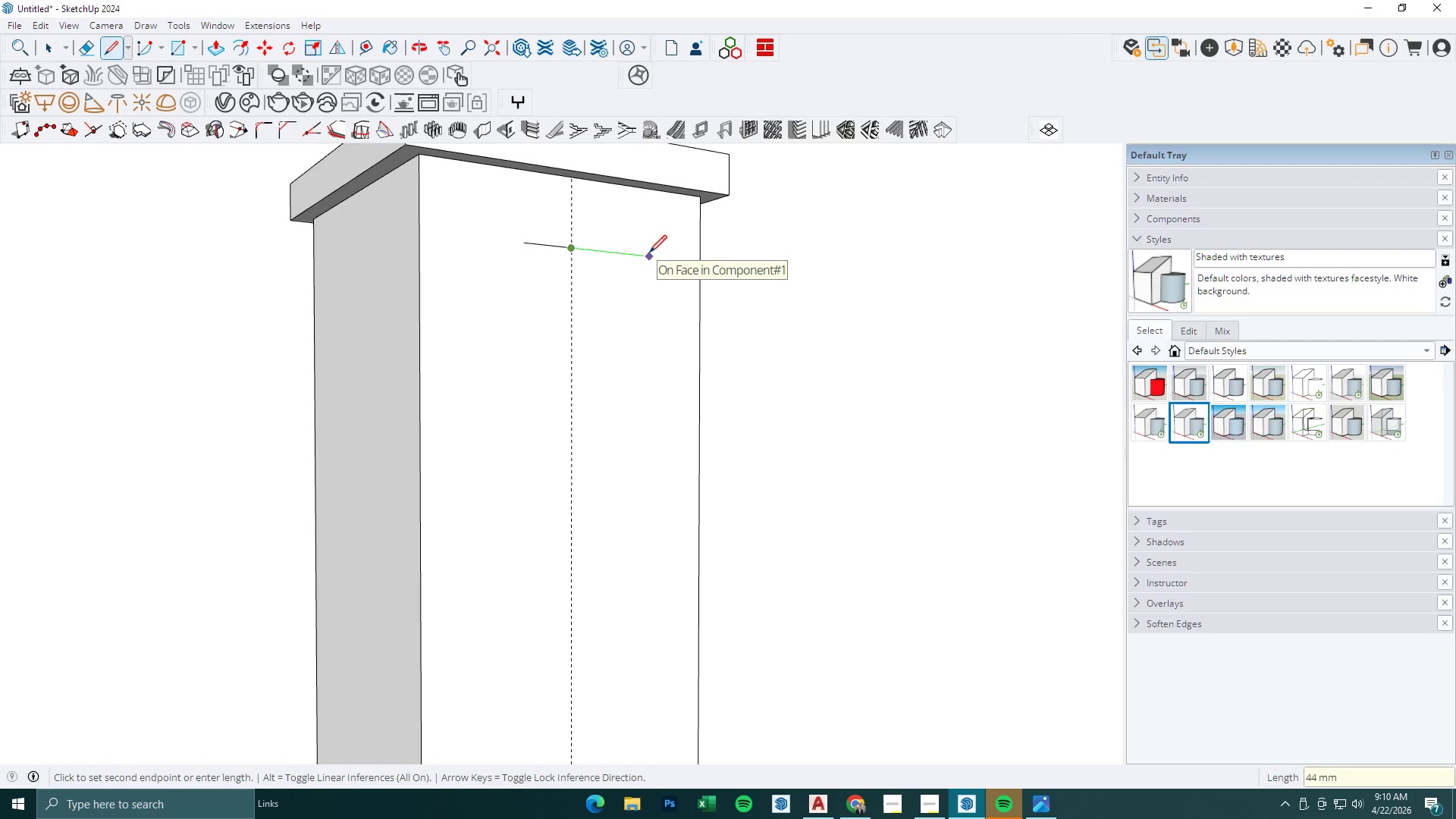 
key(Numpad2)
 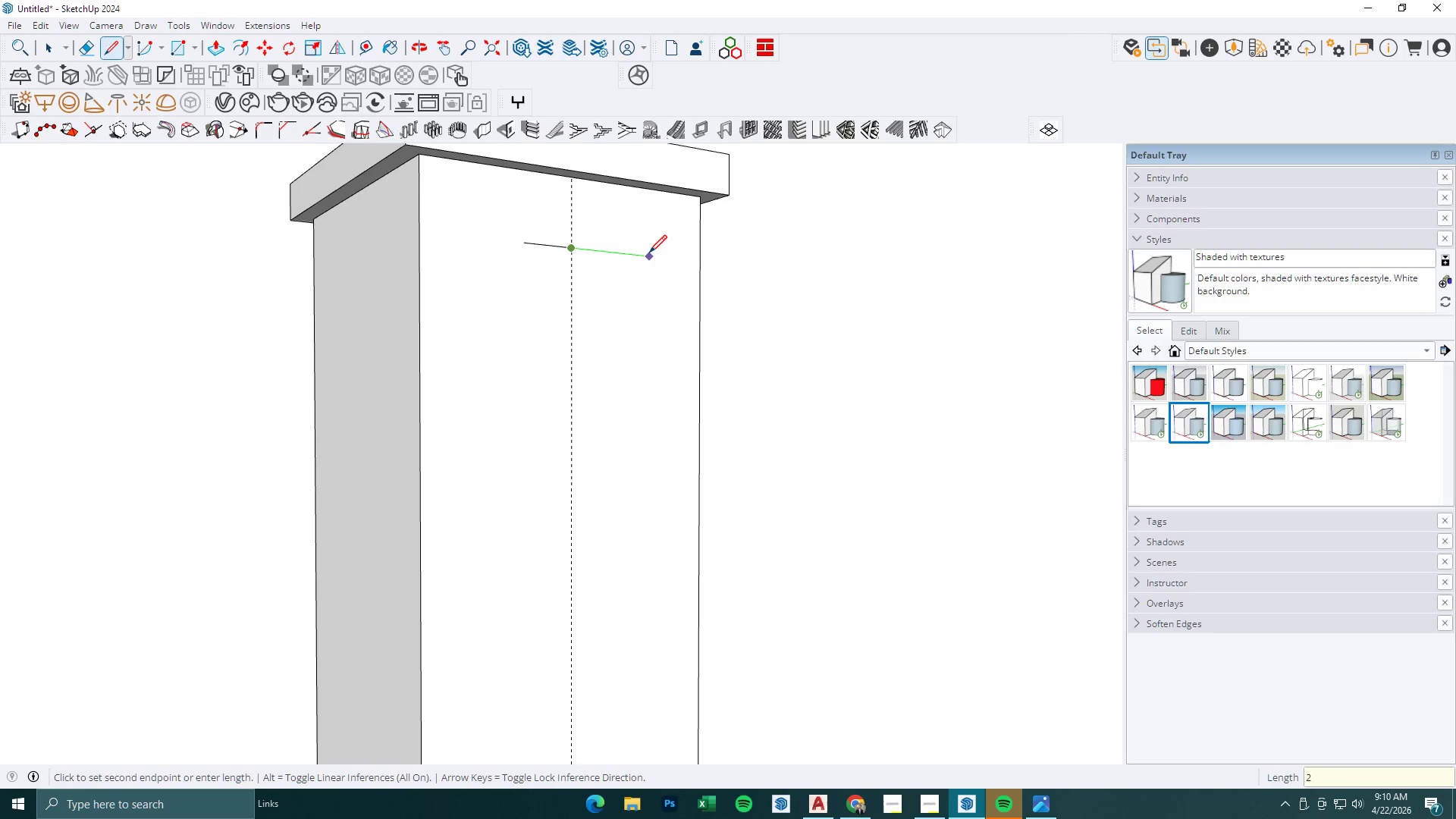 
key(Numpad5)
 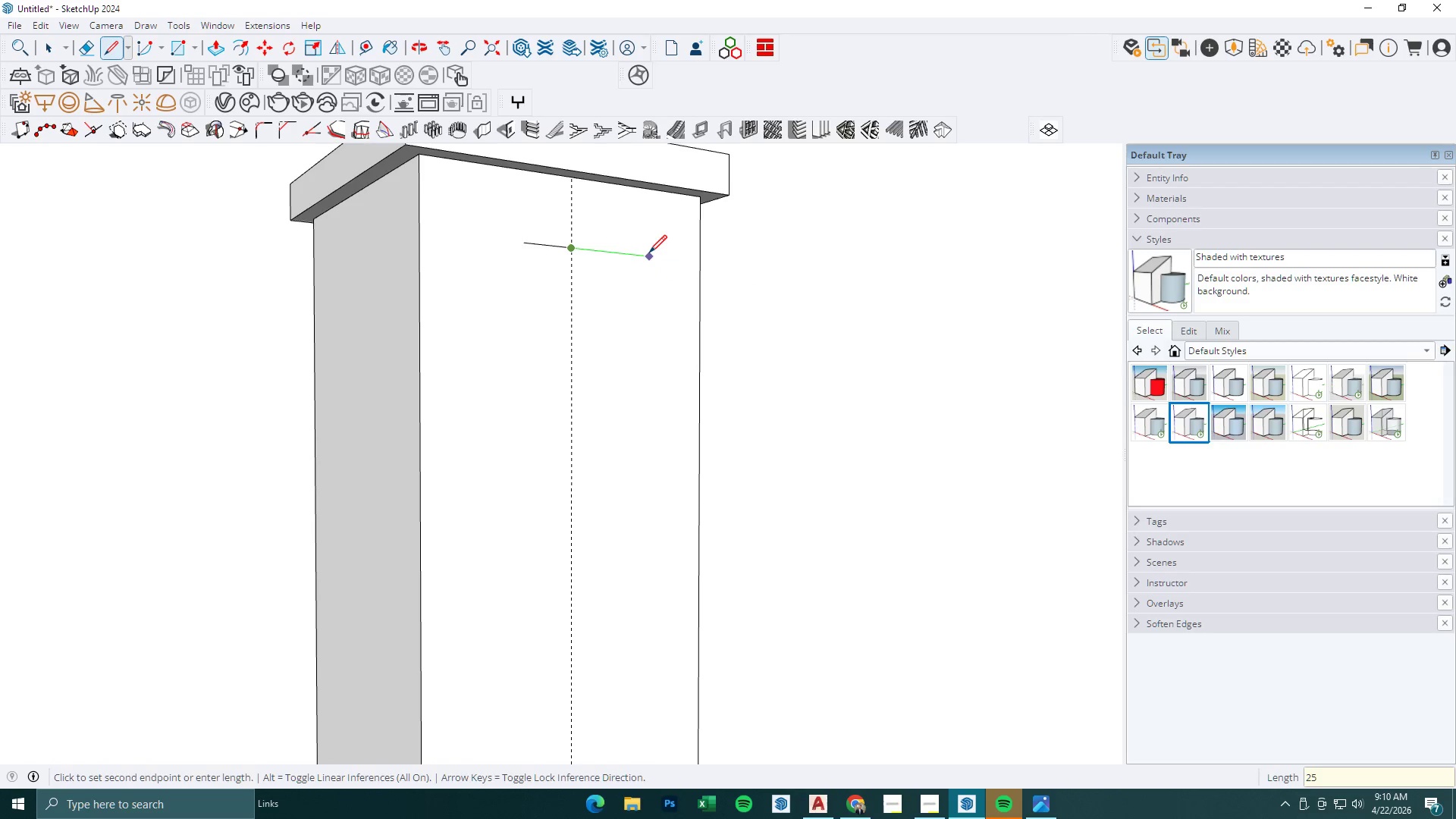 
key(NumpadEnter)
 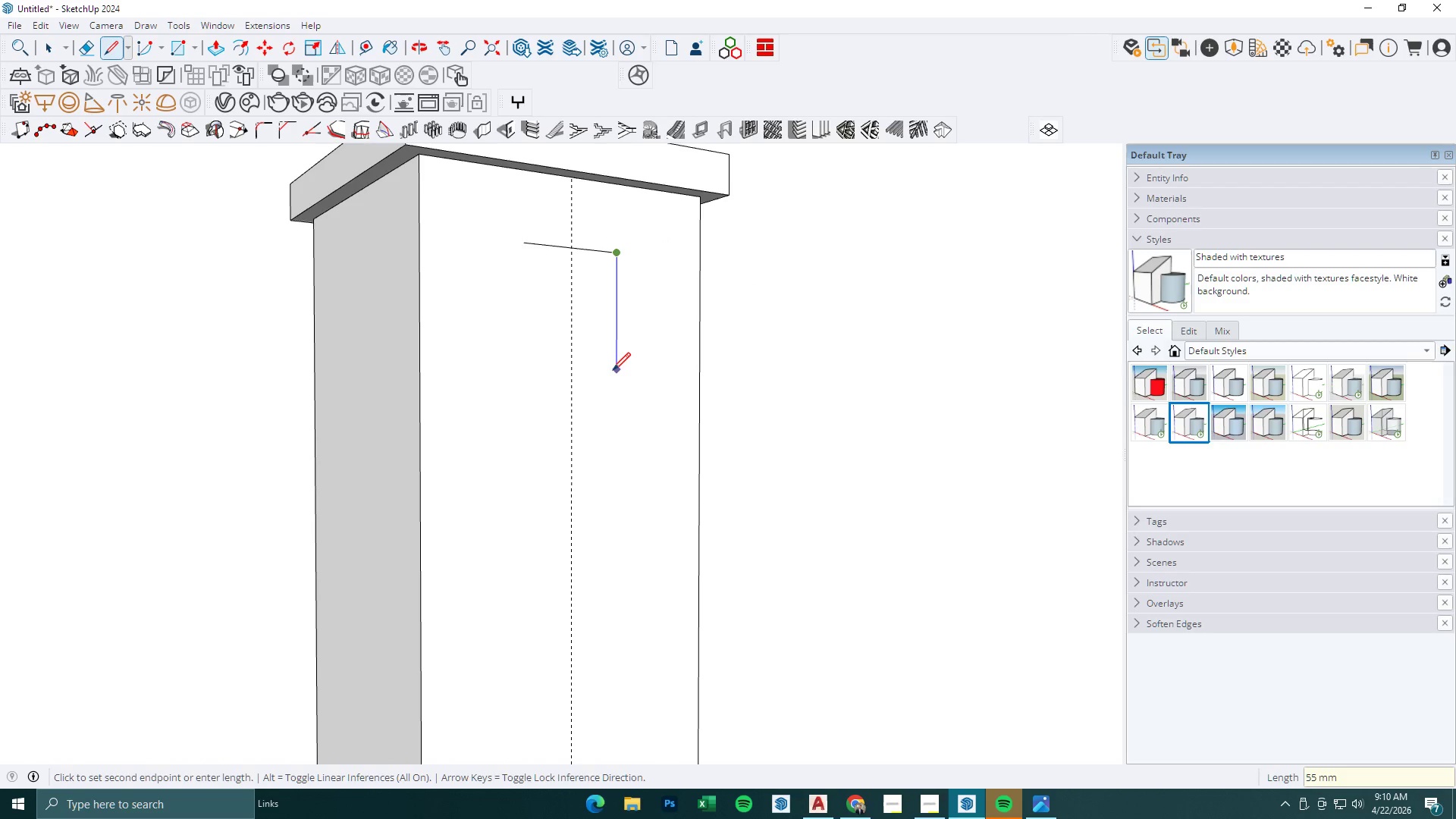 
key(Numpad2)
 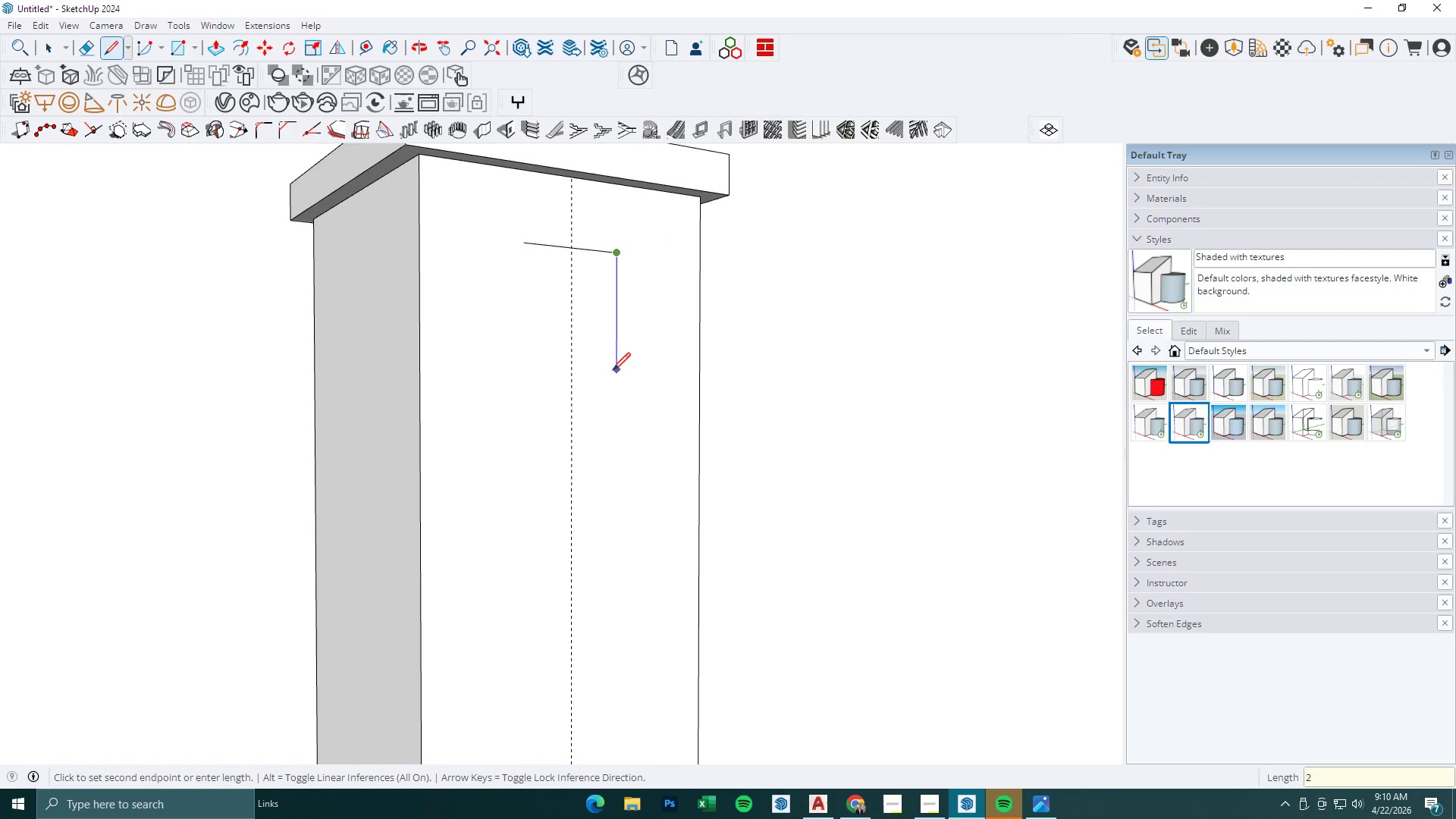 
key(Numpad5)
 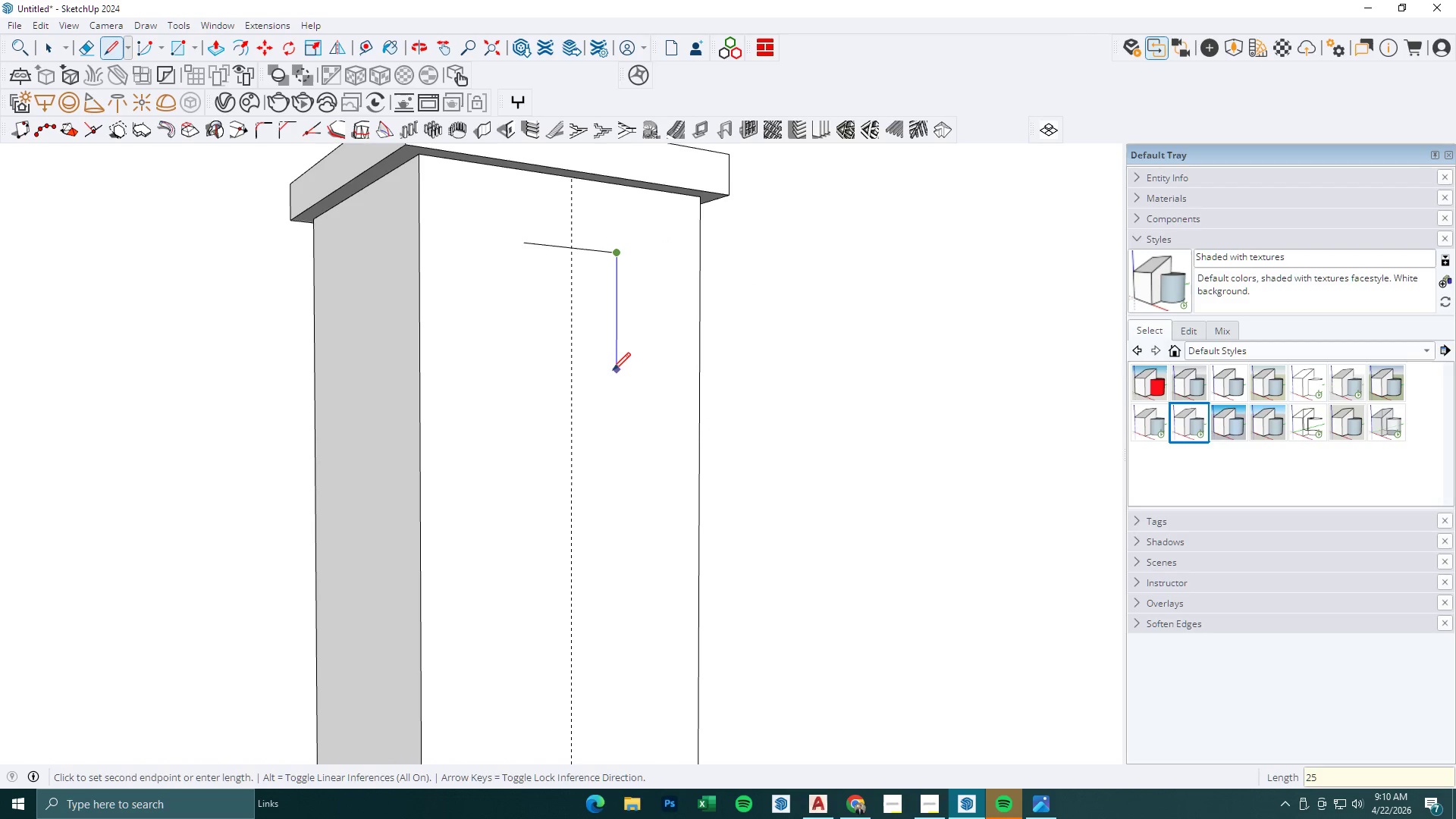 
key(Backspace)
 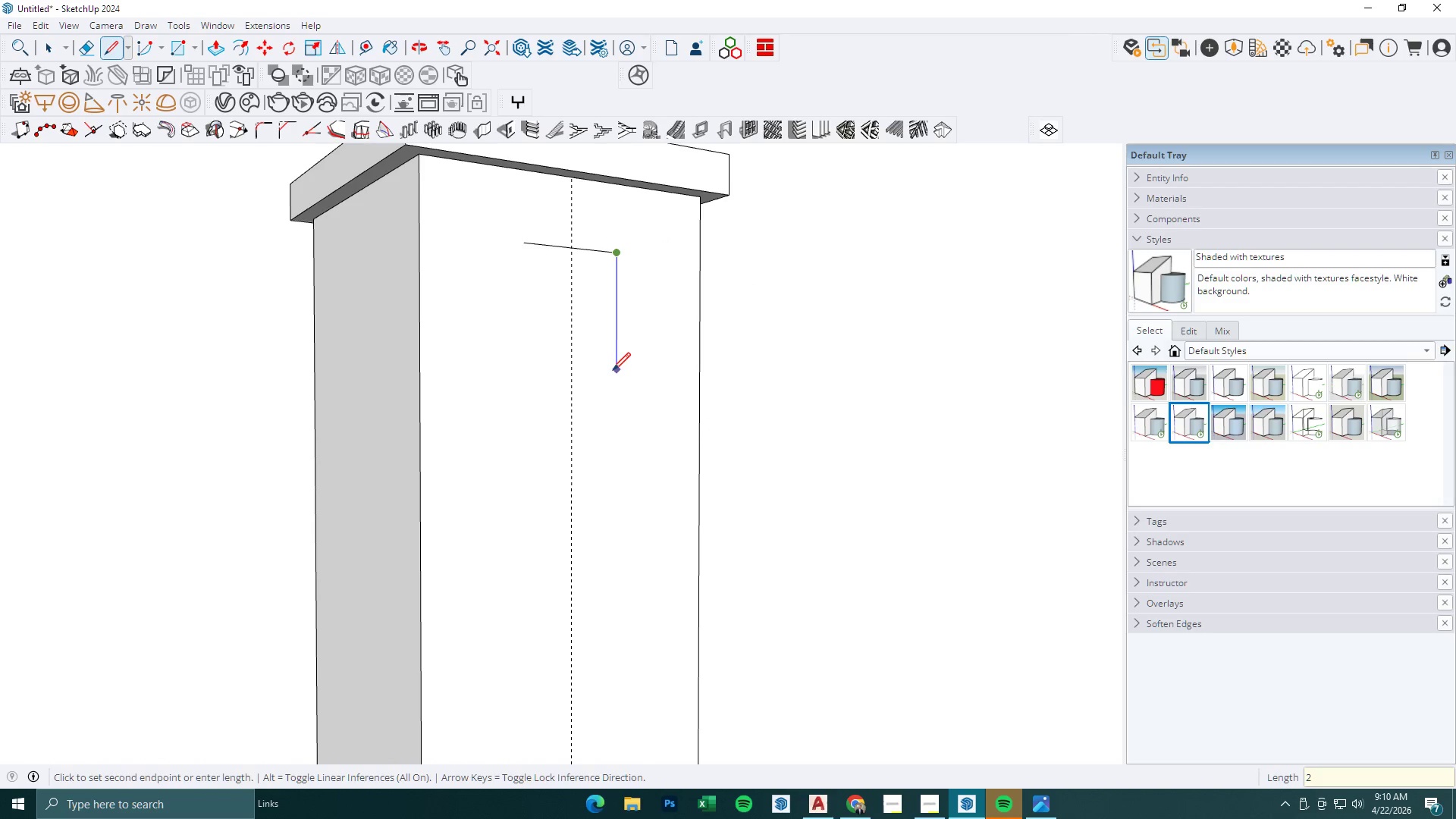 
key(Backspace)
 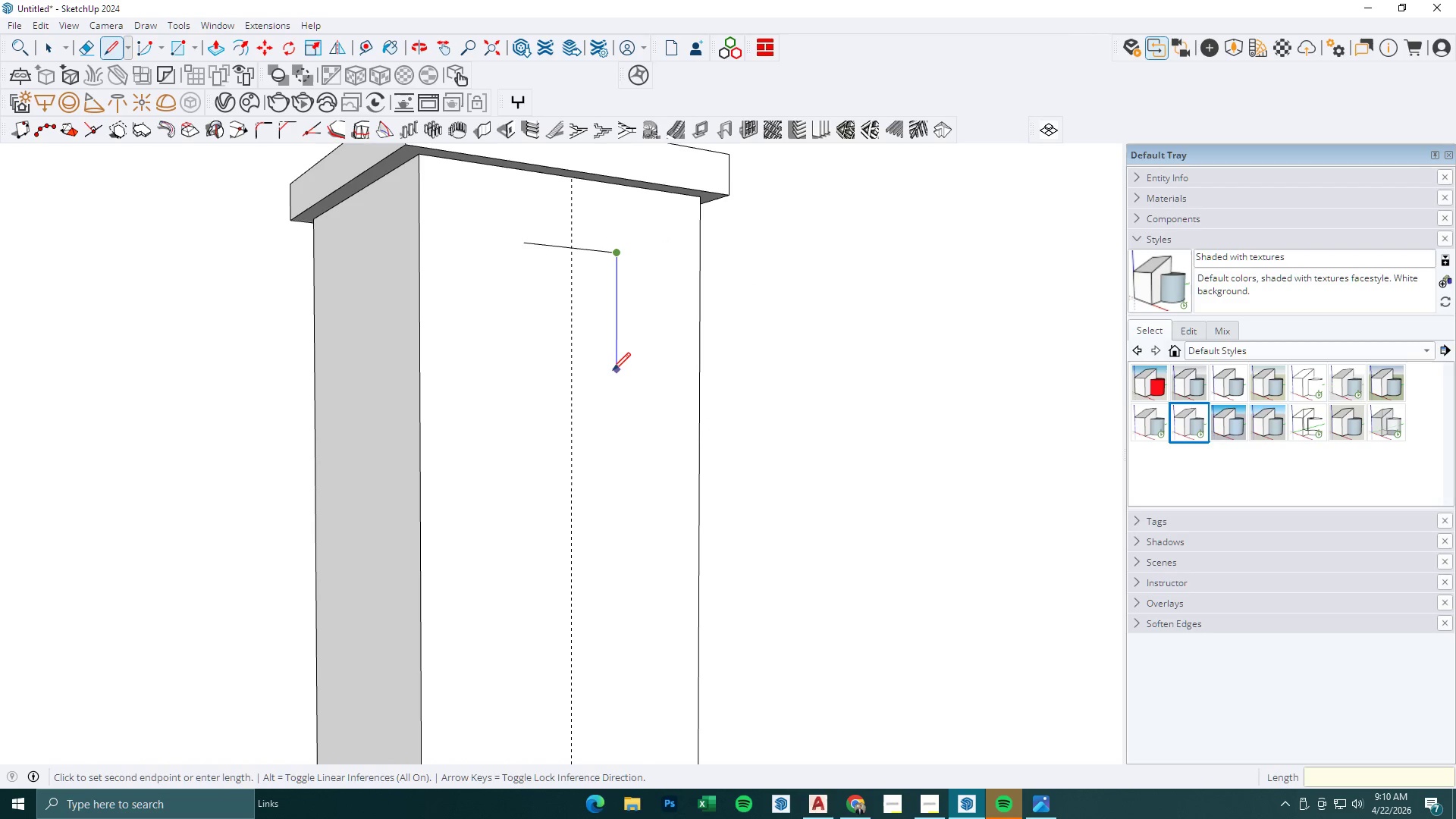 
key(Backspace)
 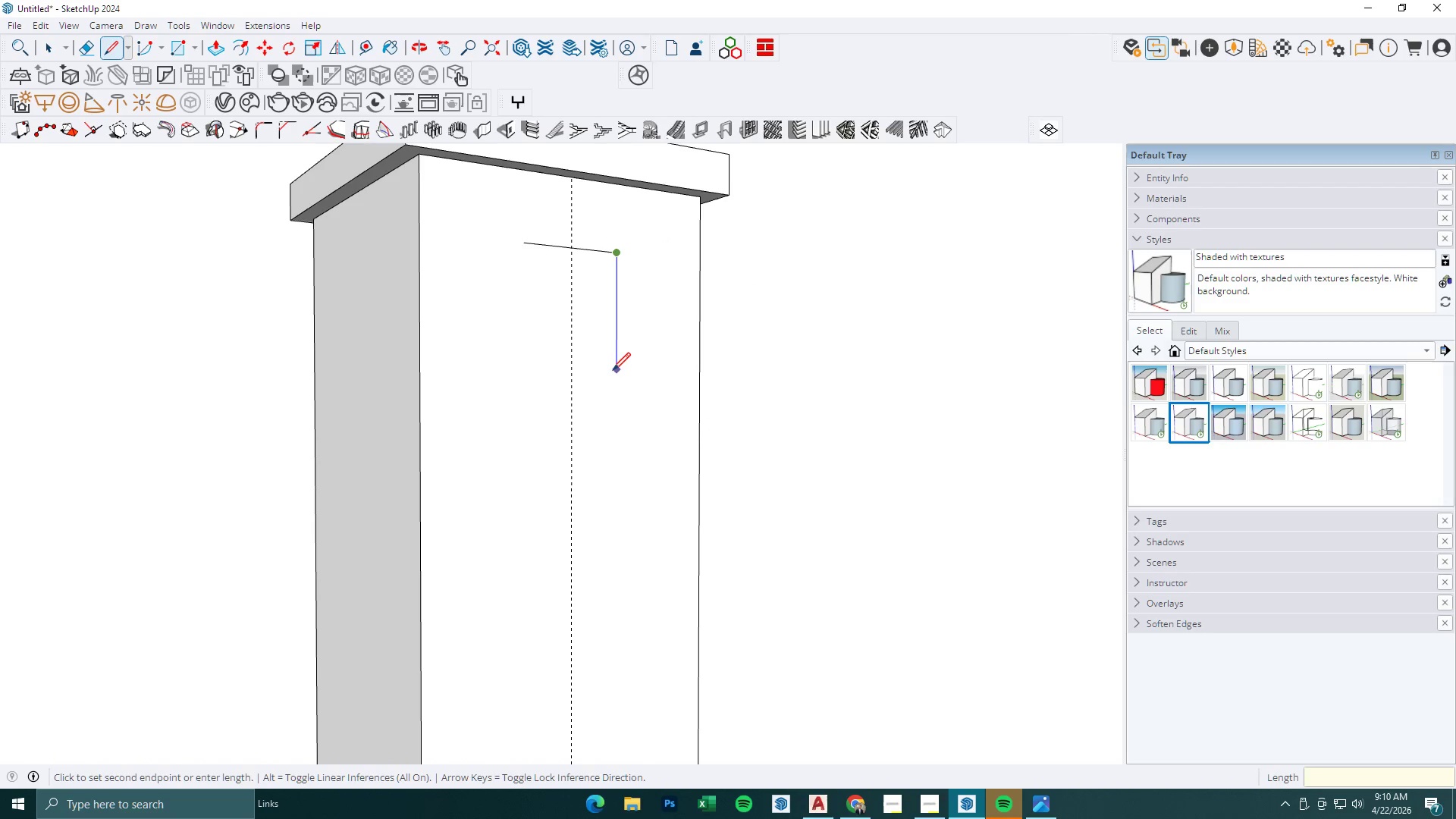 
key(Numpad5)
 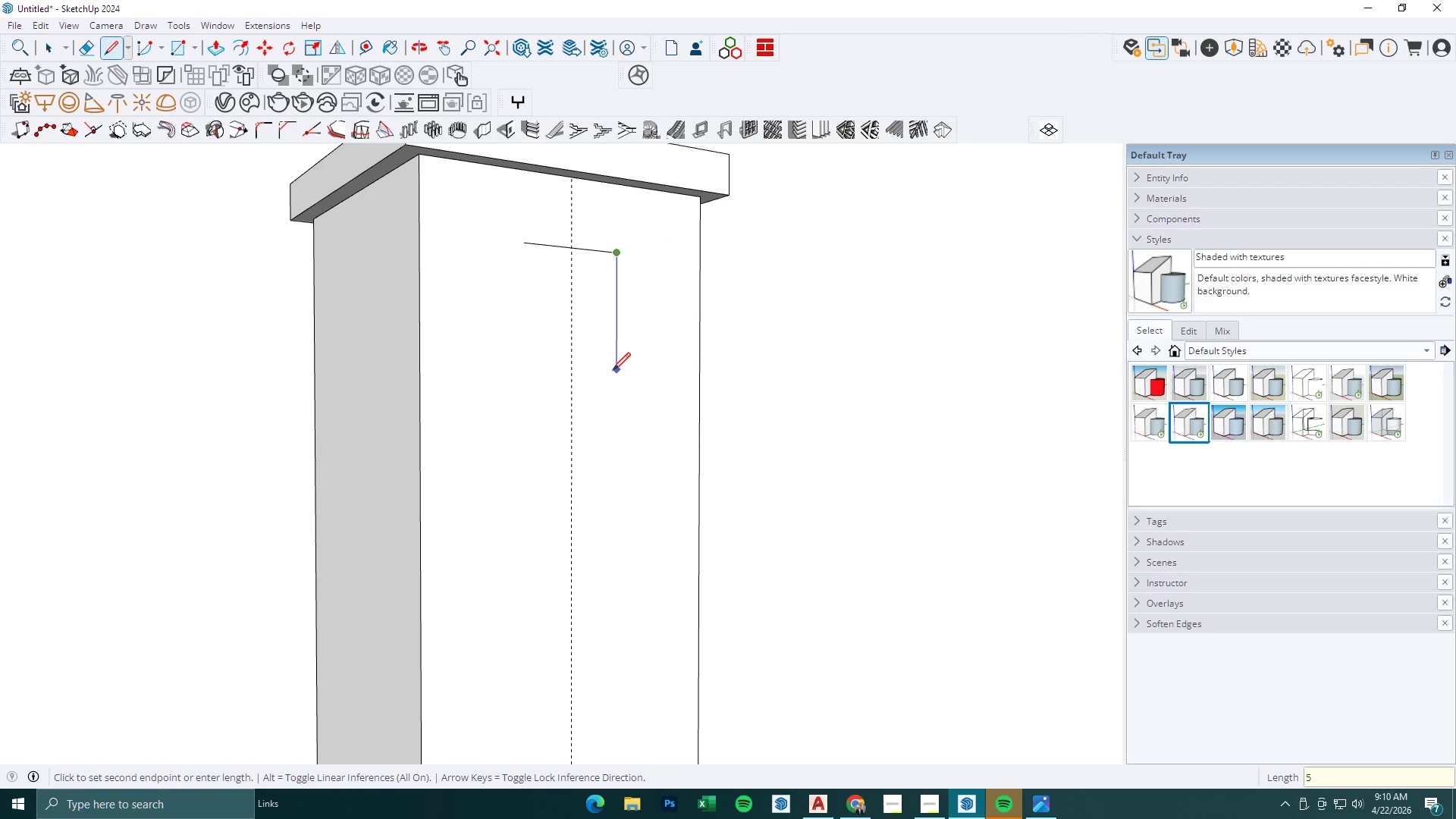 
key(Numpad0)
 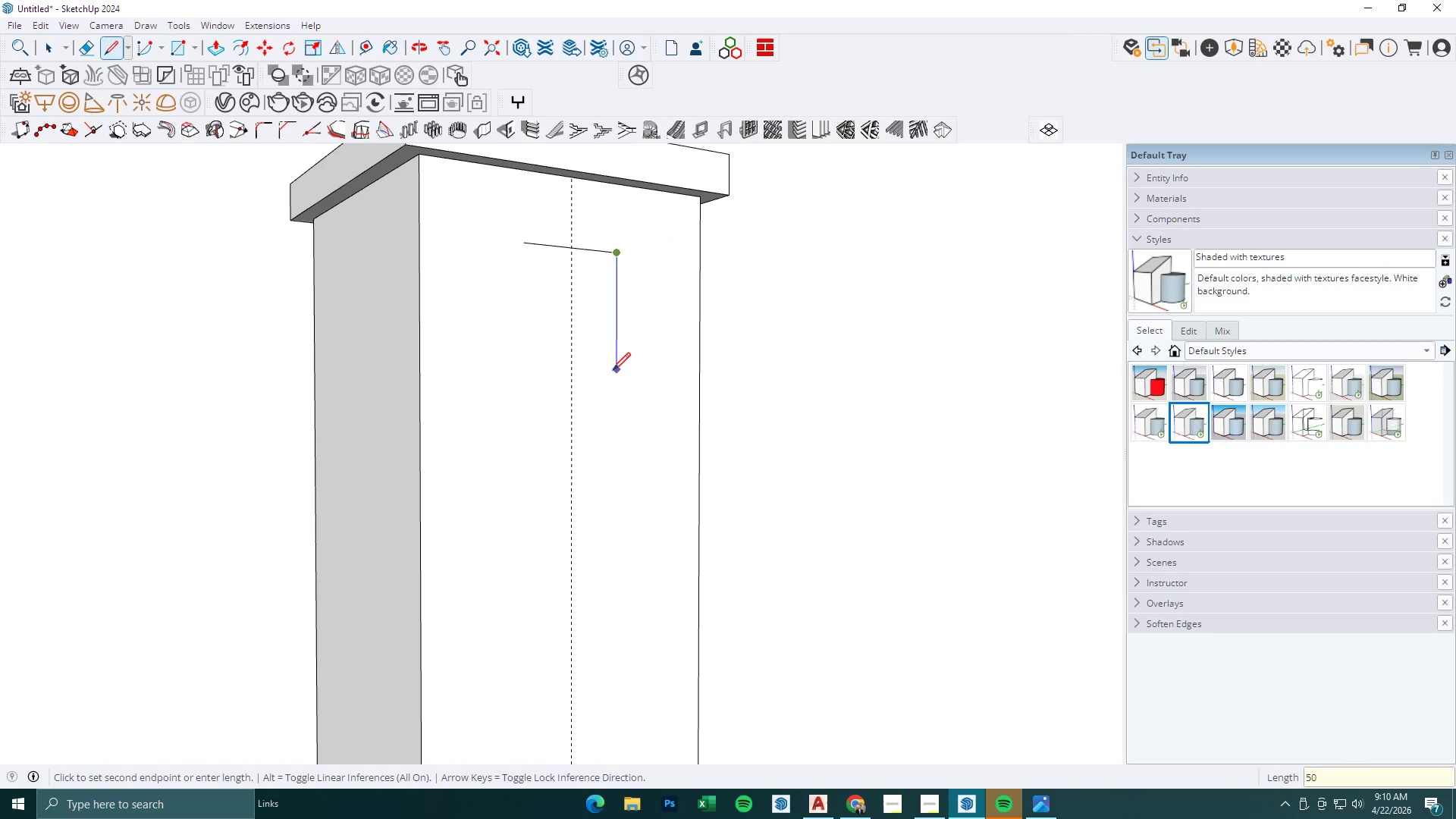 
key(NumpadEnter)
 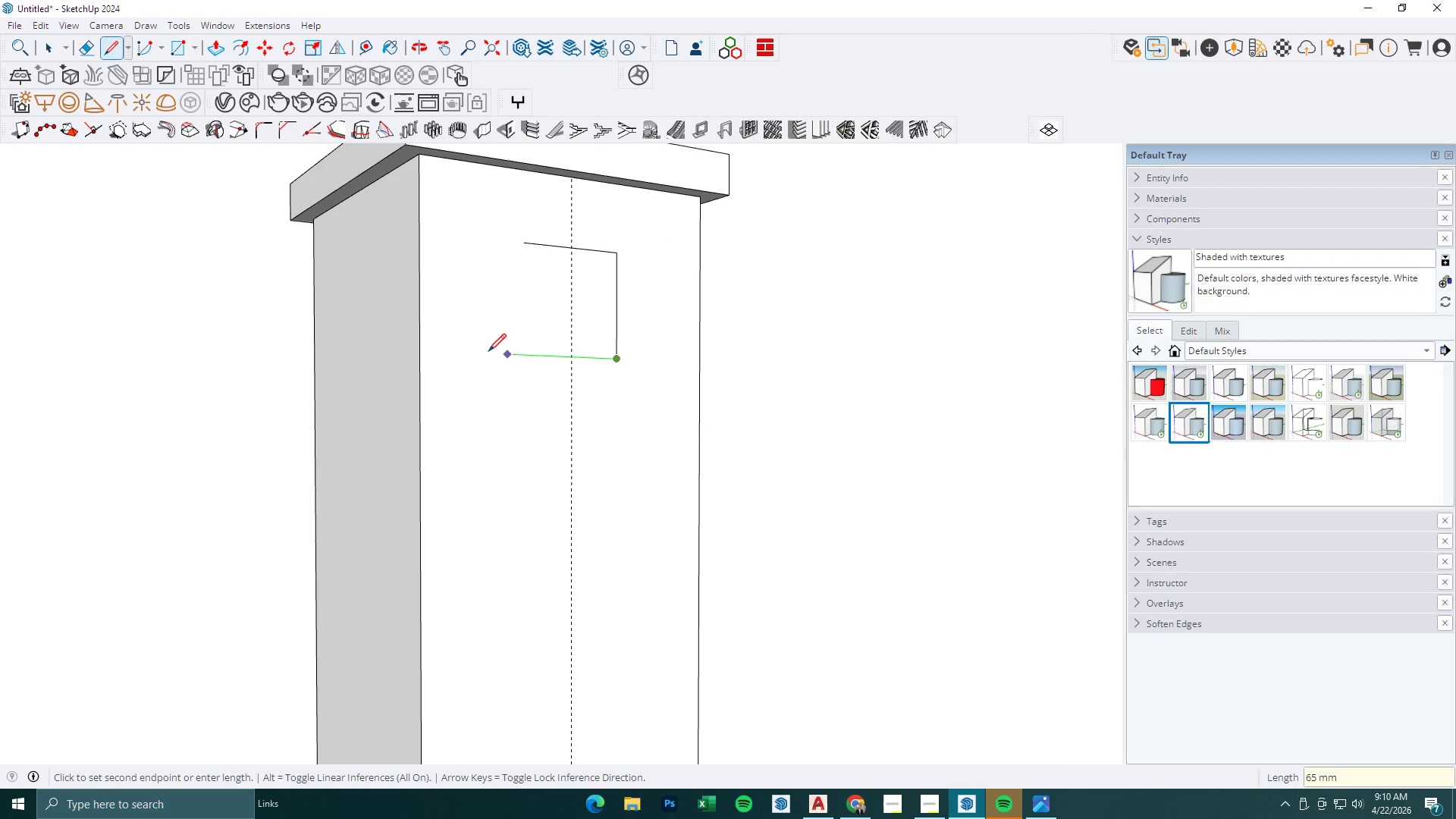 
left_click([485, 348])
 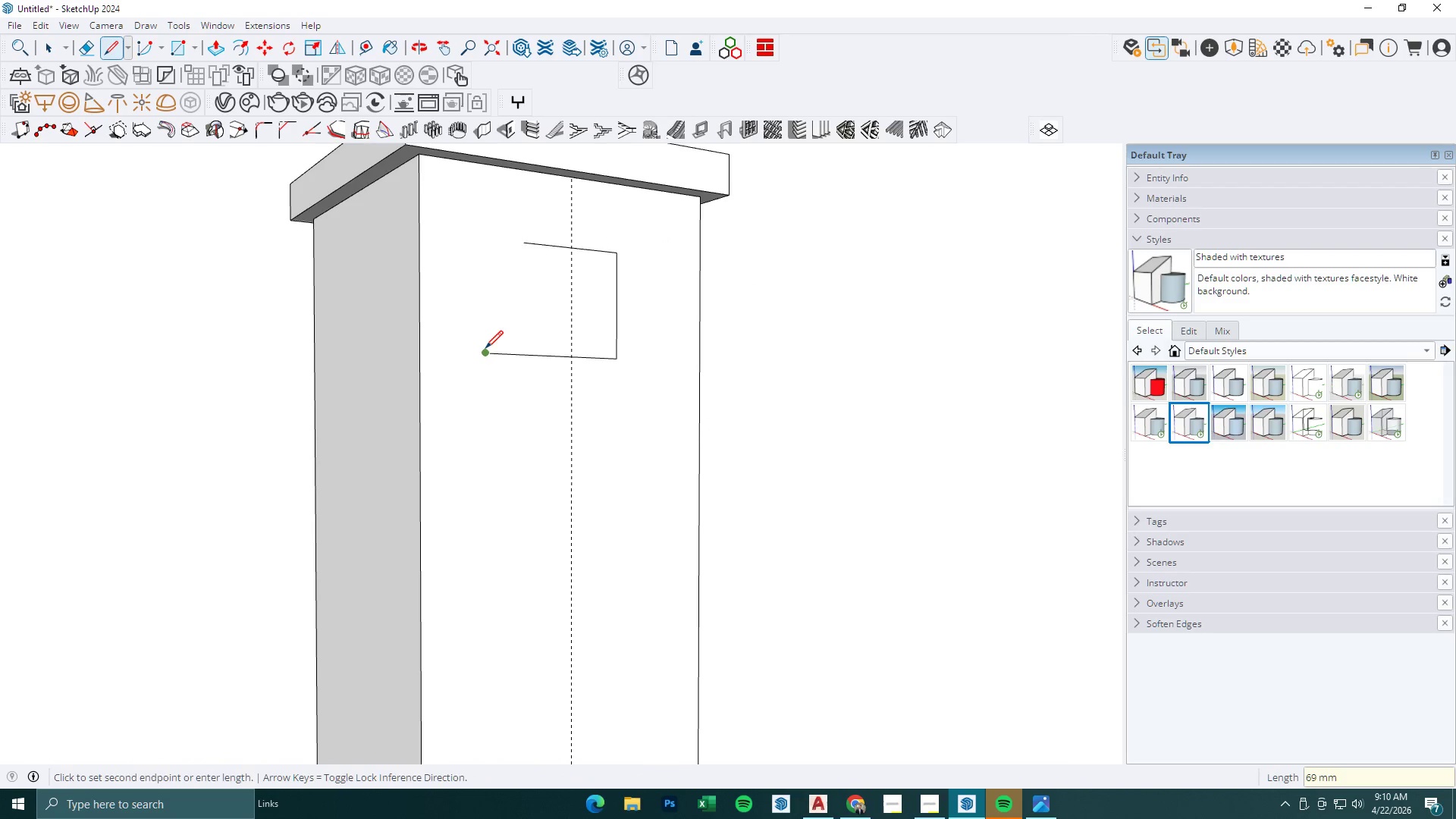 
key(Escape)
 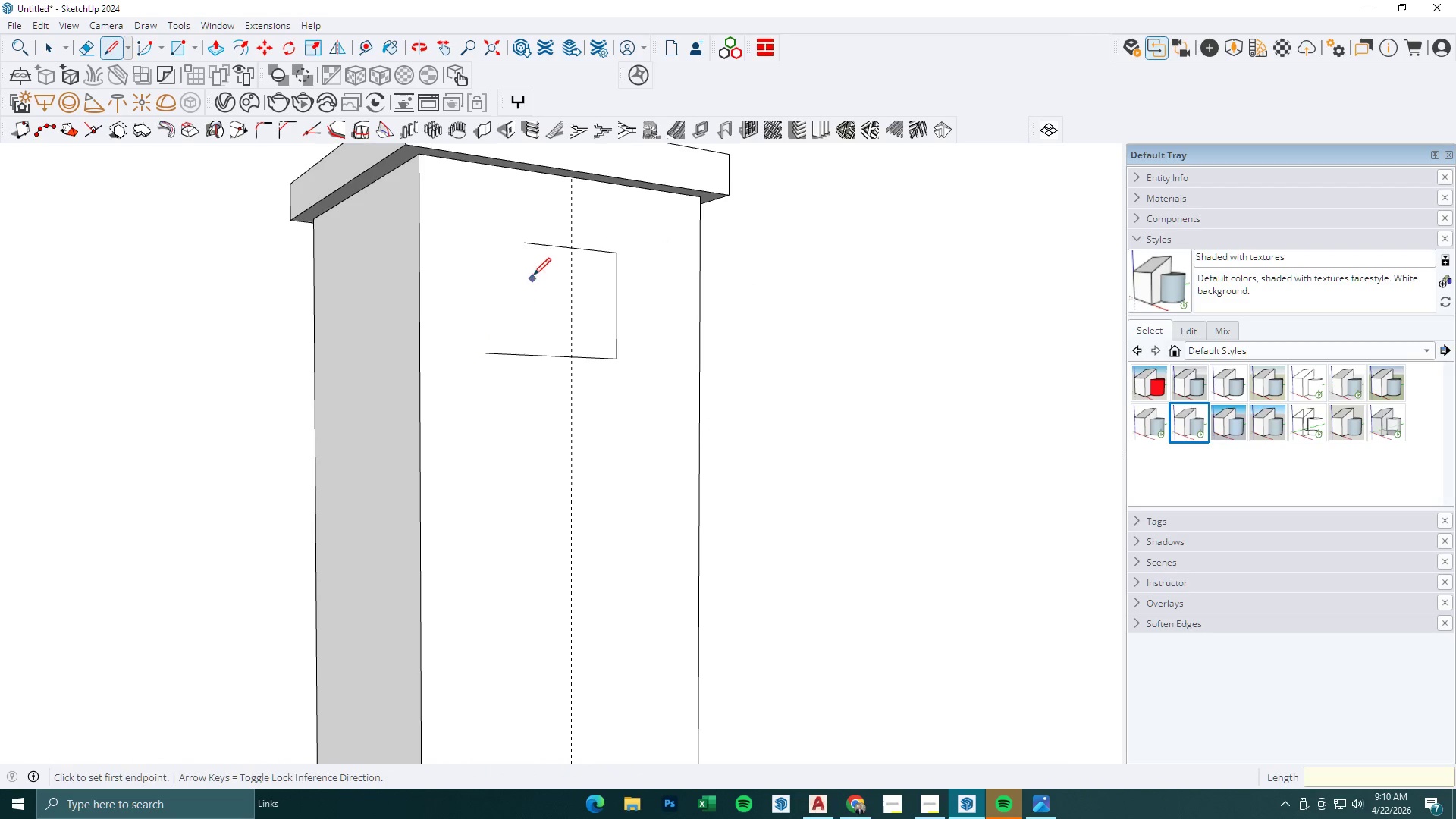 
key(Escape)
 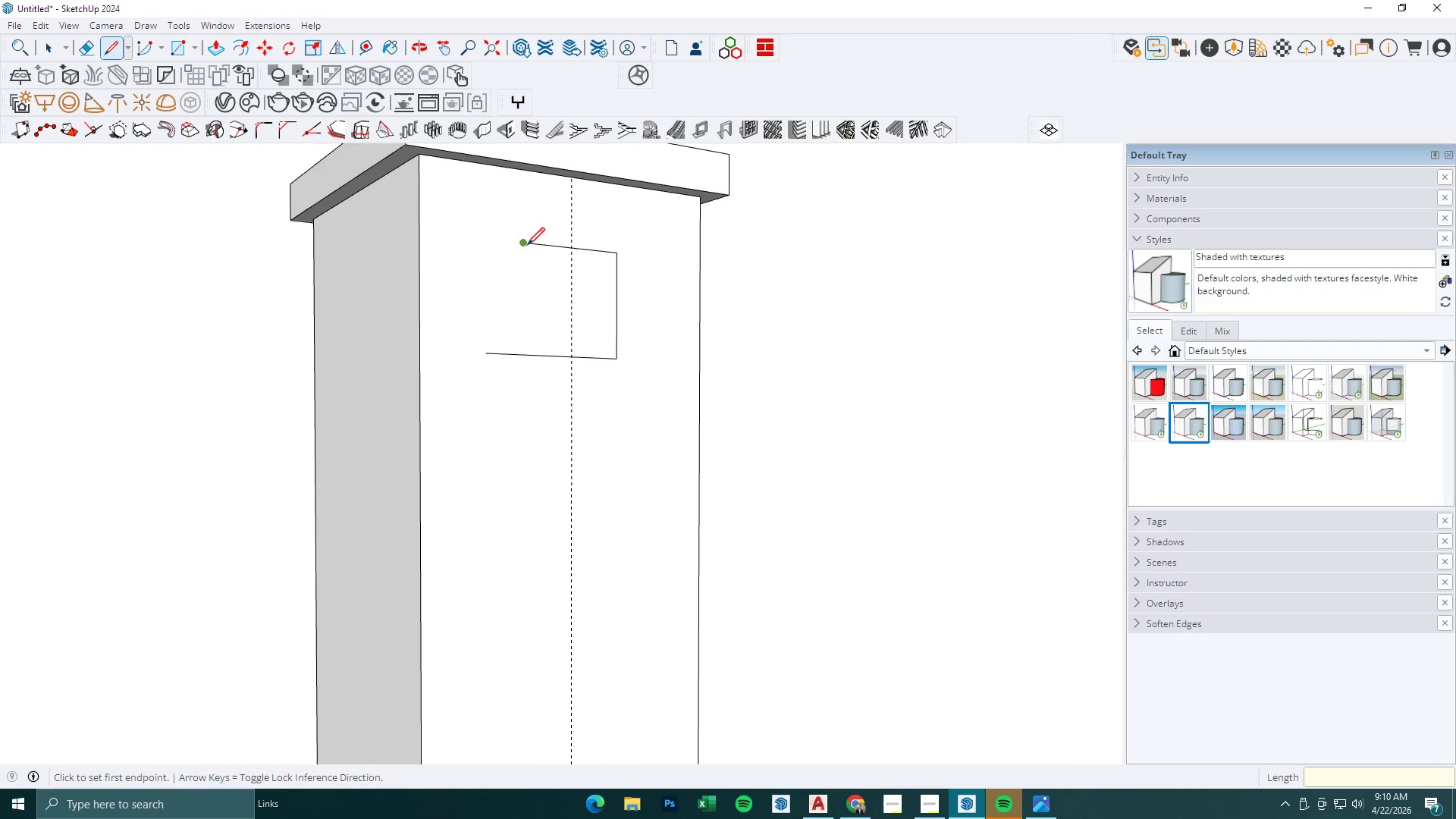 
left_click([527, 245])
 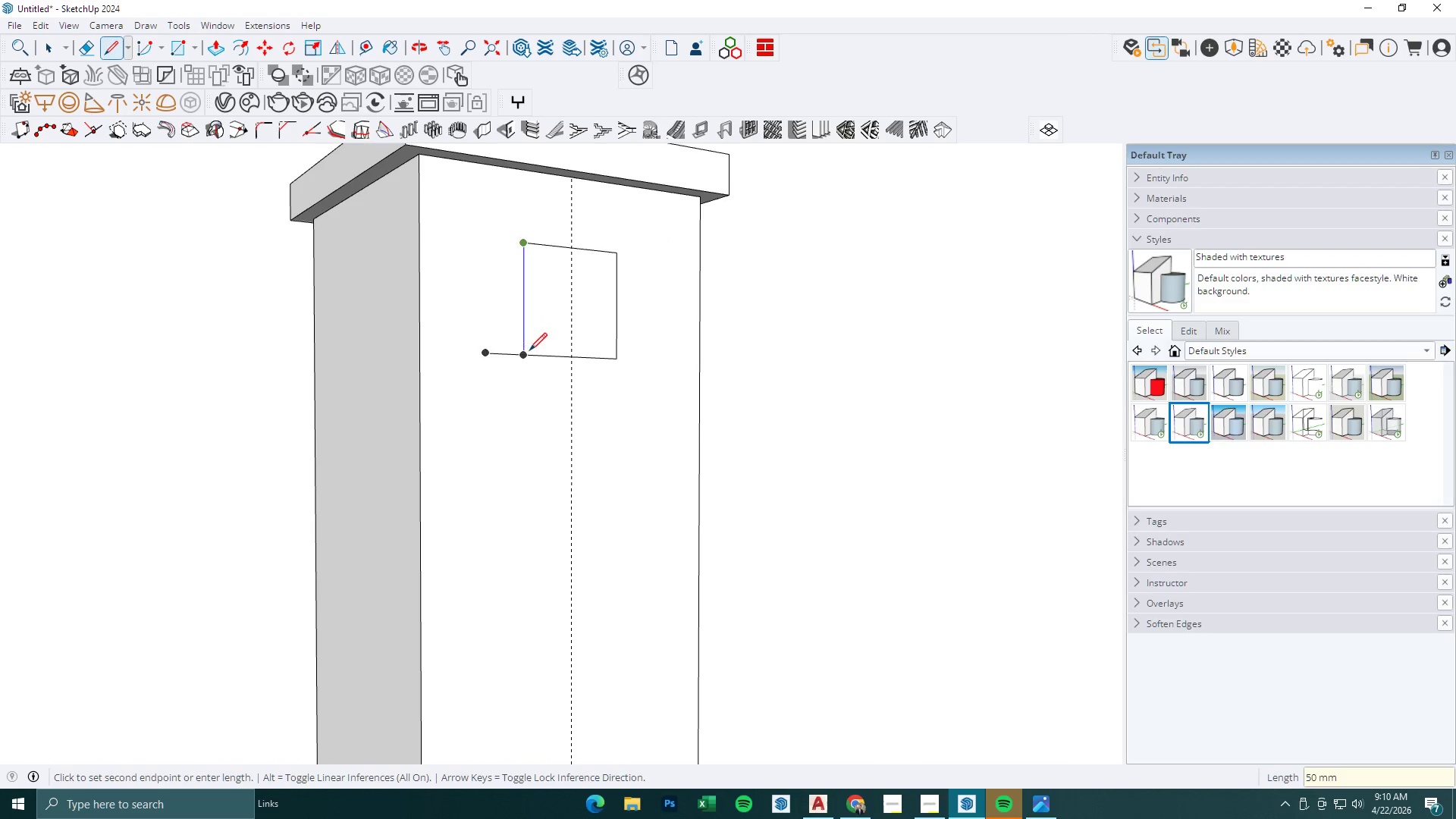 
left_click([529, 350])
 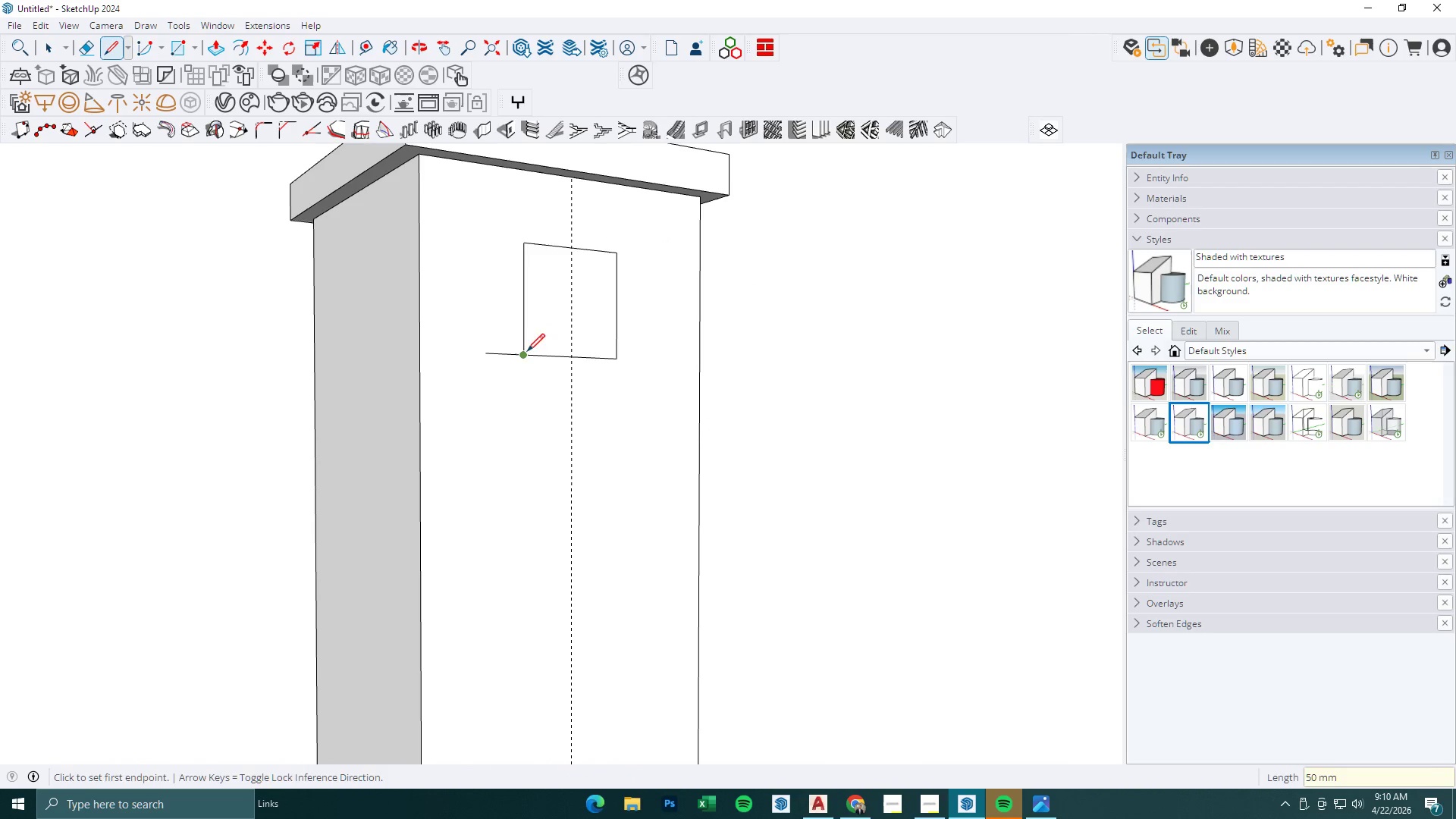 
key(E)
 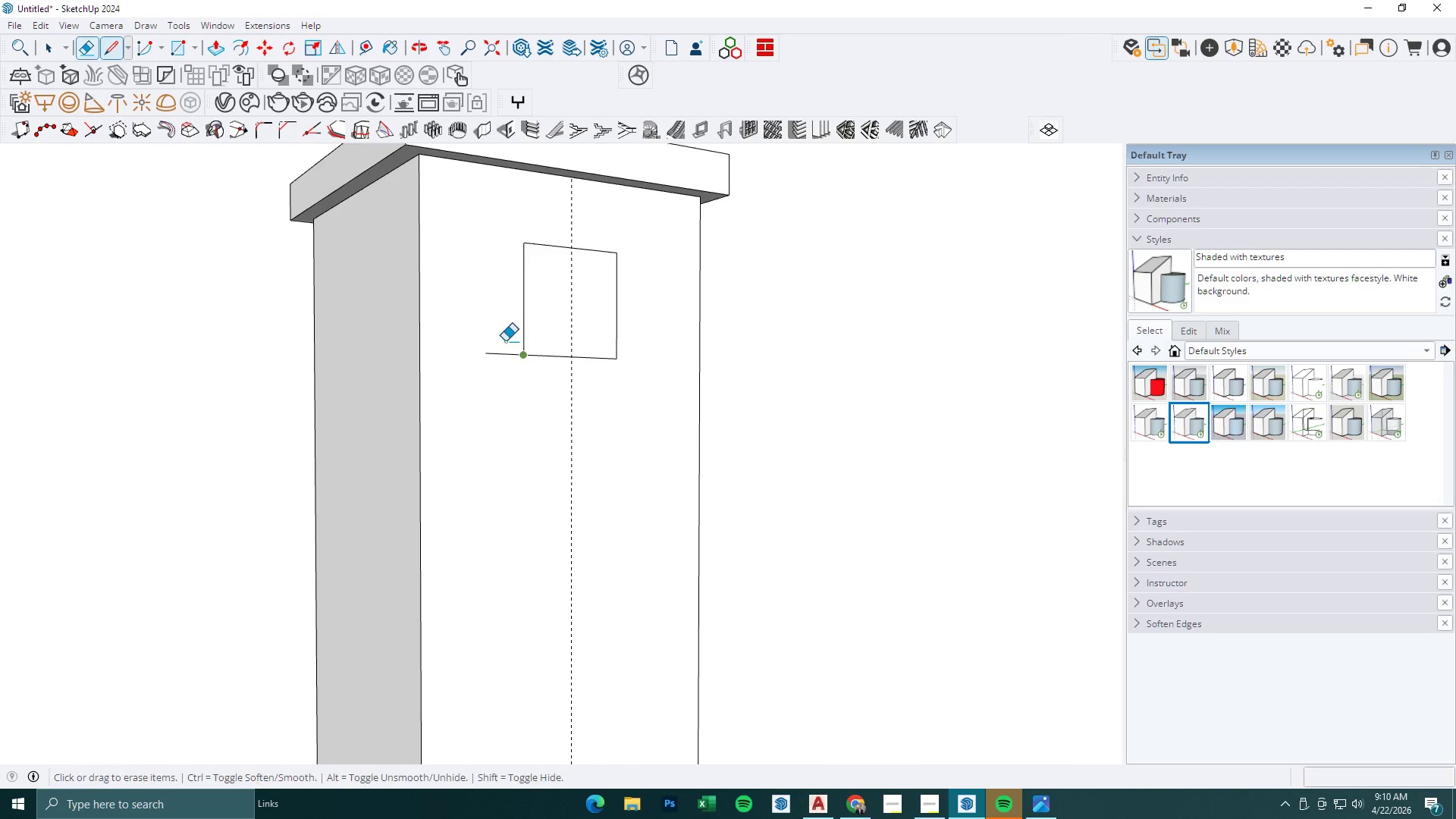 
left_click_drag(start_coordinate=[505, 341], to_coordinate=[504, 360])
 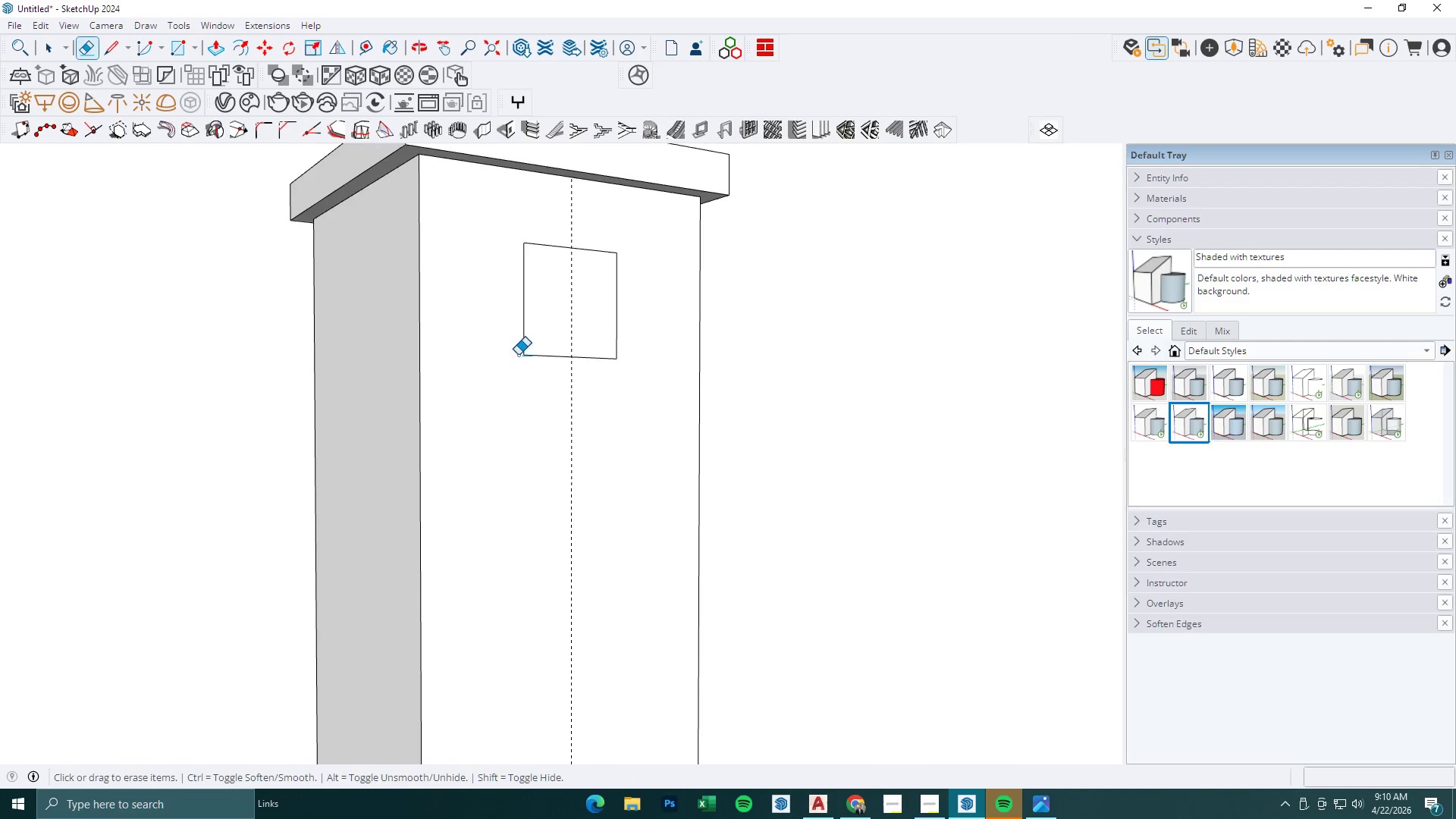 
key(BracketLeft)
 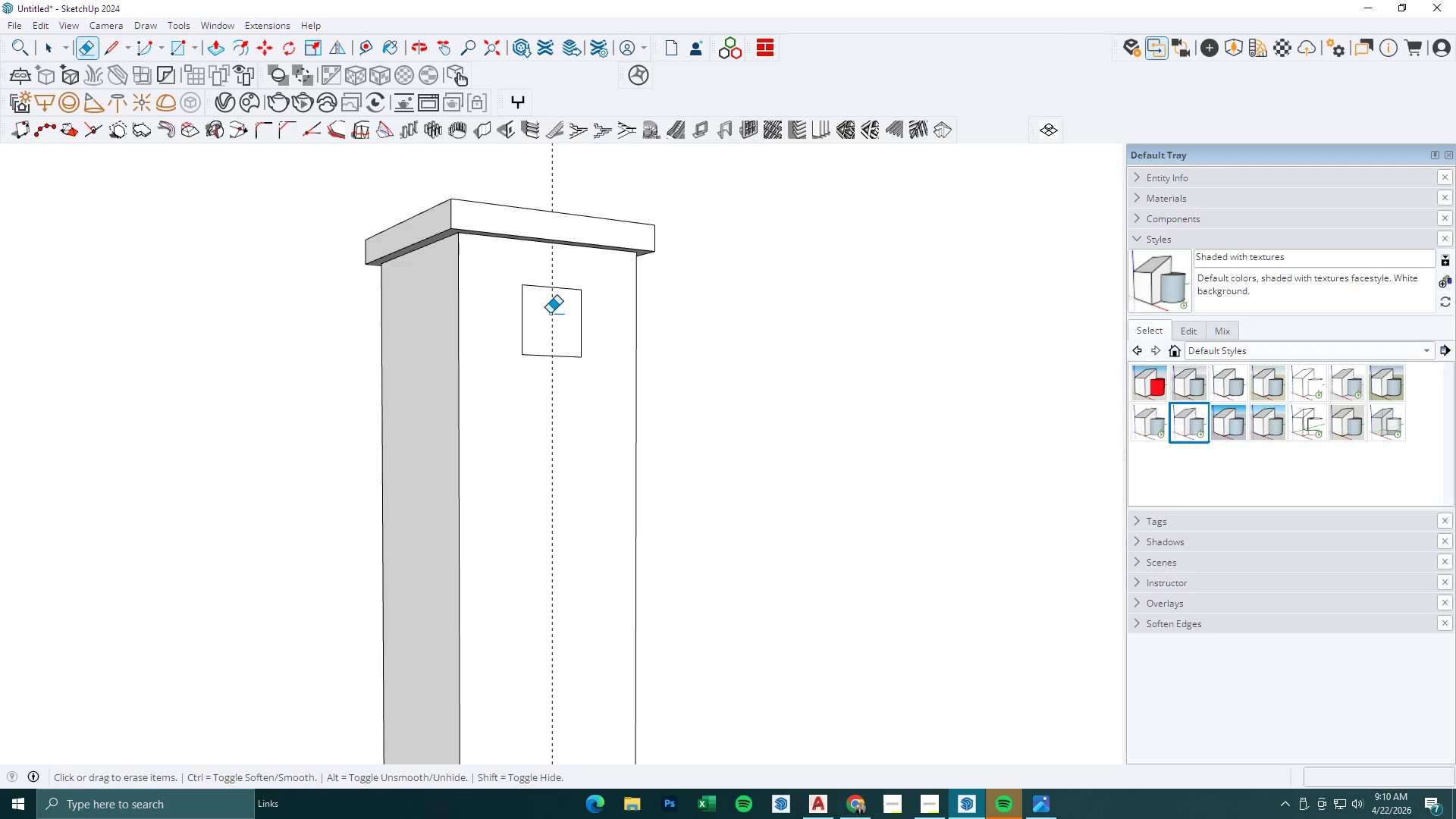 
scroll: coordinate [519, 354], scroll_direction: down, amount: 5.0
 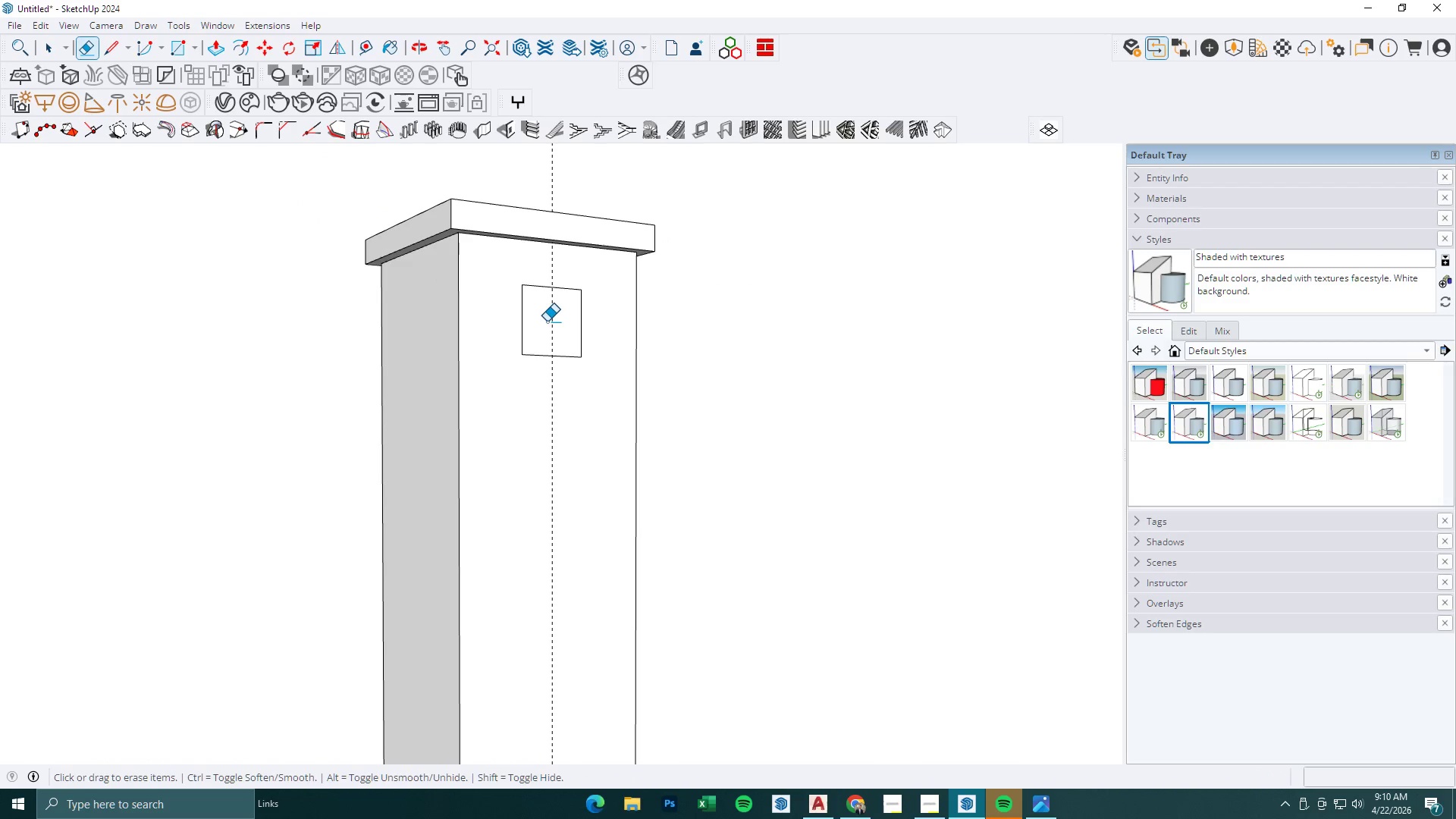 
key(P)
 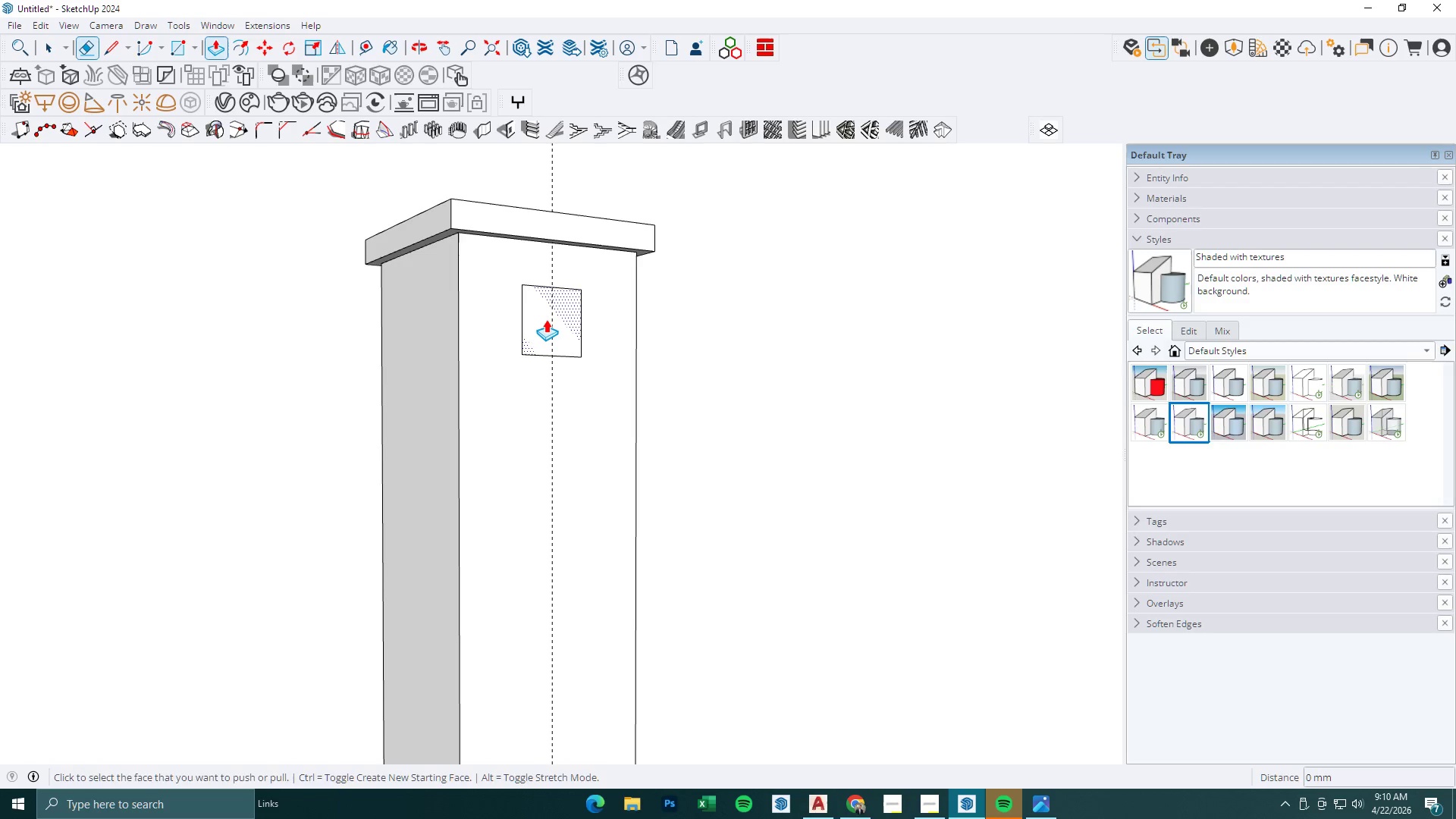 
left_click([545, 313])
 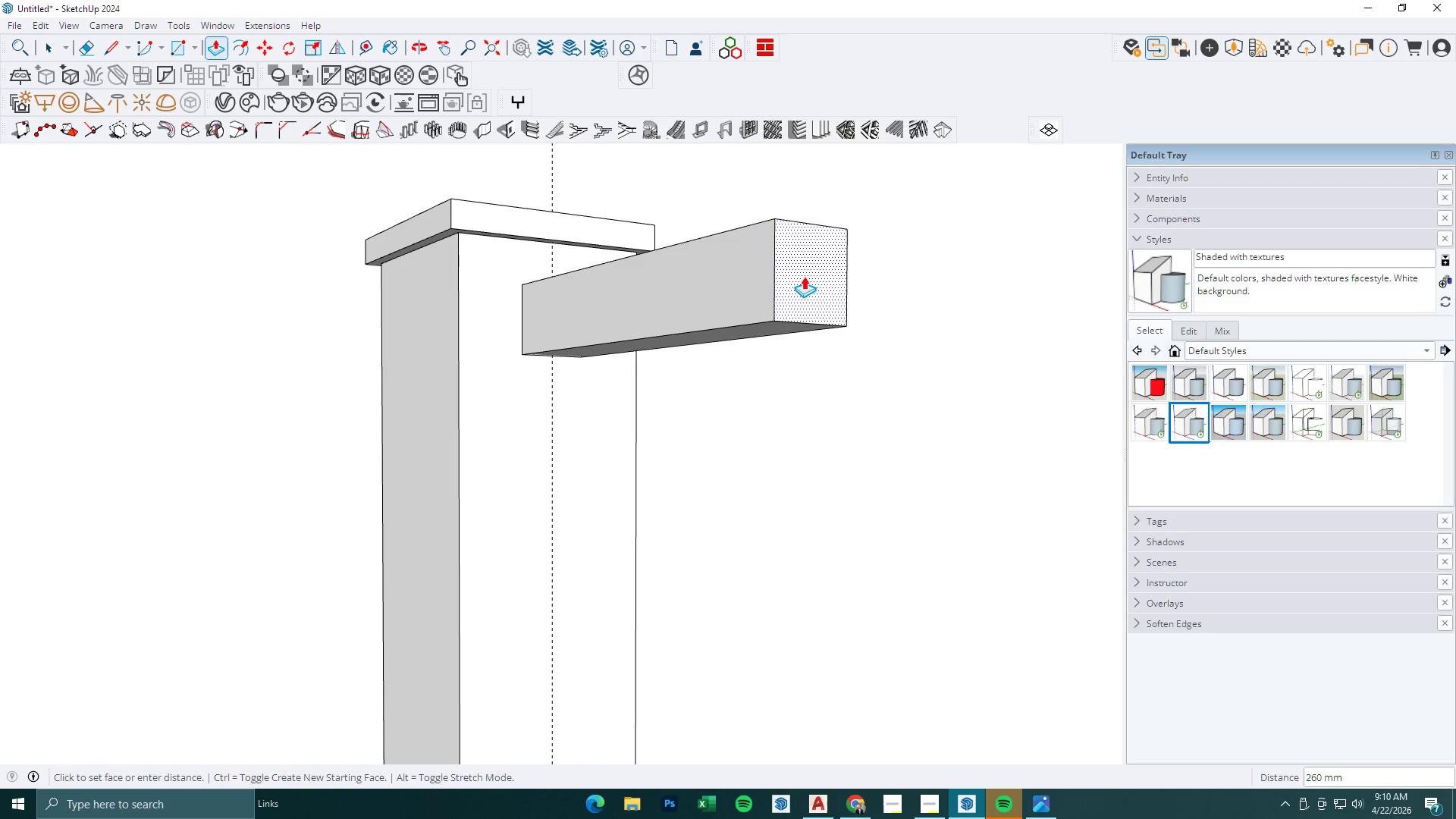 
key(Numpad3)
 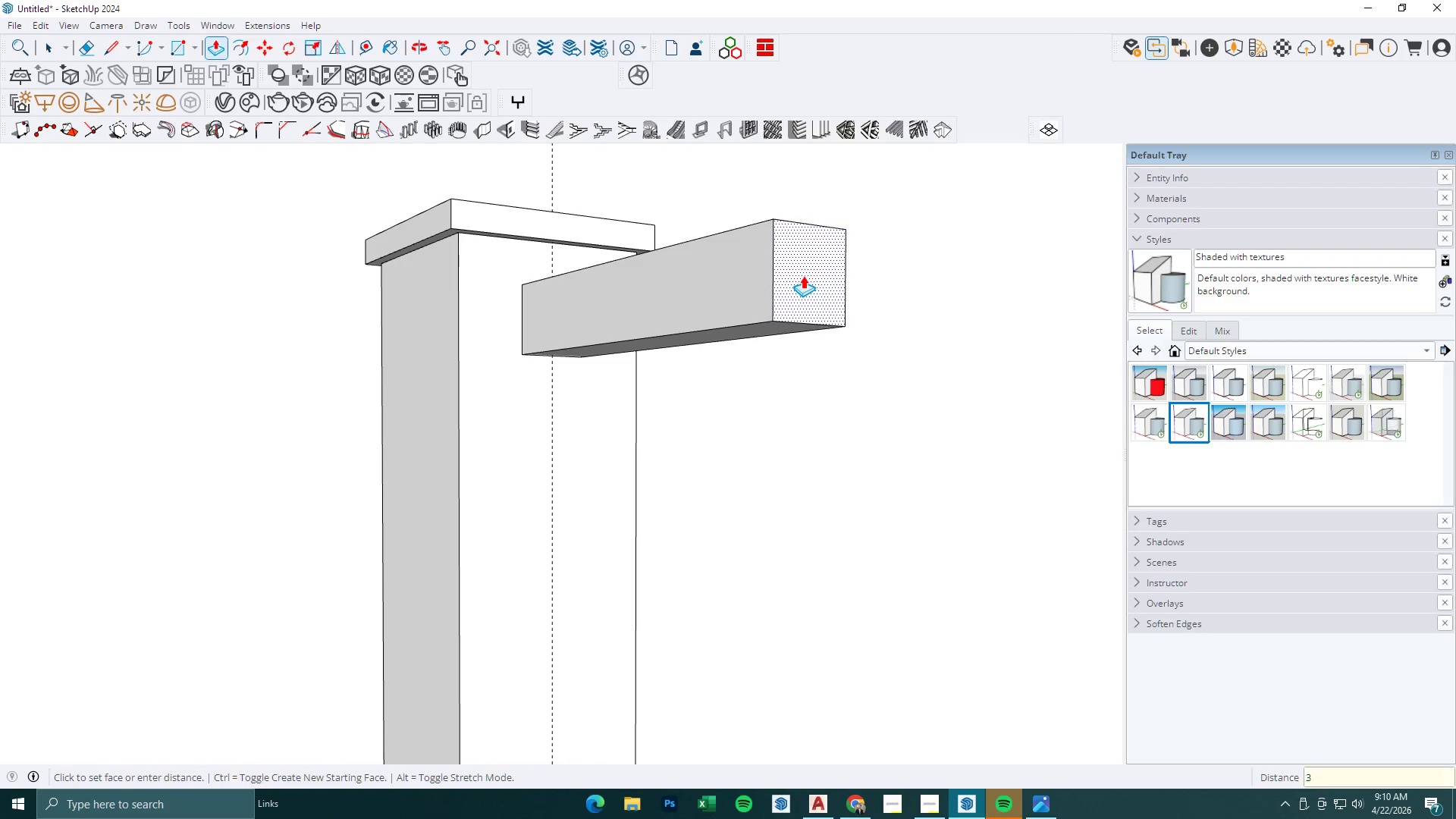 
key(Numpad0)
 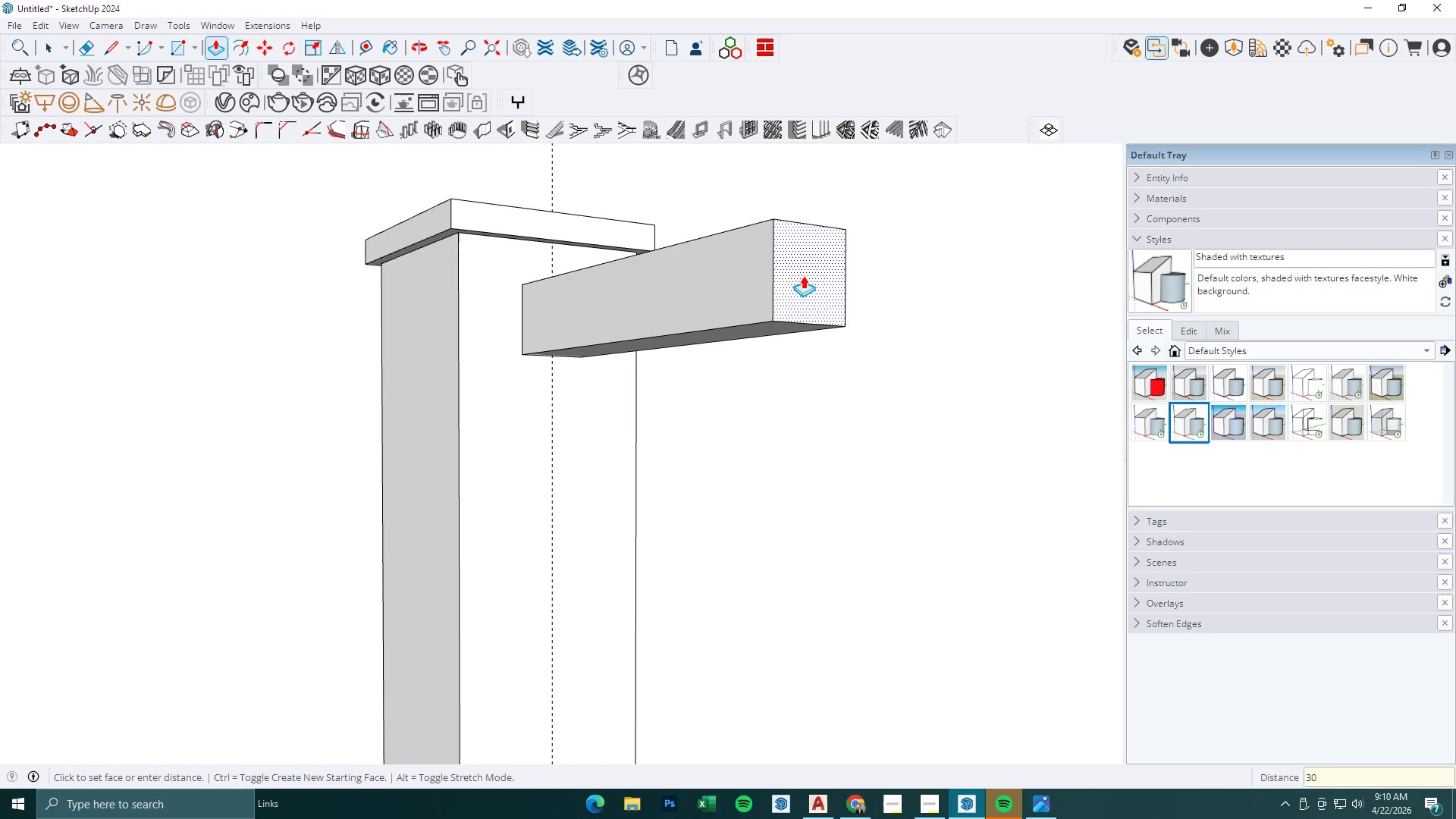 
key(Numpad0)
 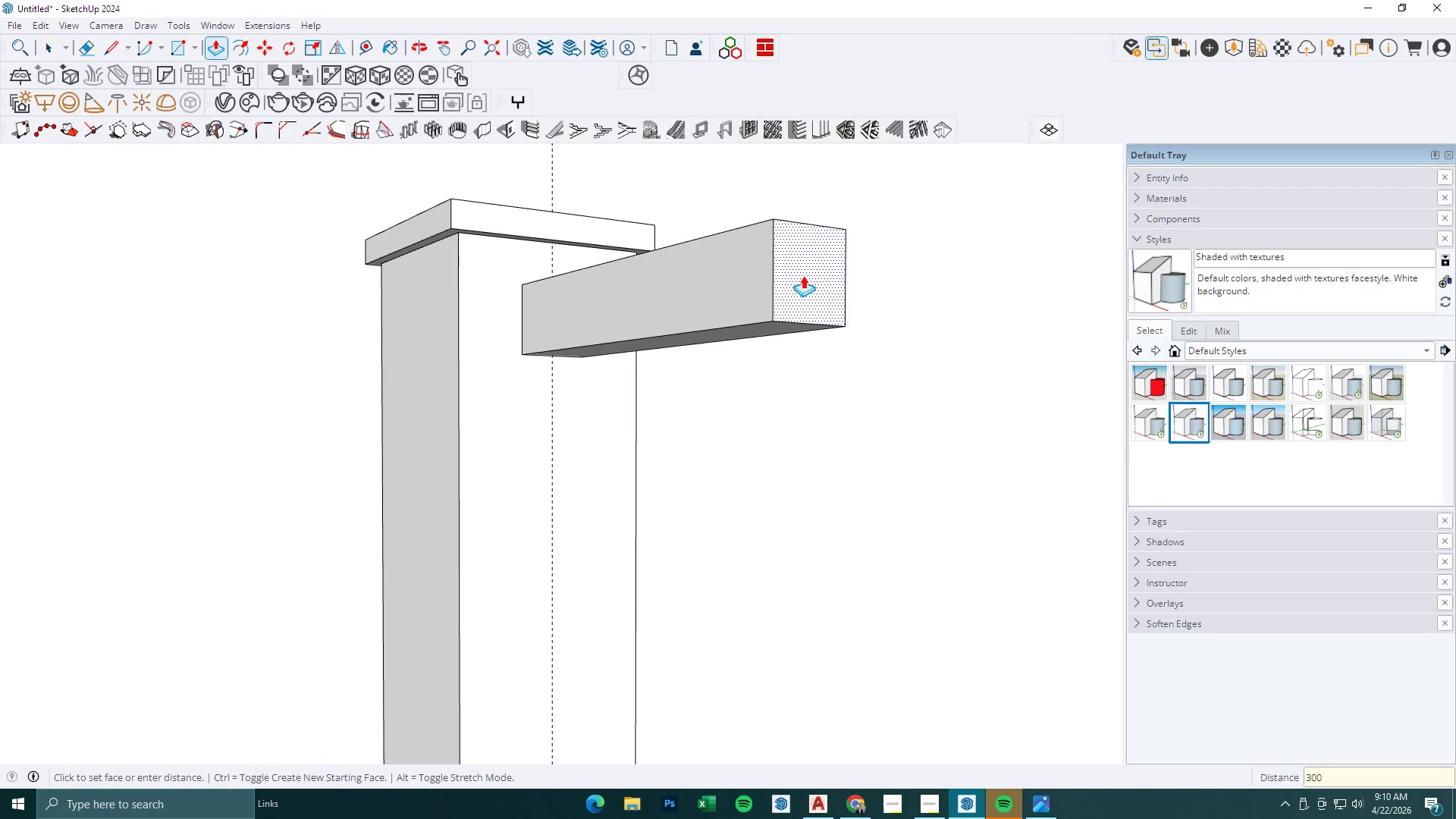 
key(Numpad0)
 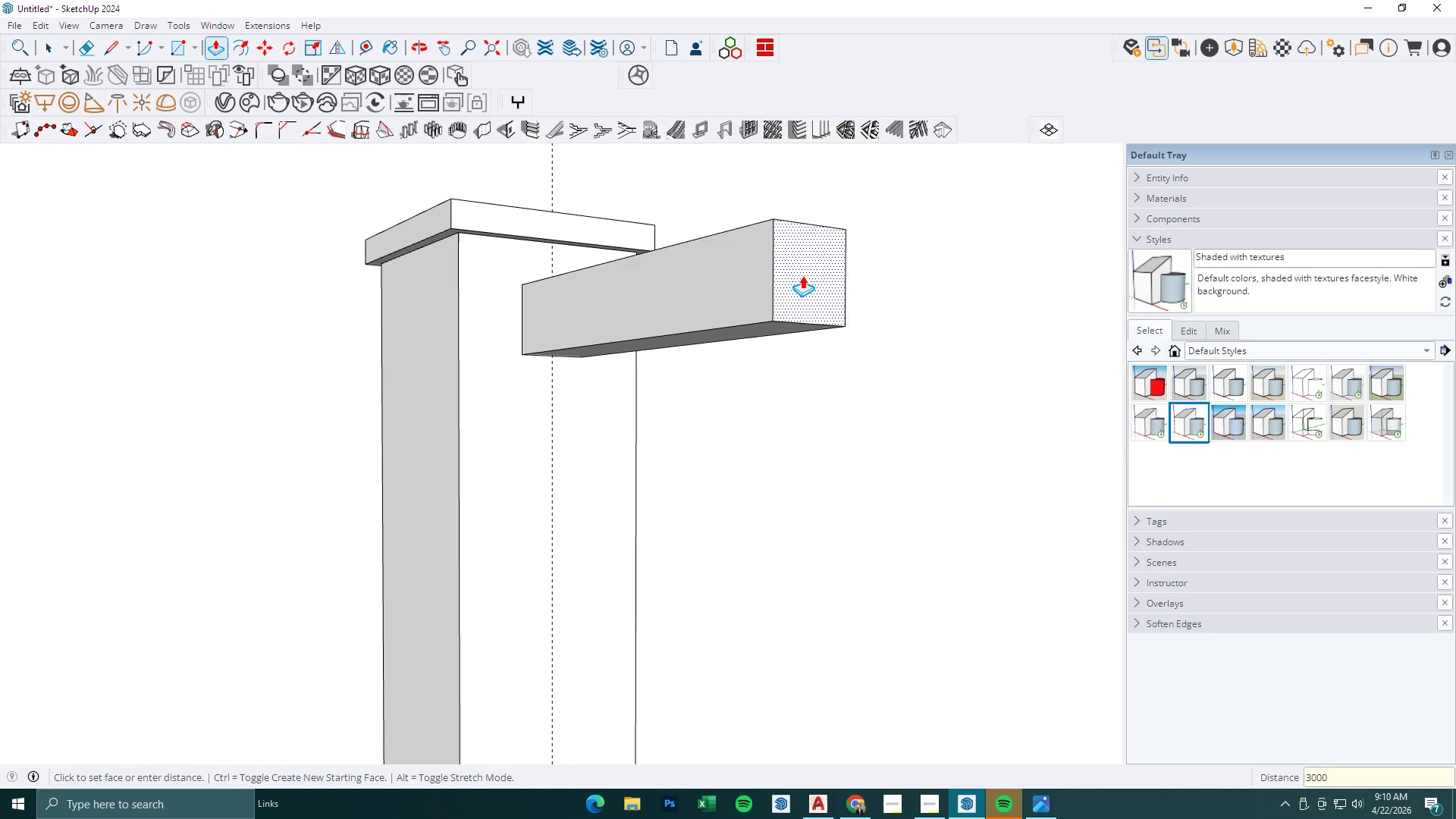 
key(NumpadEnter)
 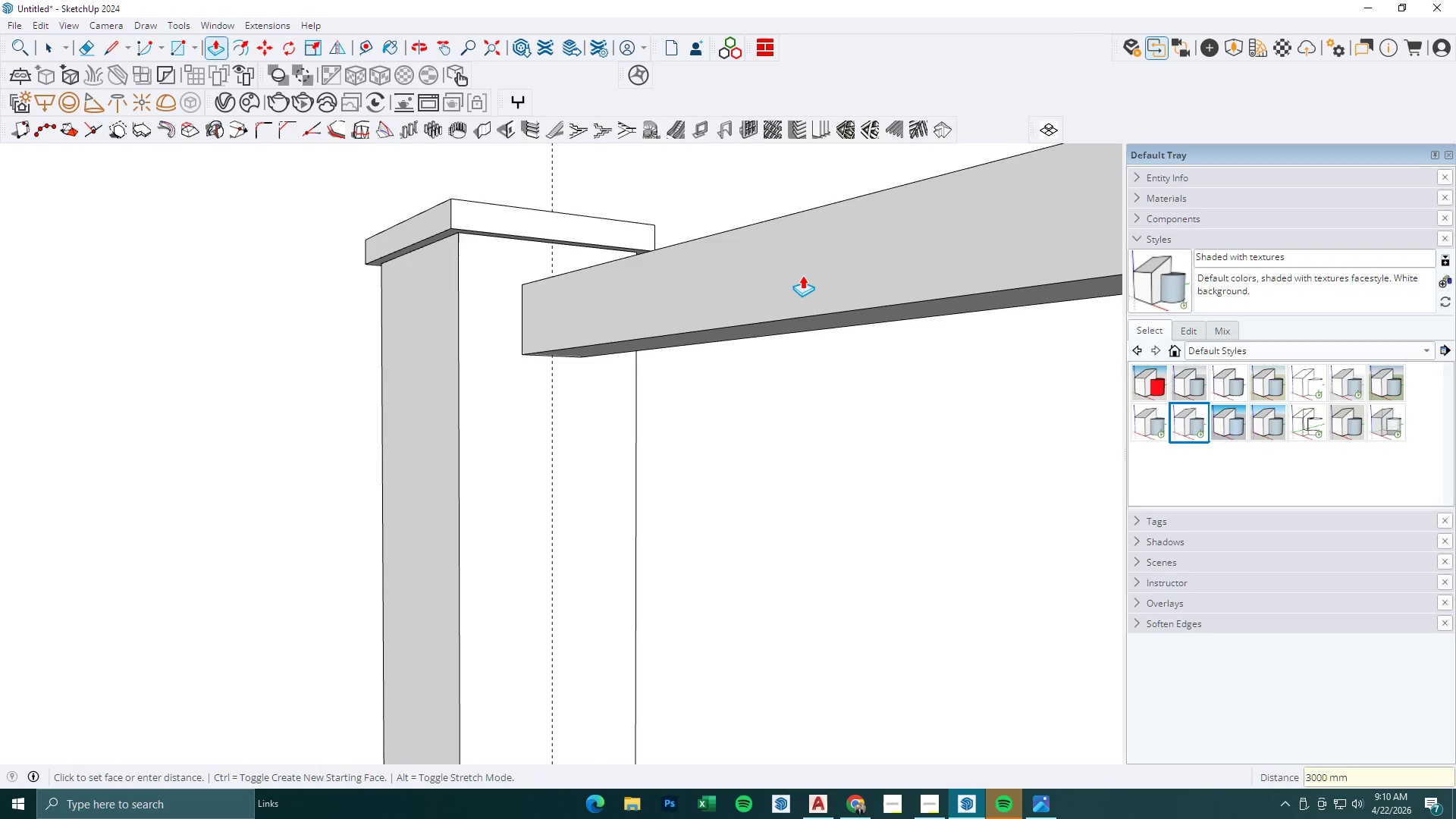 
key(Space)
 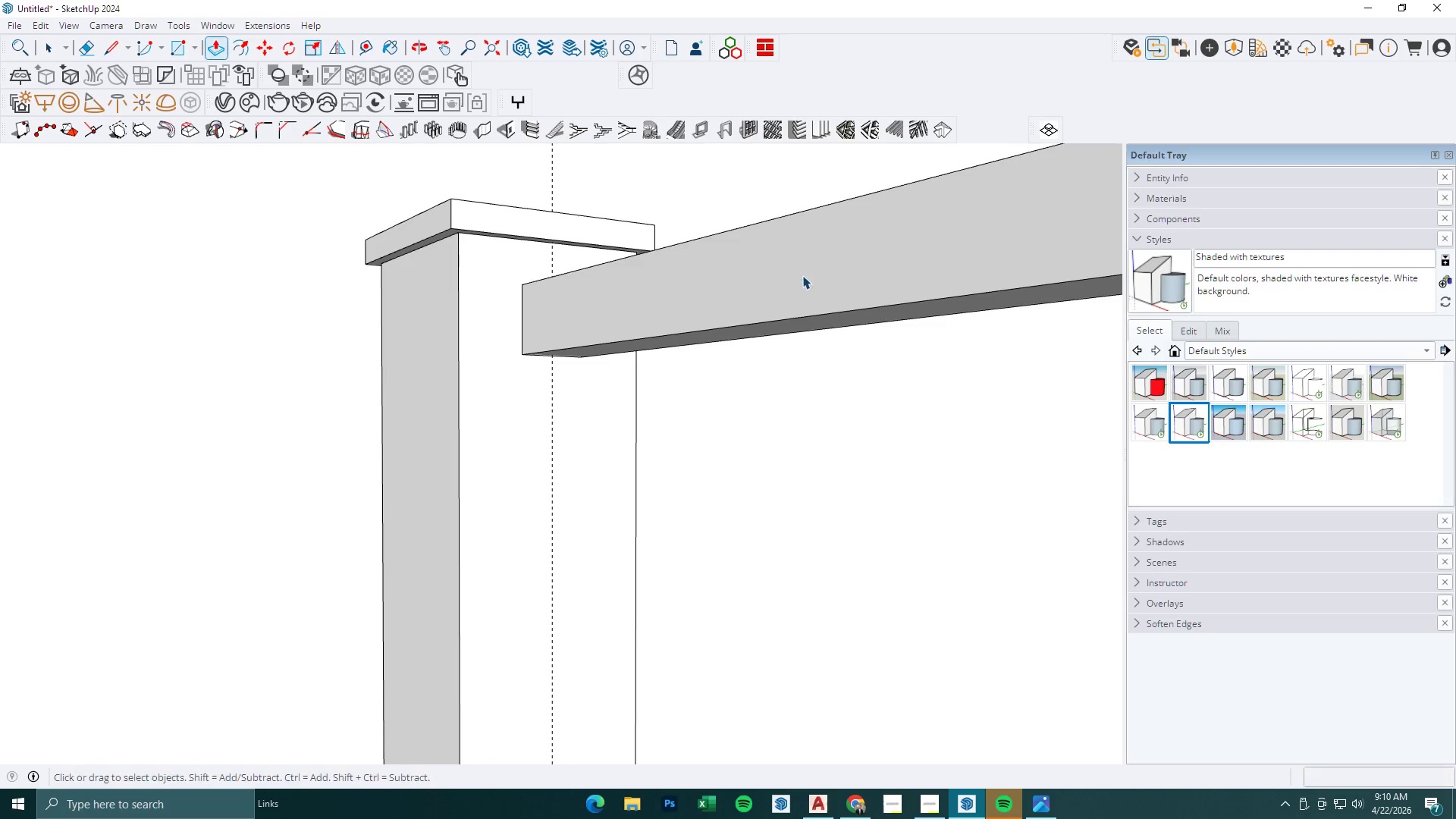 
key(Escape)
 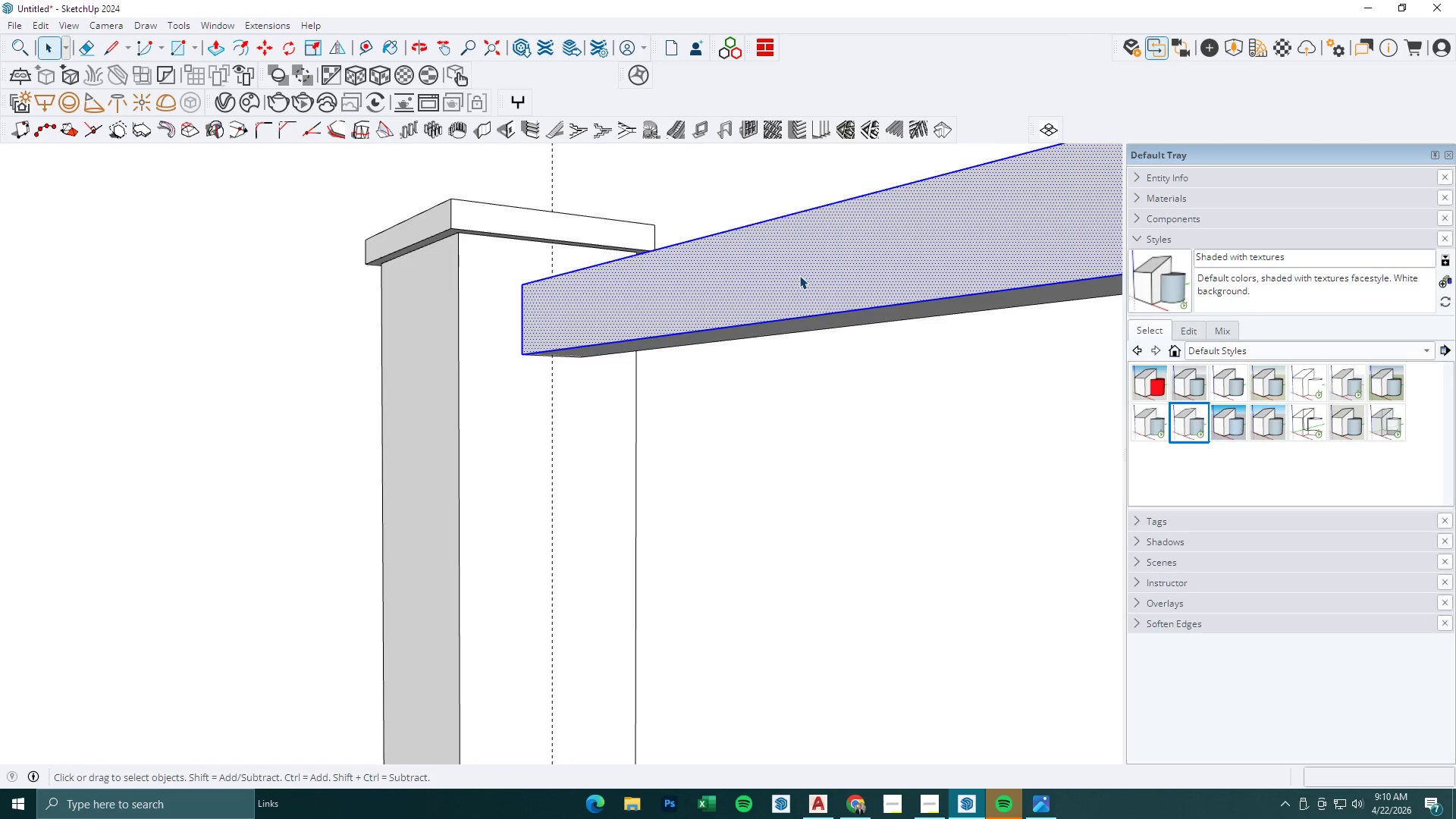 
left_click([802, 275])
 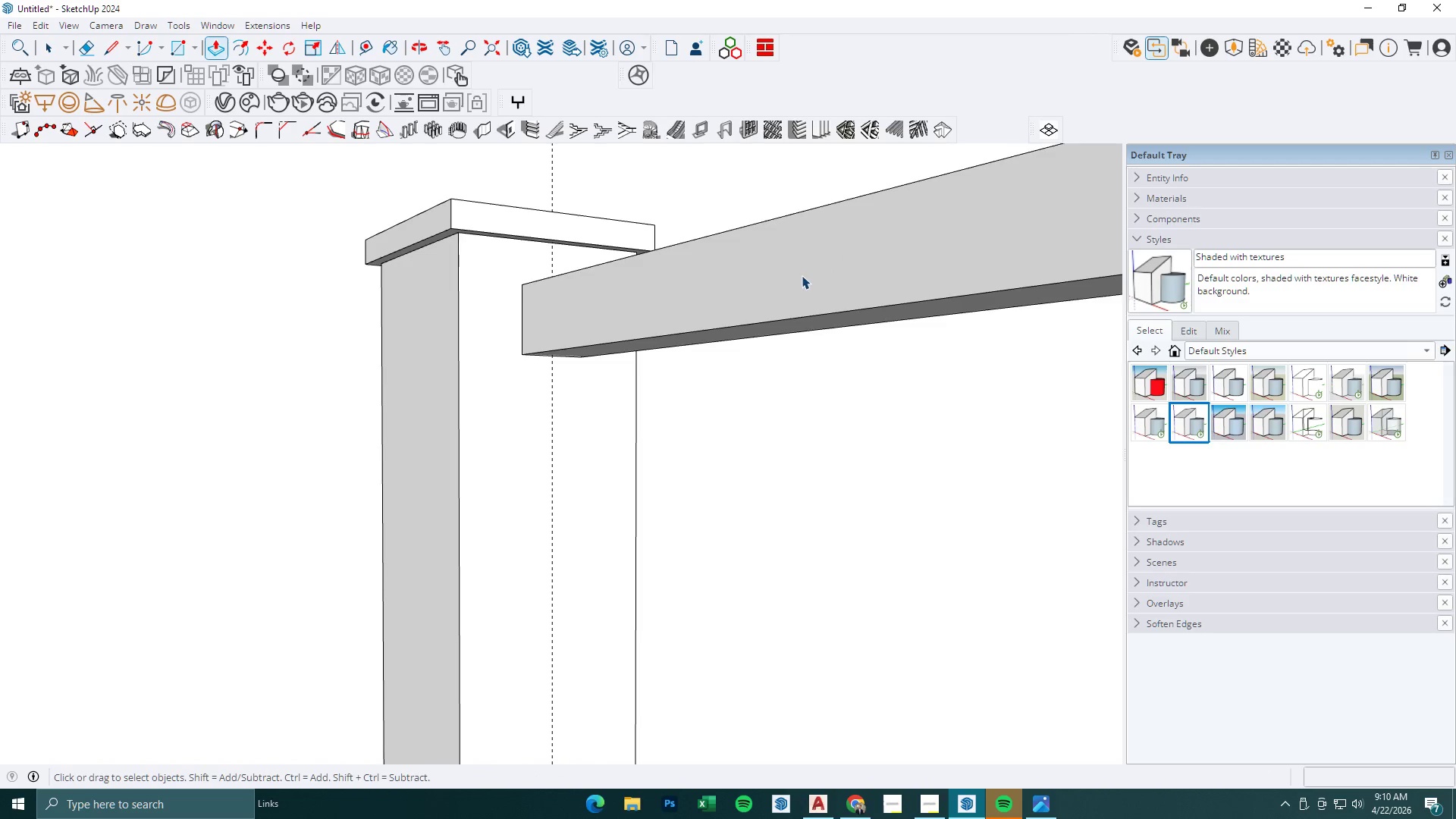 
double_click([799, 275])
 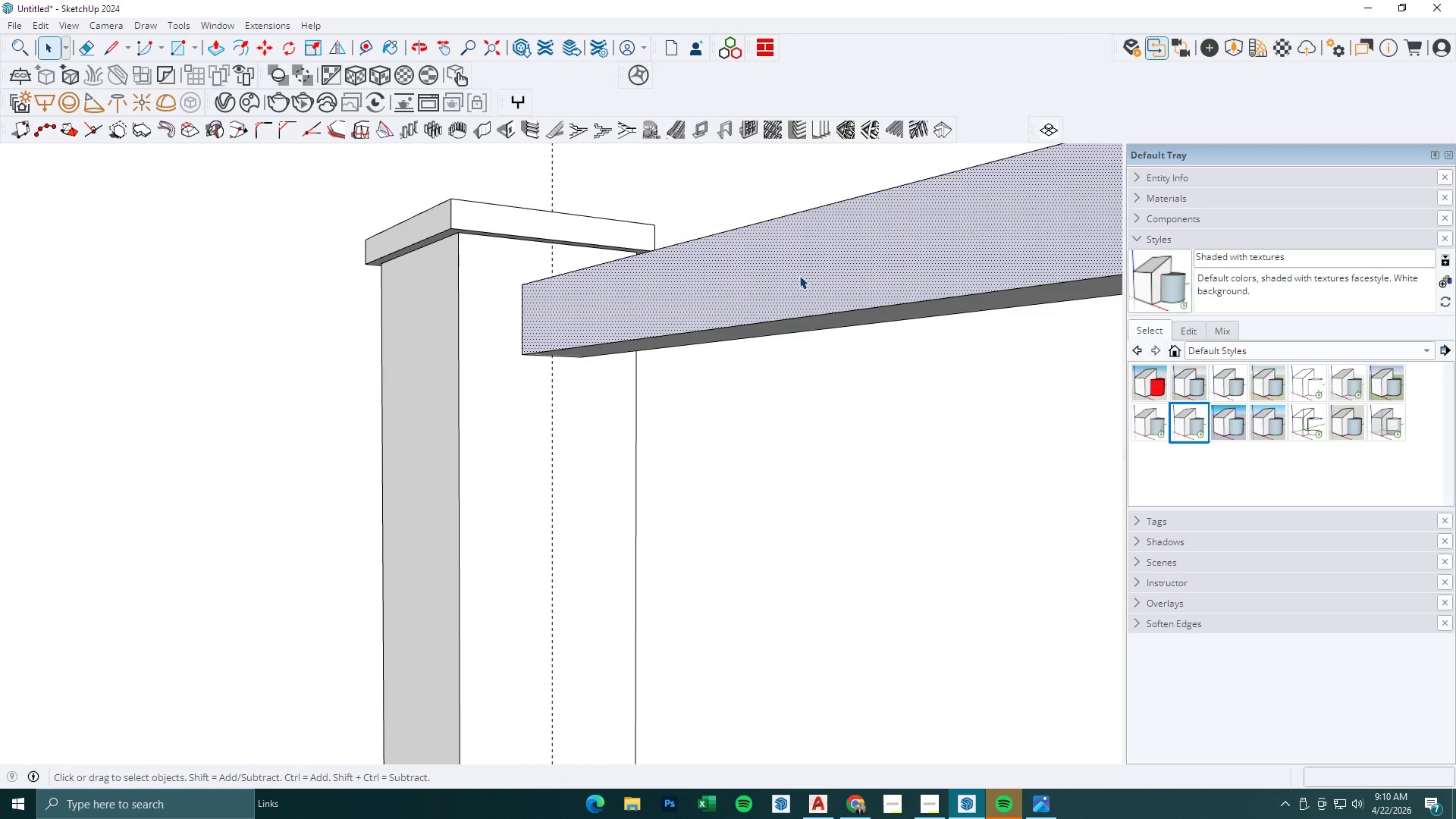 
triple_click([799, 275])
 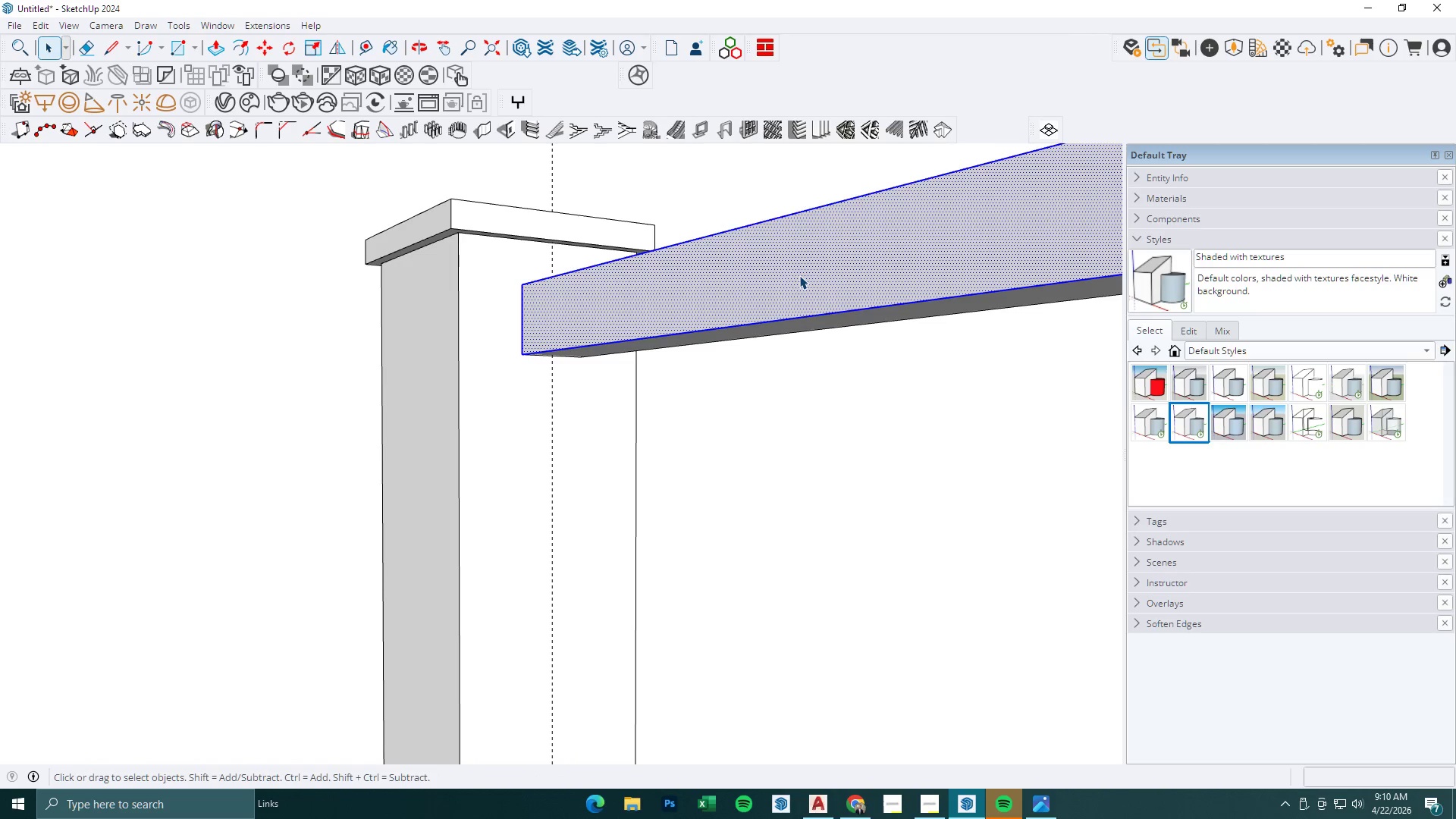 
triple_click([799, 275])
 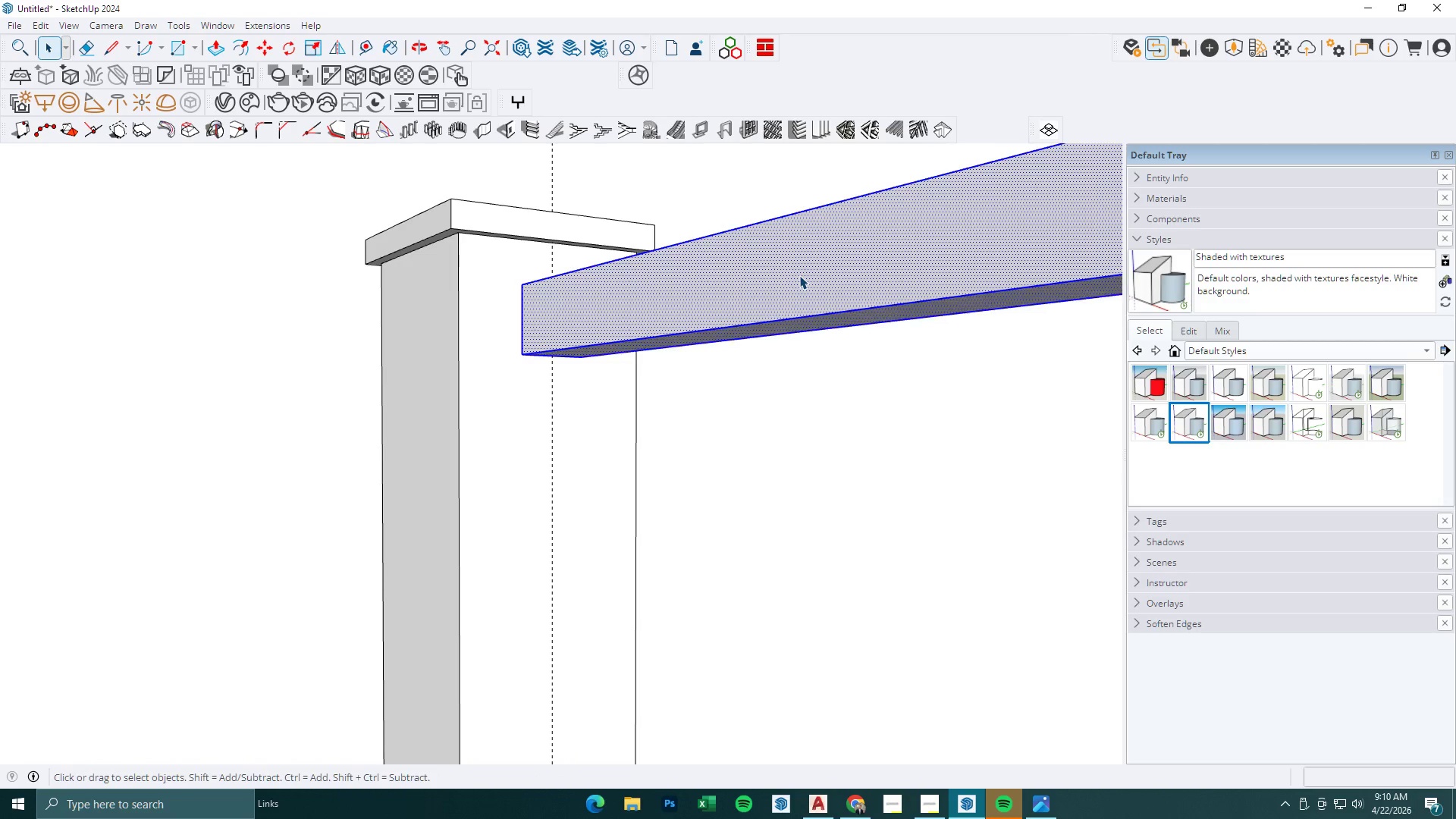 
right_click([799, 275])
 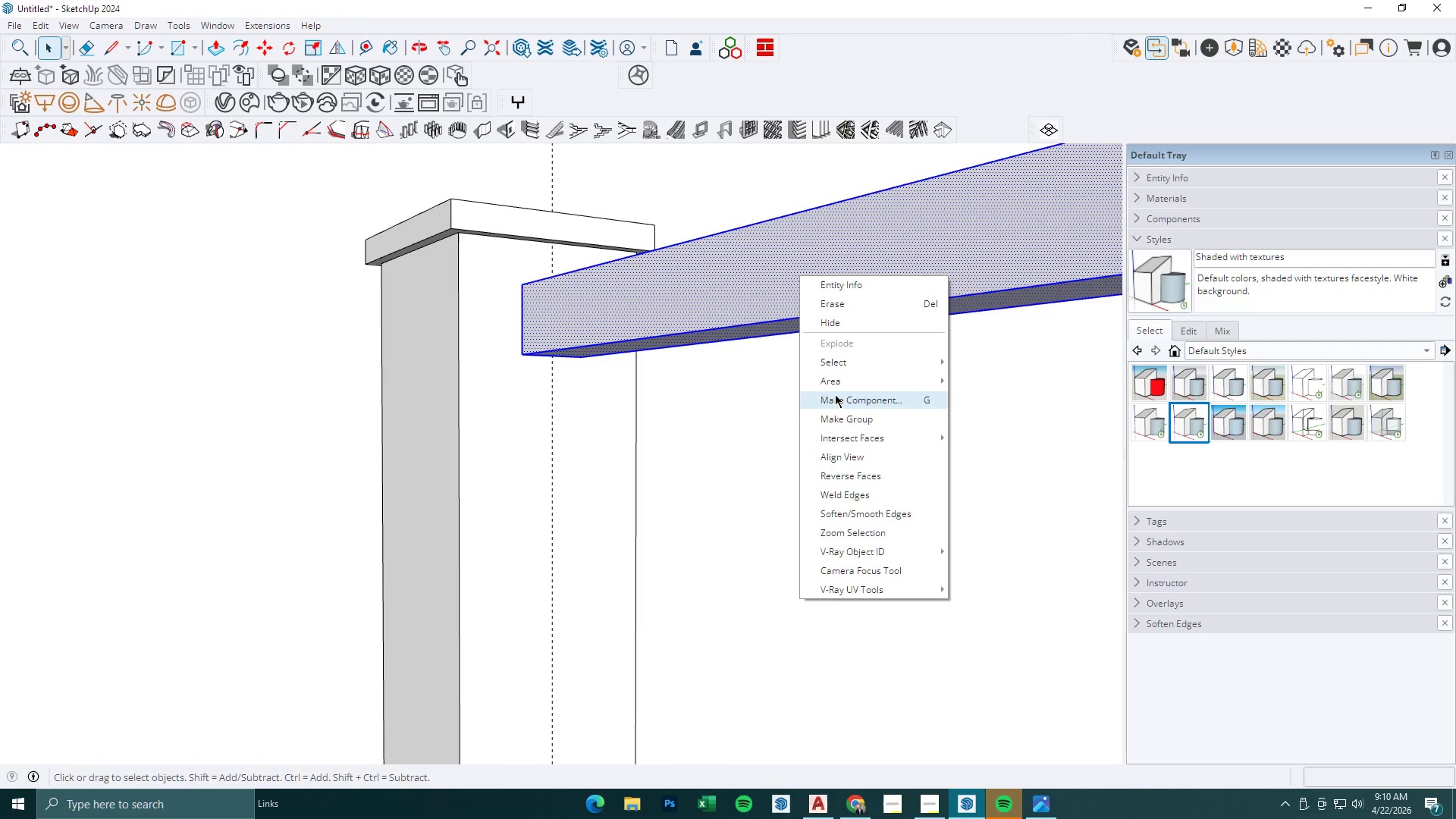 
left_click([843, 422])
 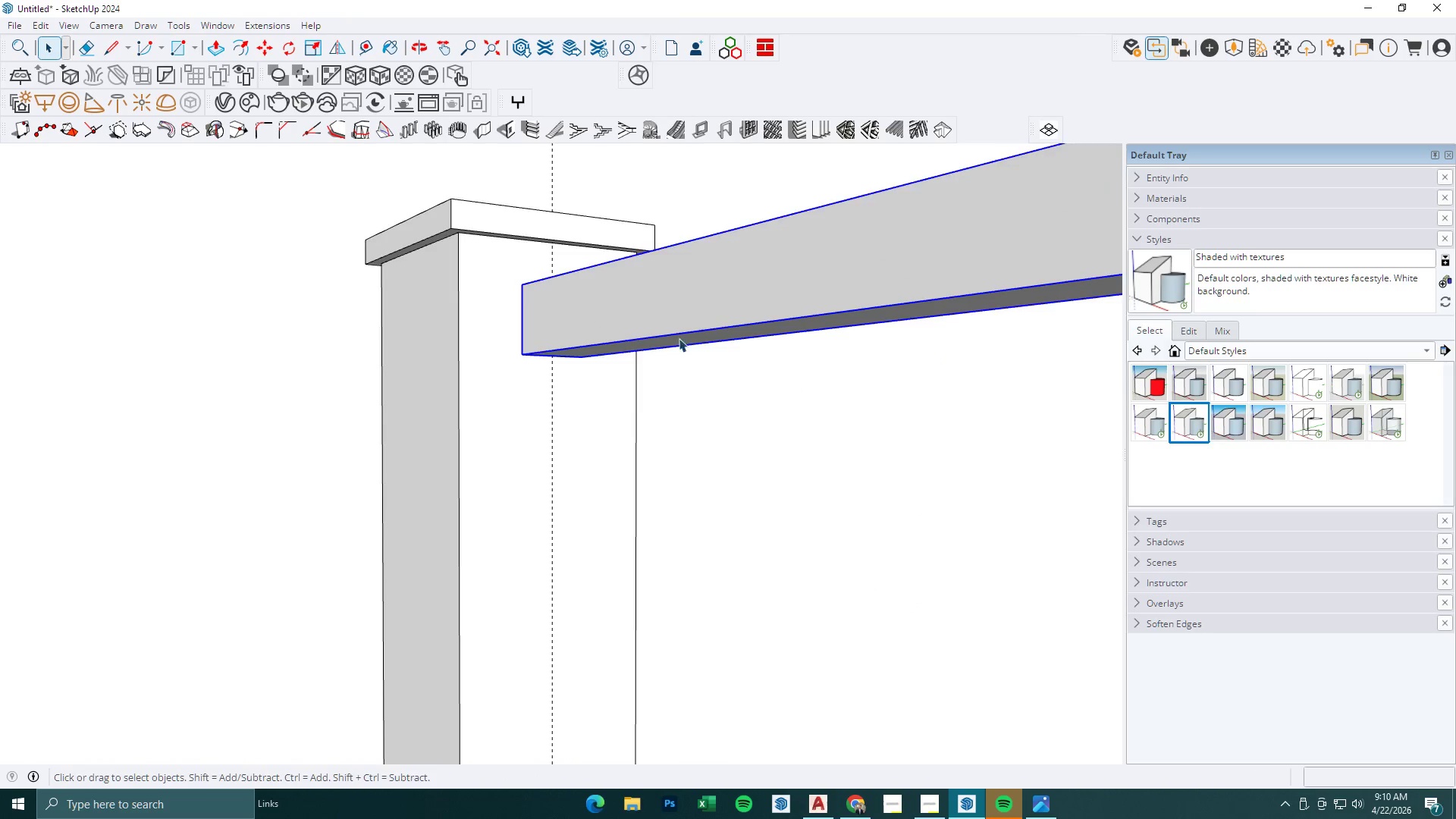 
key(Space)
 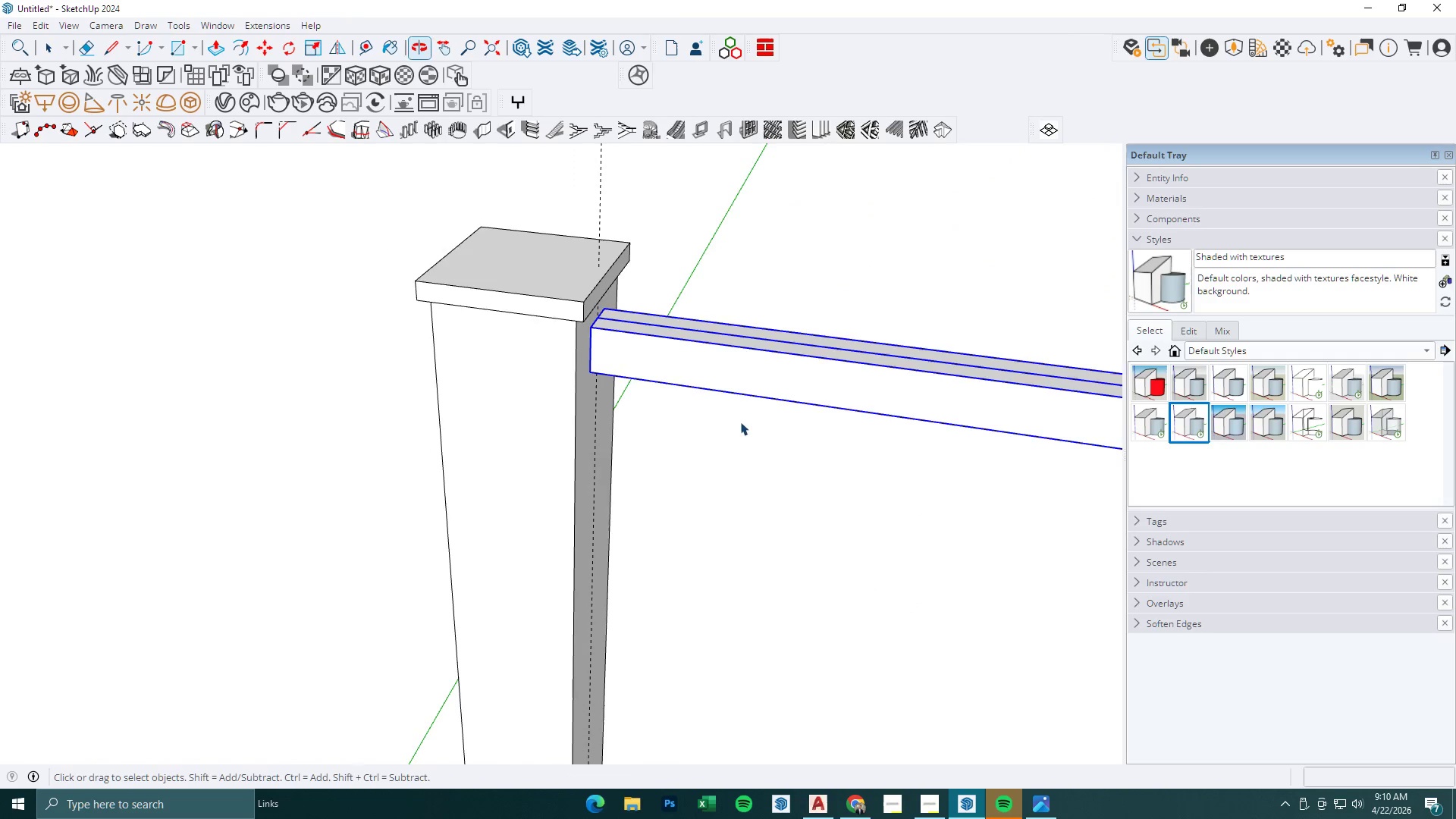 
key(Escape)
 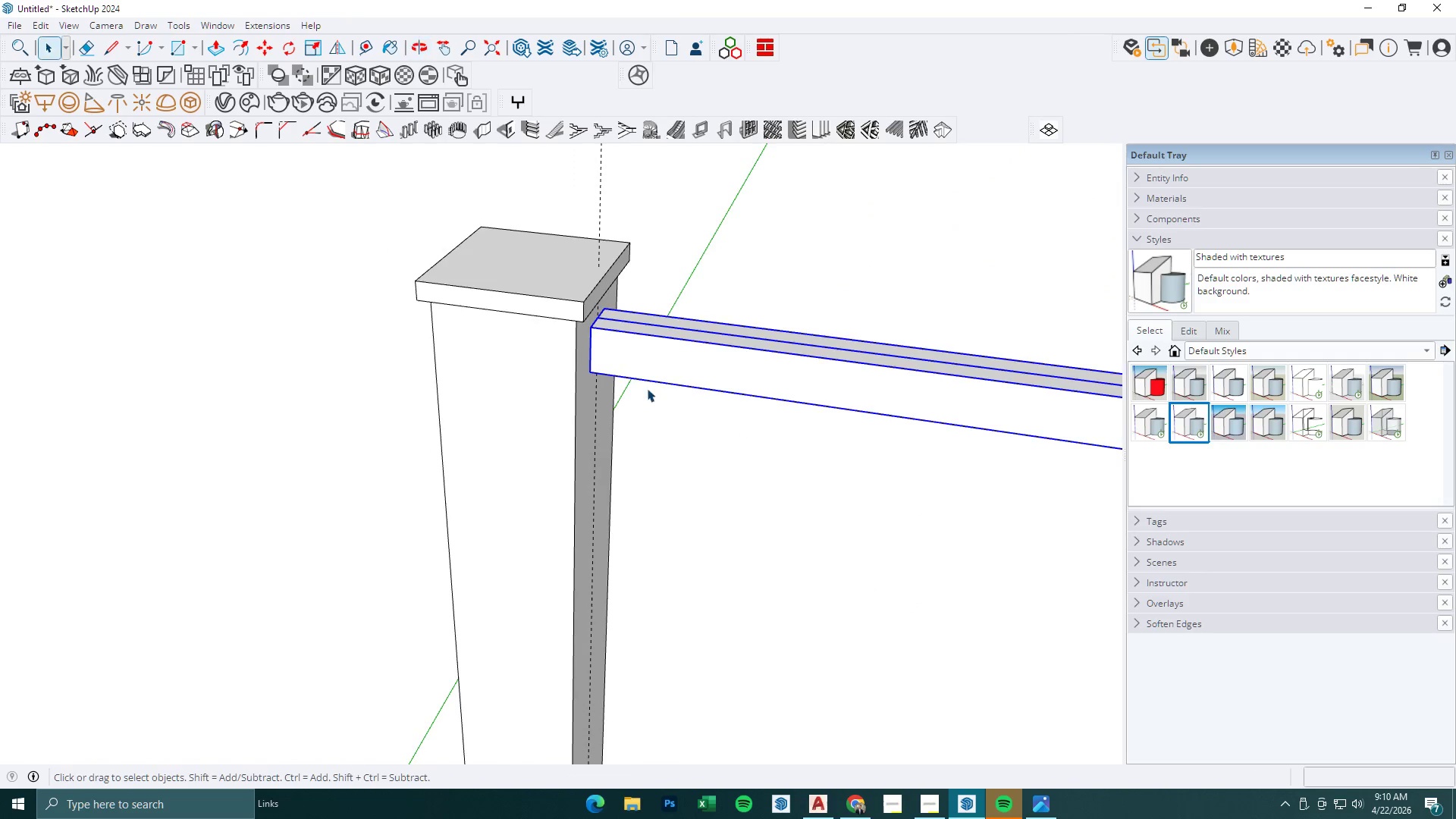 
scroll: coordinate [606, 405], scroll_direction: down, amount: 34.0
 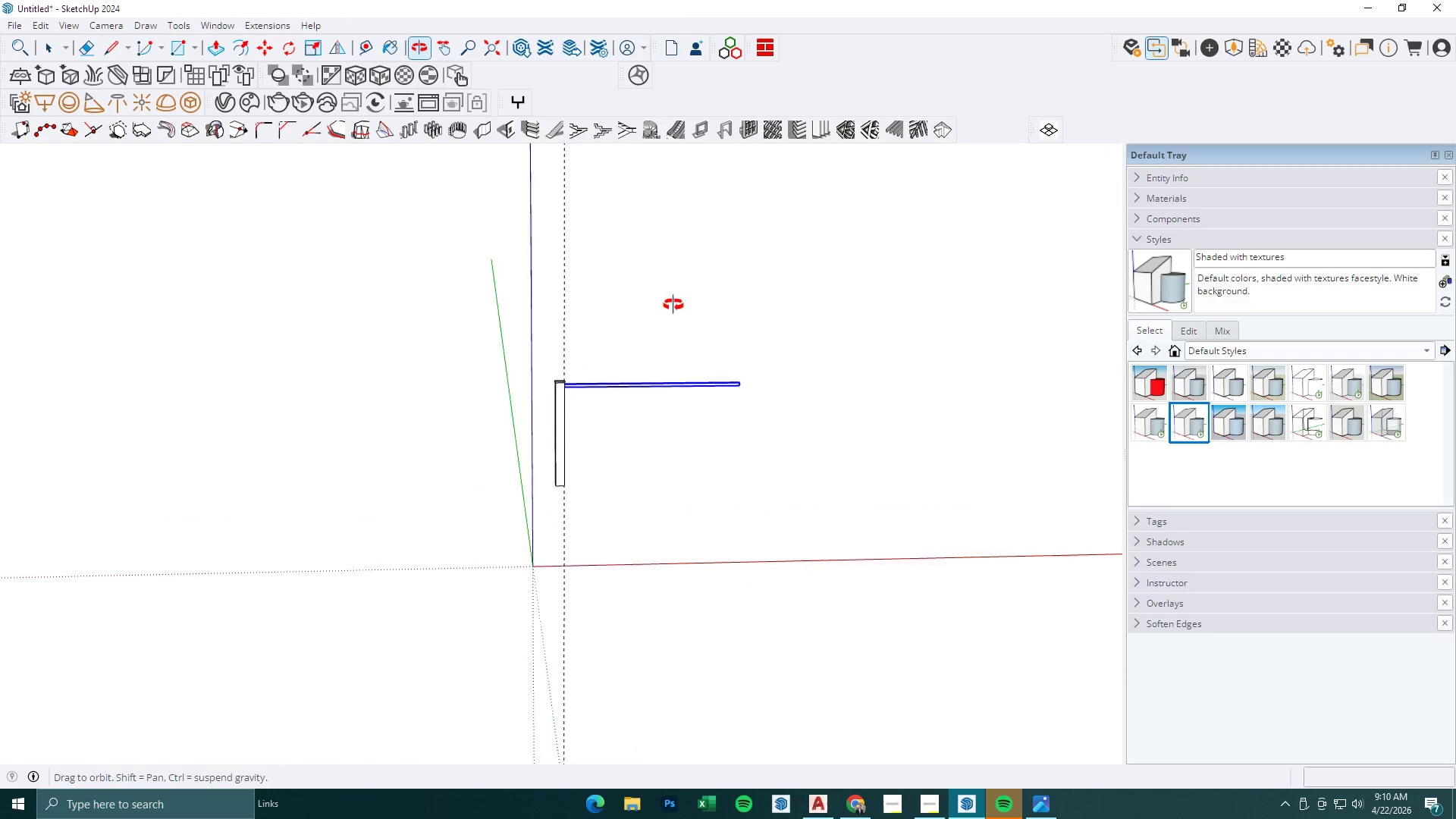 
key(Space)
 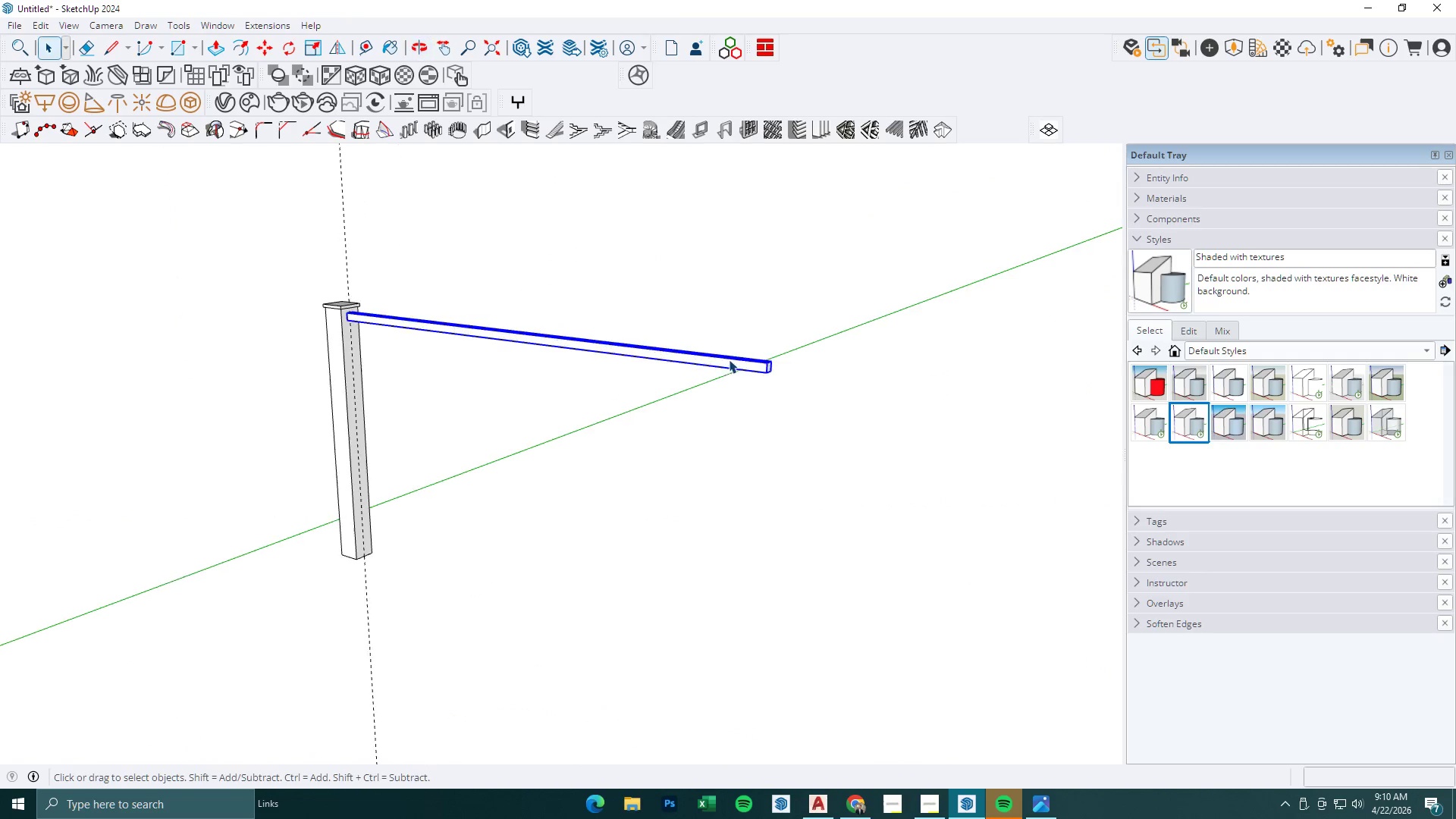 
key(Escape)
 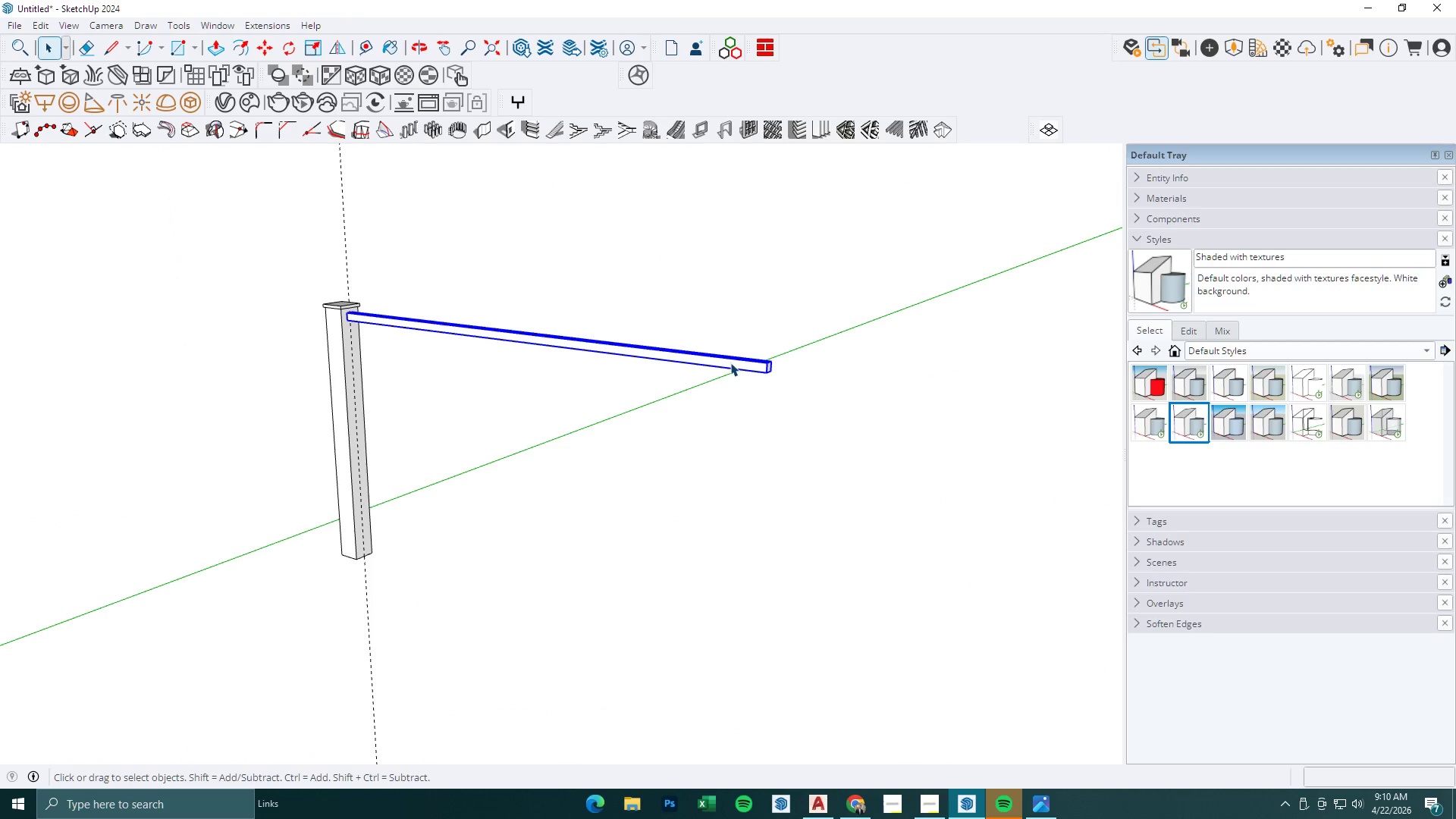 
double_click([730, 362])
 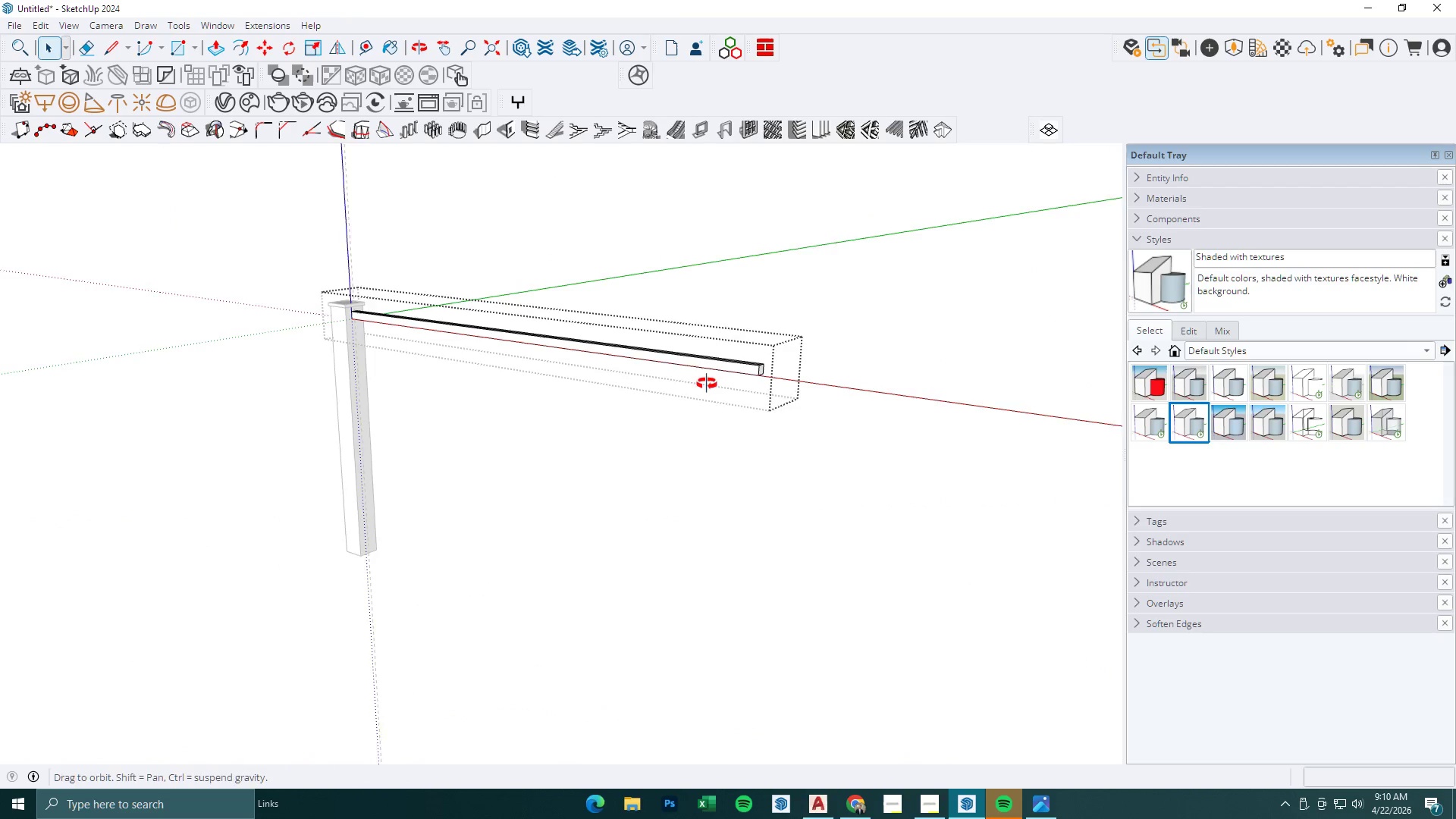 
scroll: coordinate [729, 359], scroll_direction: up, amount: 11.0
 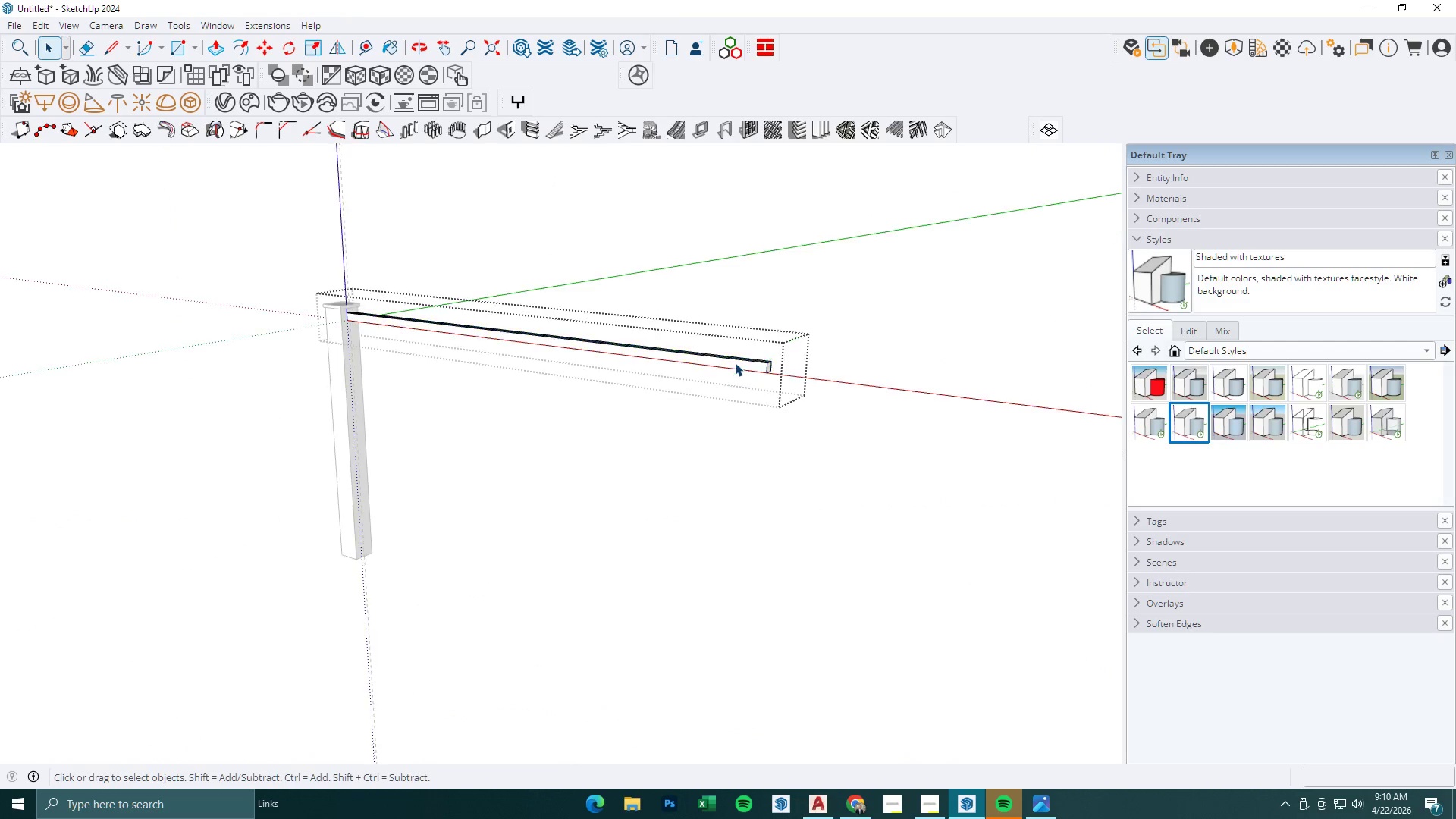 
key(P)
 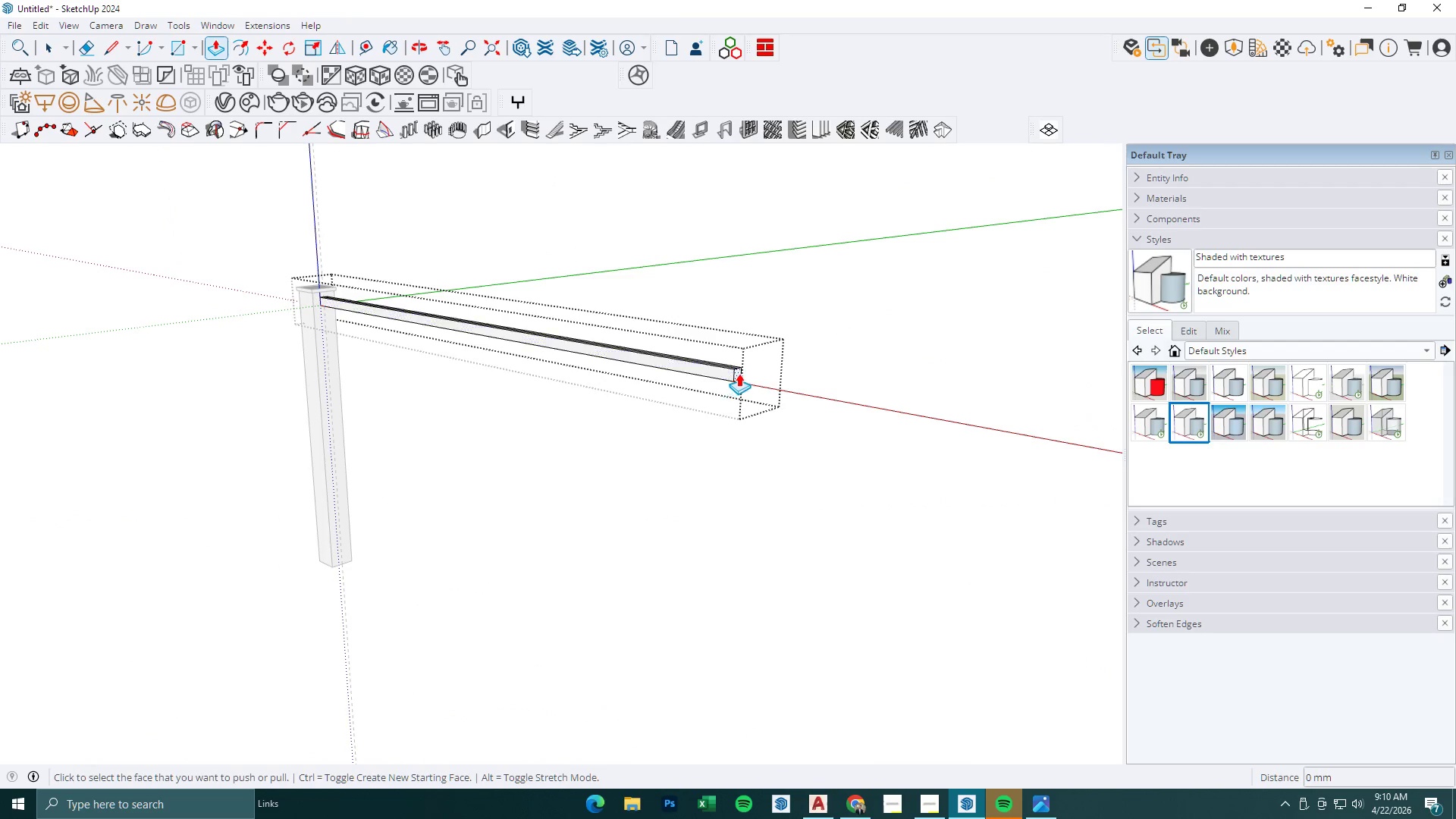 
left_click([739, 373])
 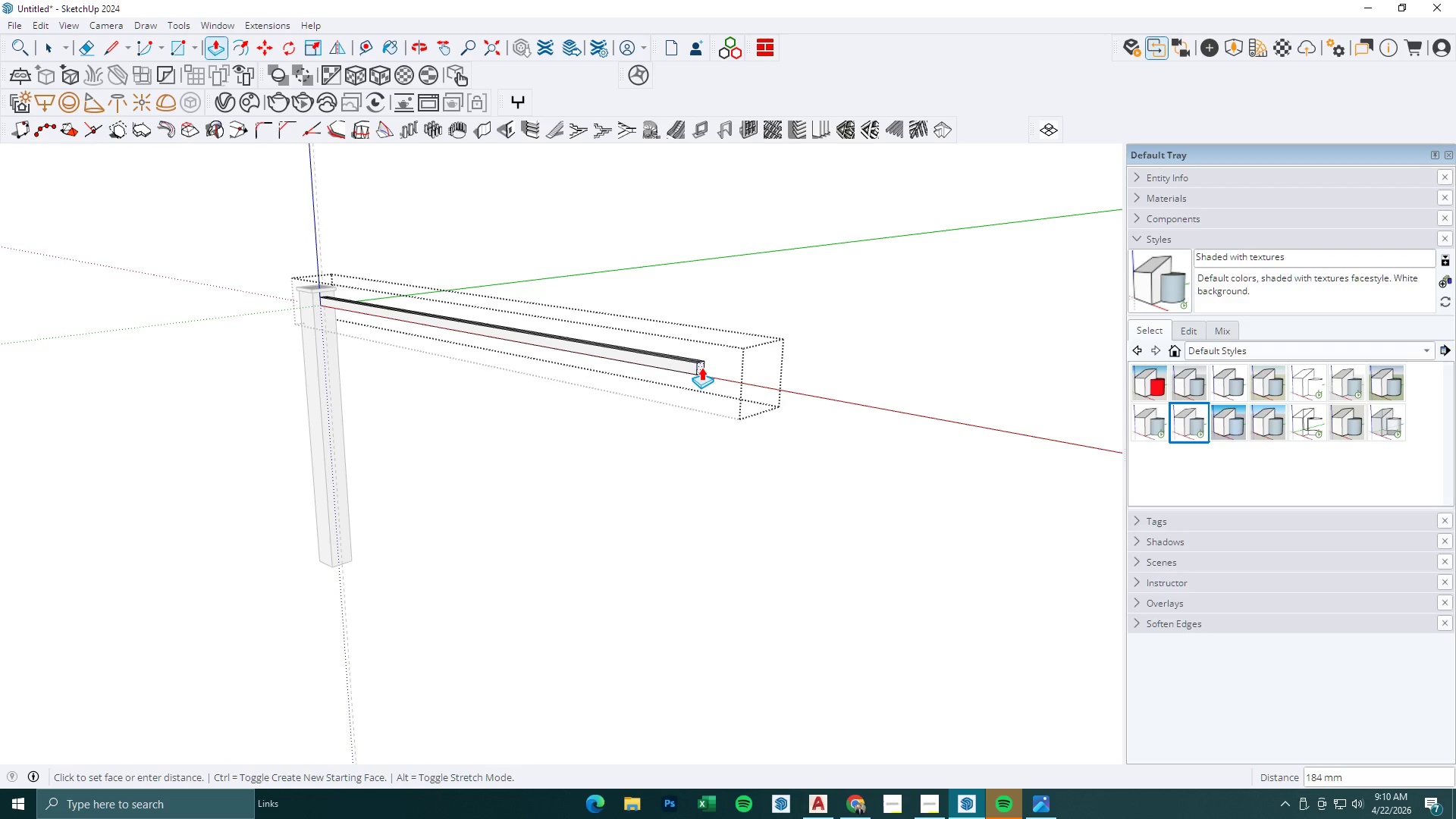 
scroll: coordinate [714, 383], scroll_direction: up, amount: 2.0
 